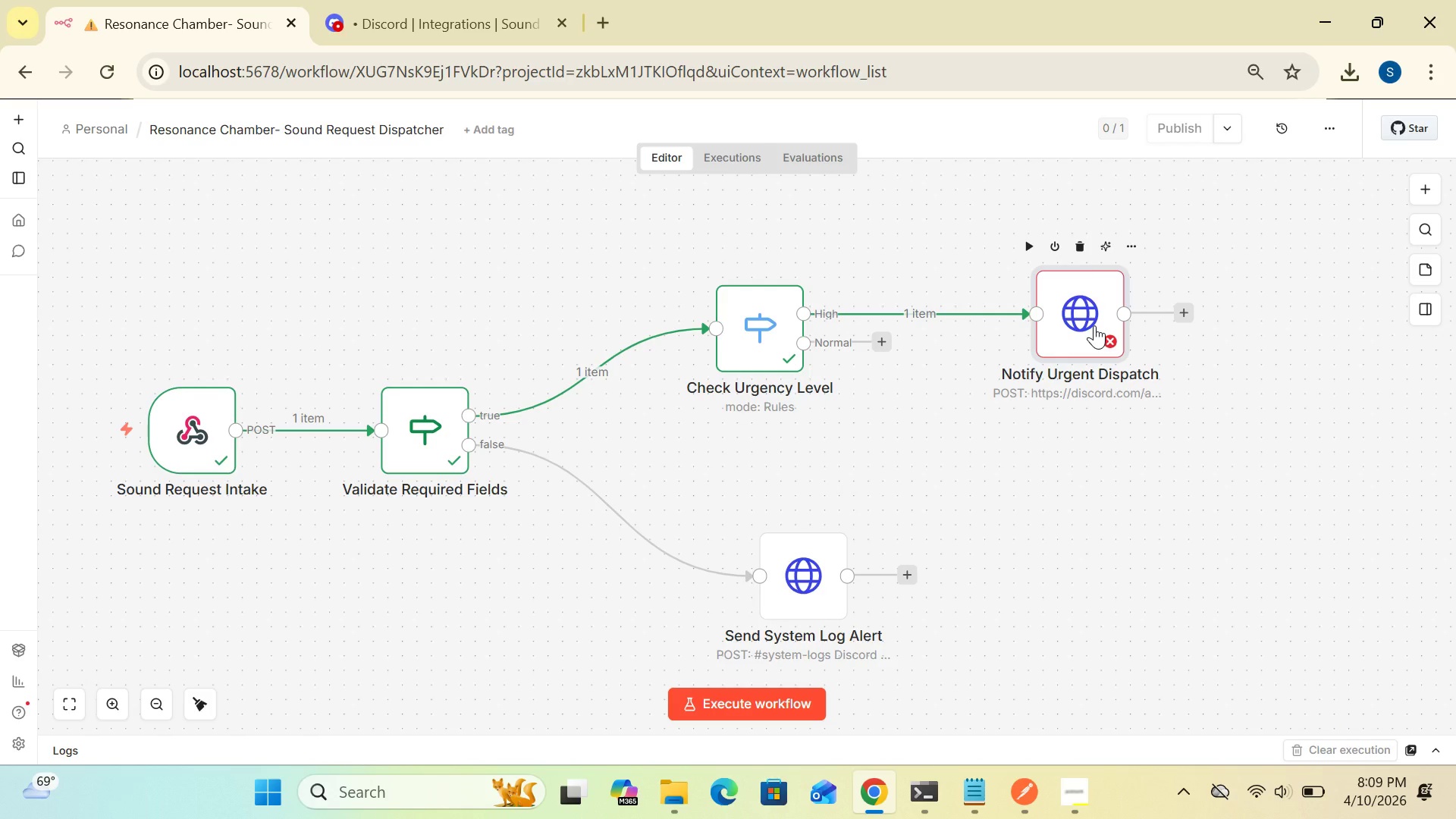 
triple_click([1094, 325])
 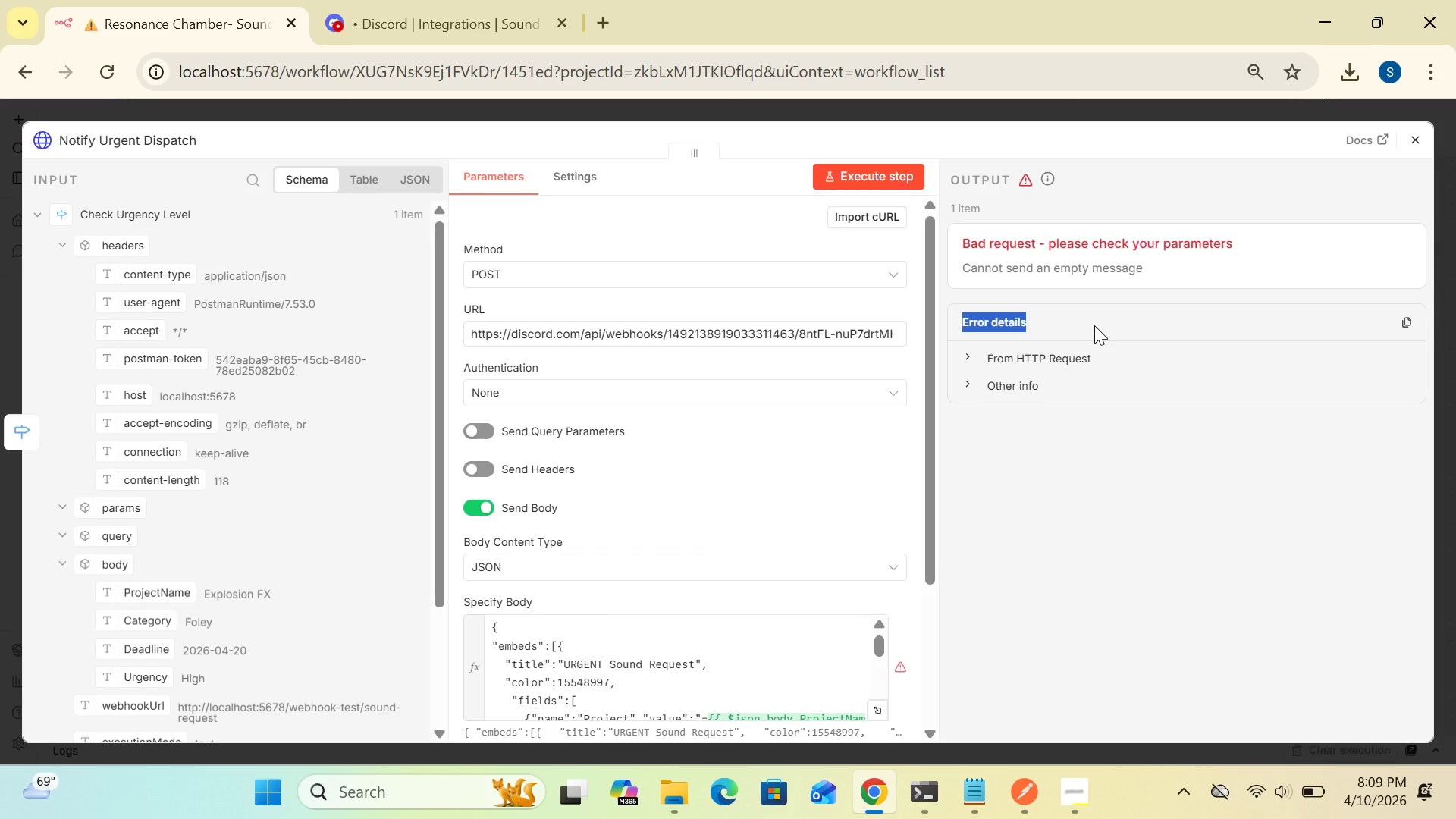 
wait(19.94)
 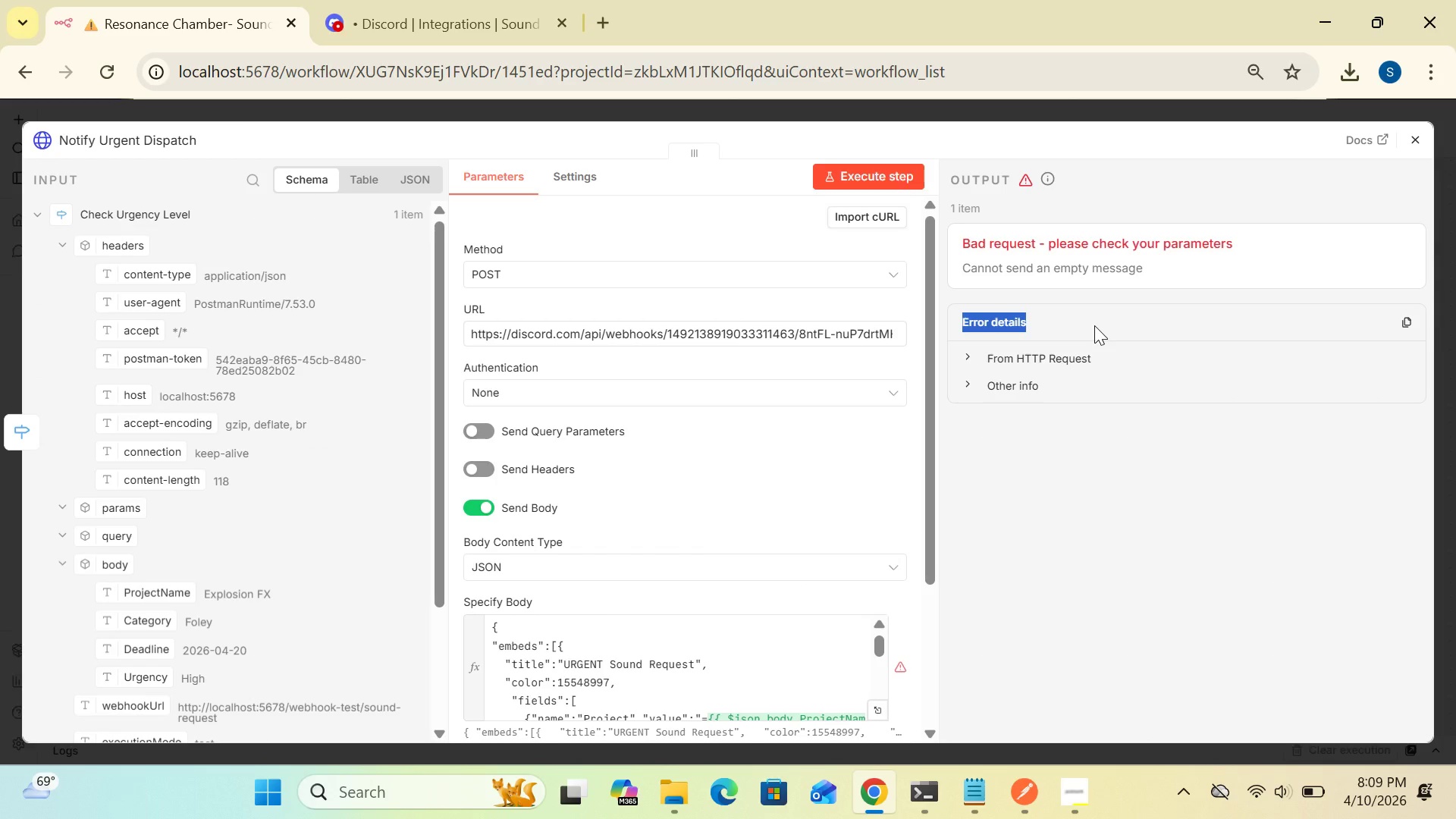 
left_click_drag(start_coordinate=[925, 467], to_coordinate=[930, 553])
 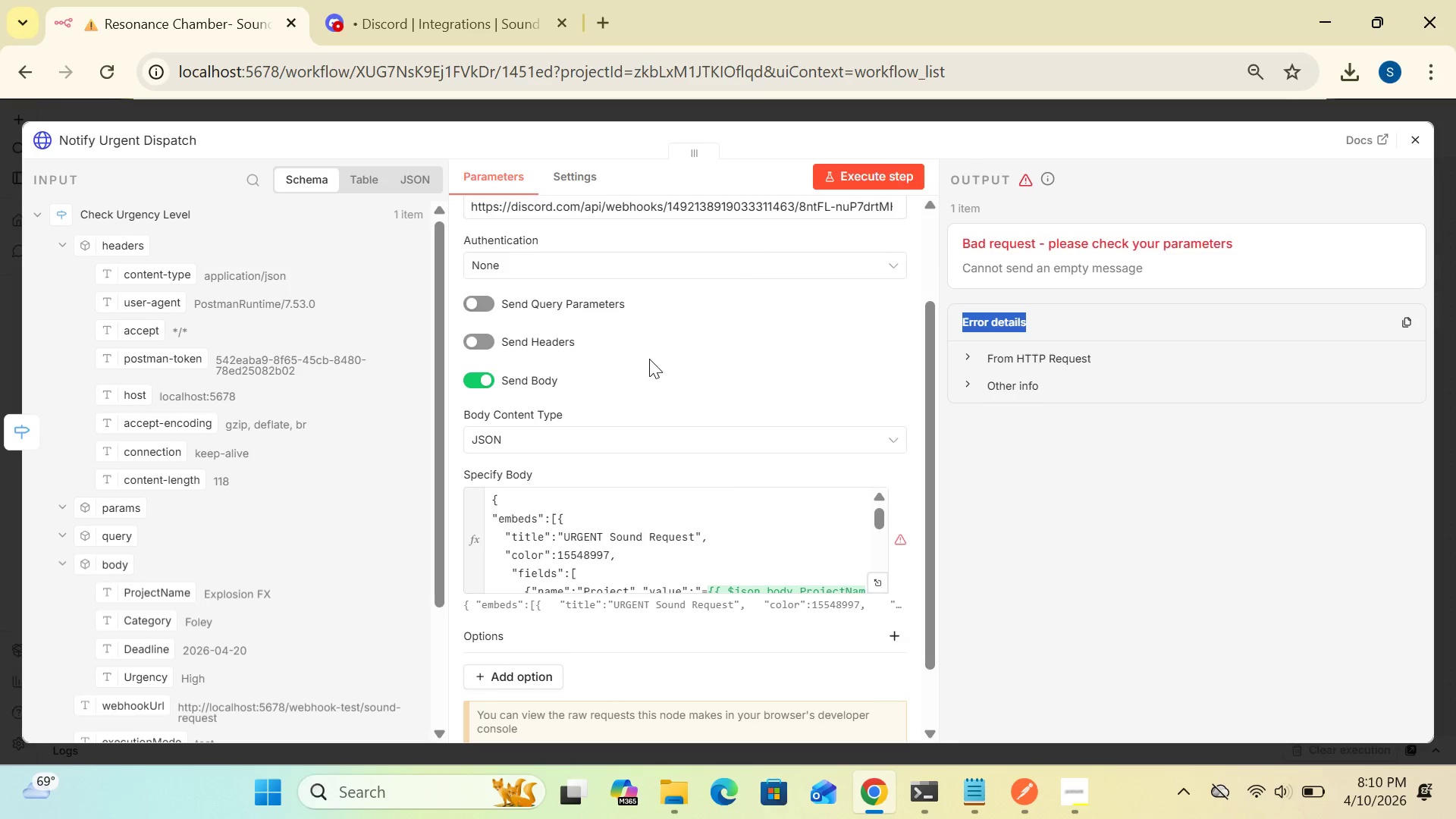 
wait(61.44)
 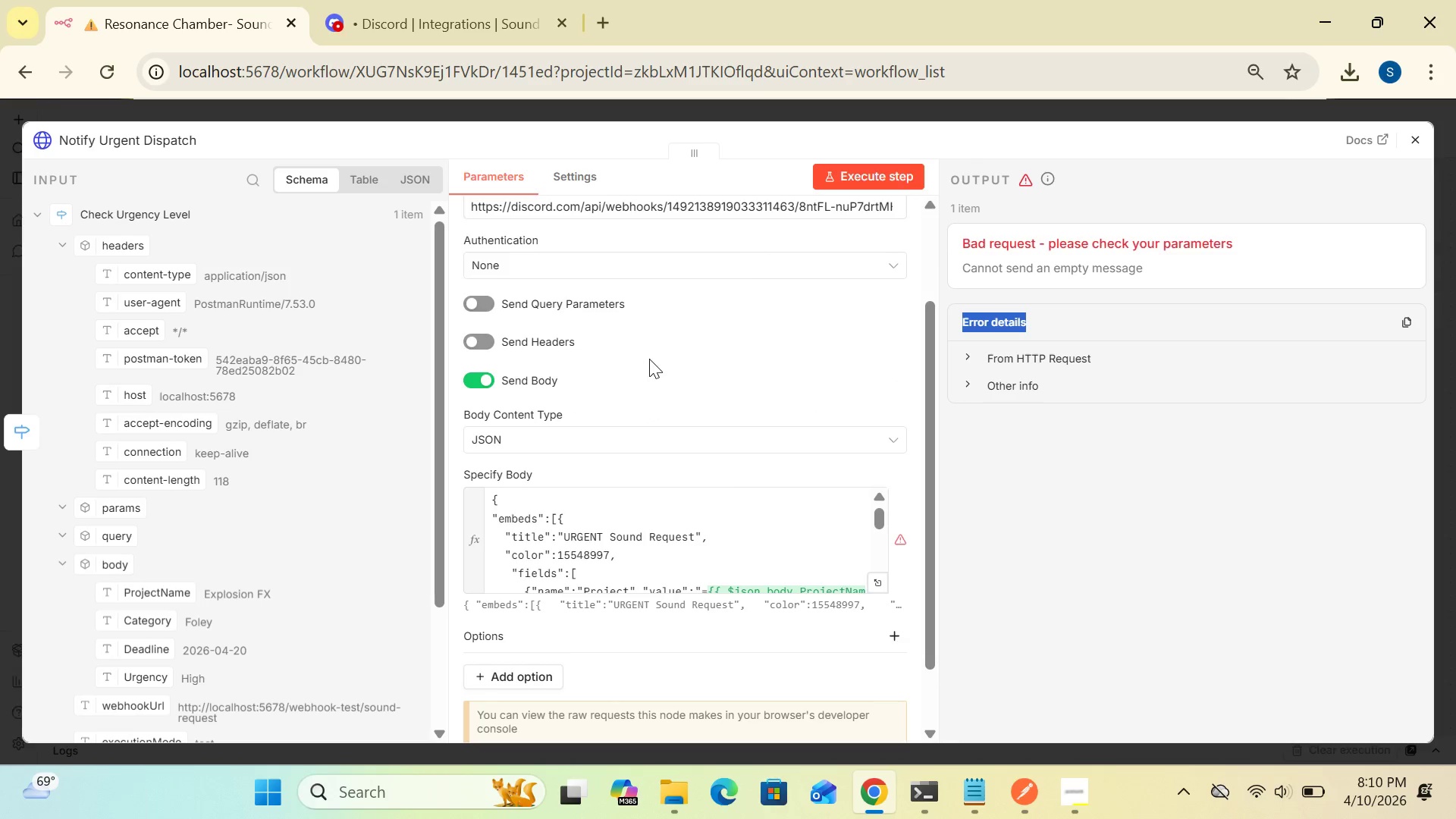 
left_click([487, 381])
 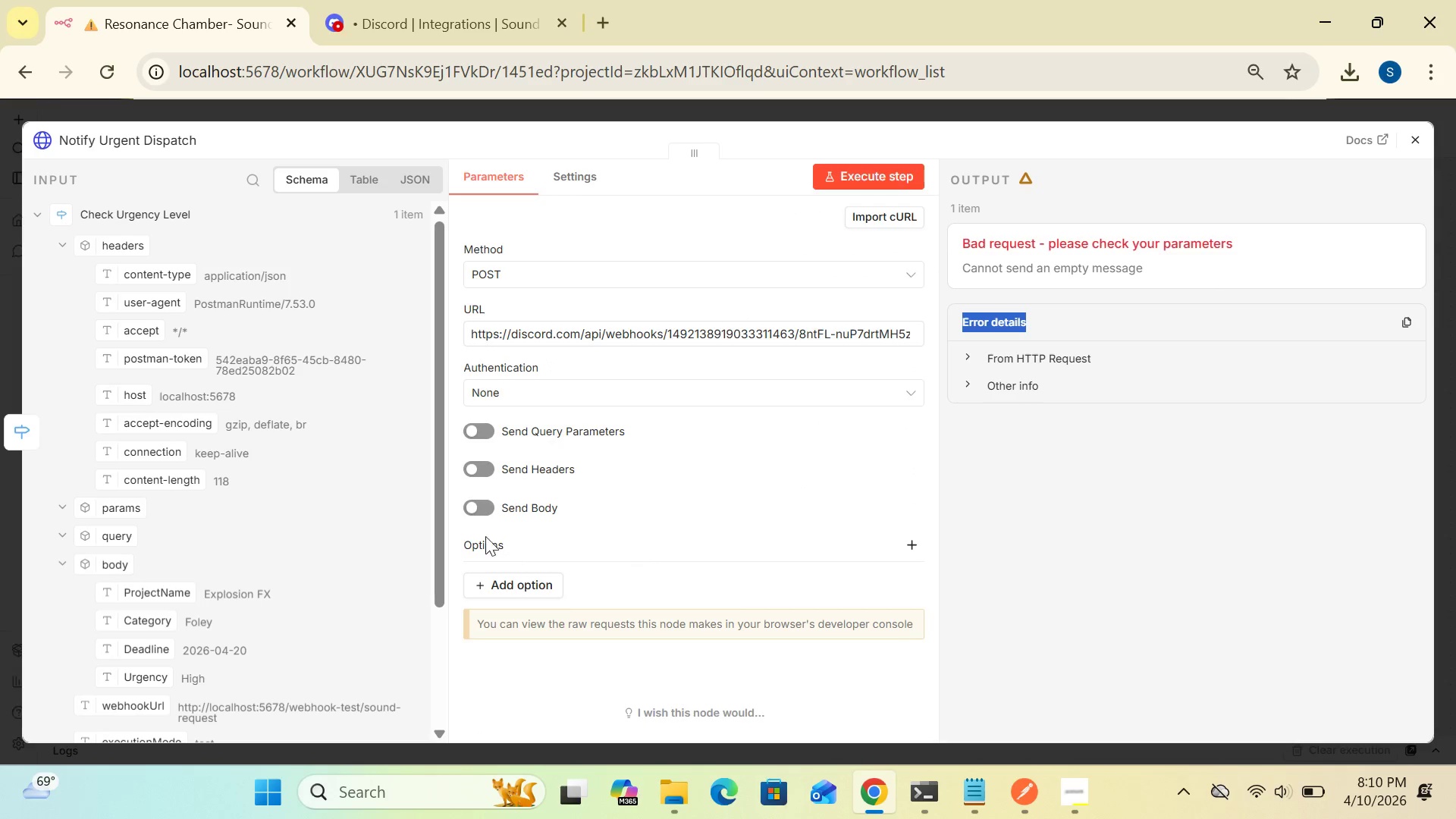 
left_click([476, 509])
 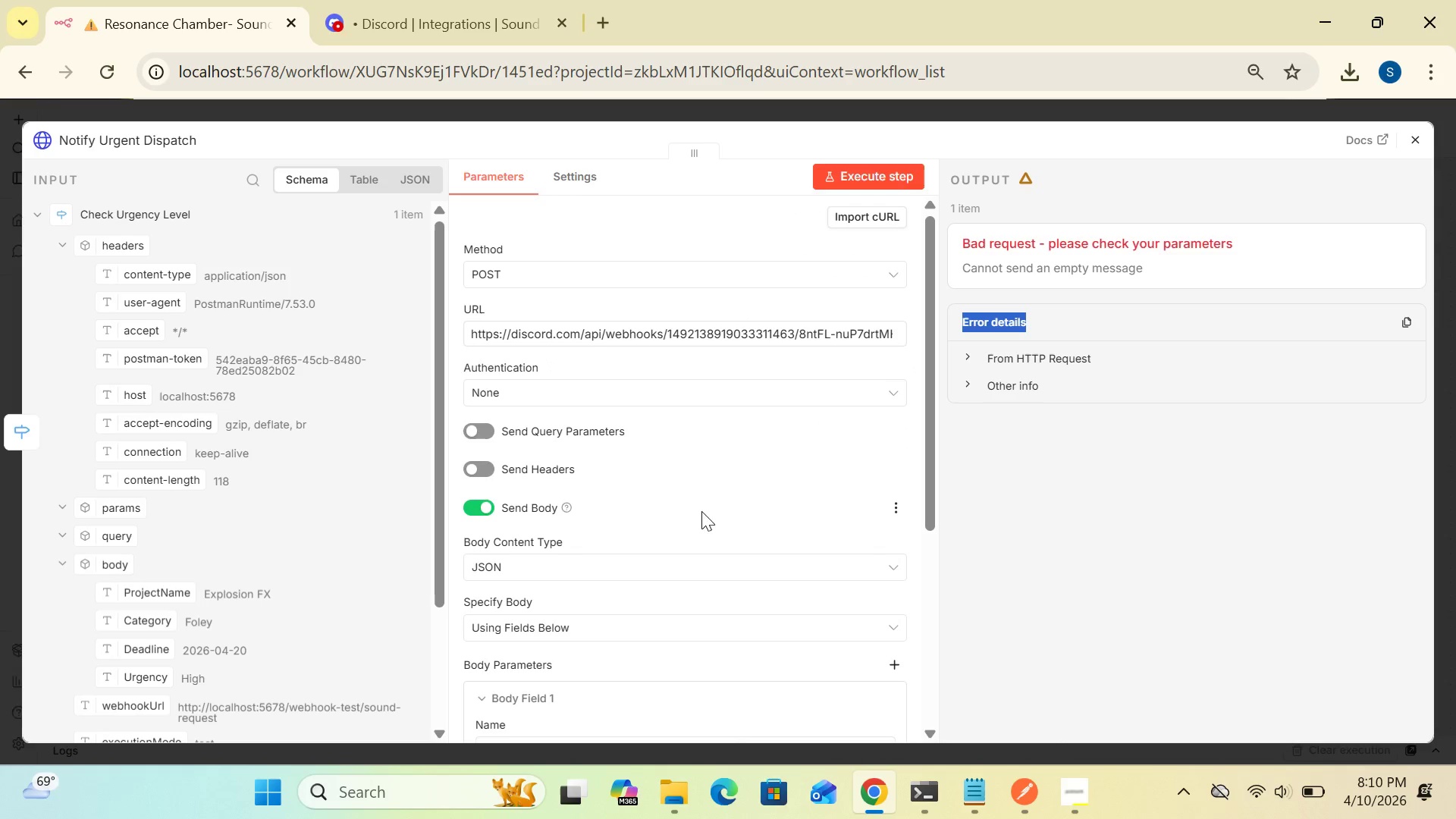 
left_click_drag(start_coordinate=[927, 472], to_coordinate=[949, 556])
 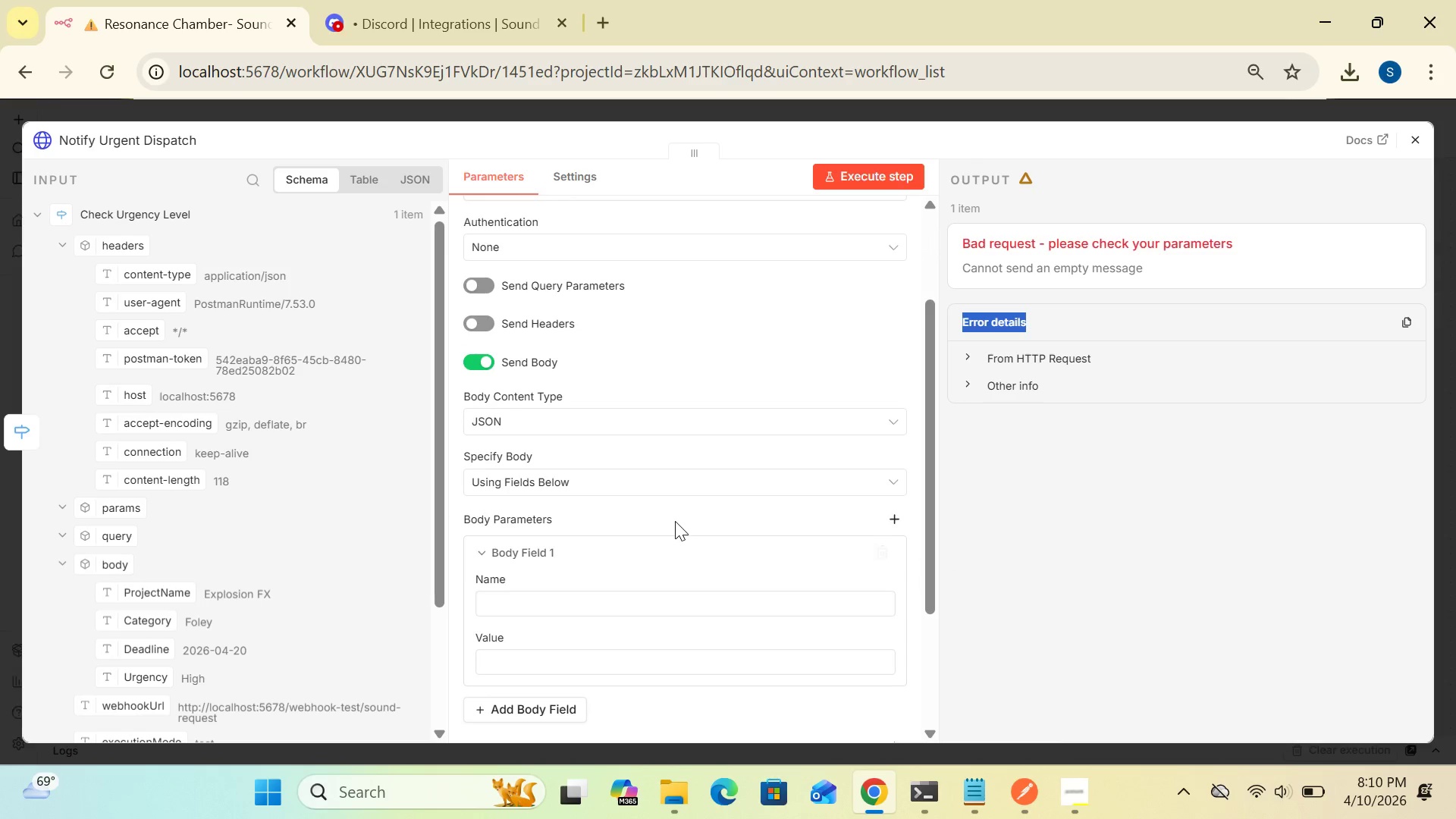 
mouse_move([576, 485])
 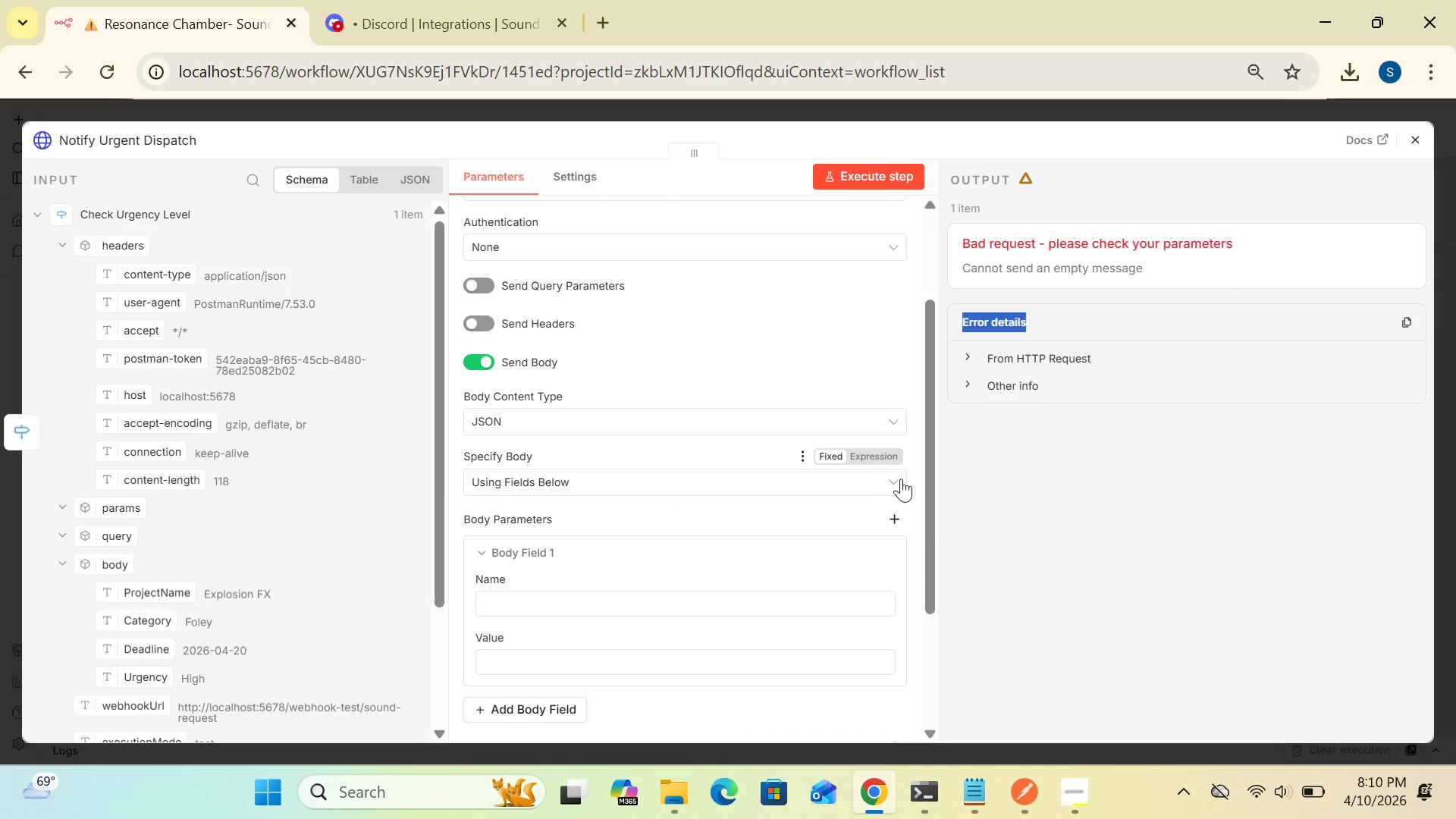 
left_click([901, 479])
 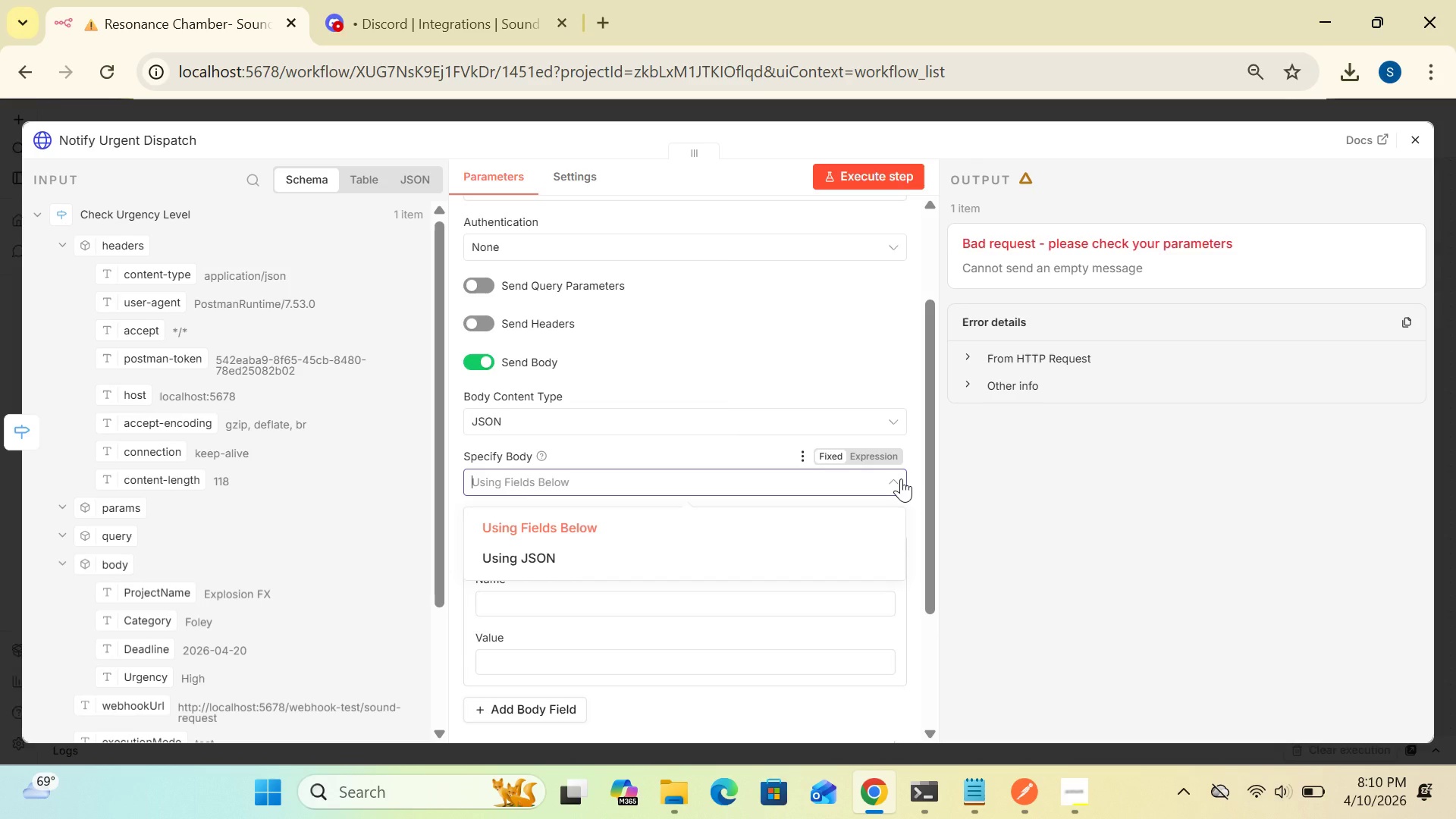 
wait(10.47)
 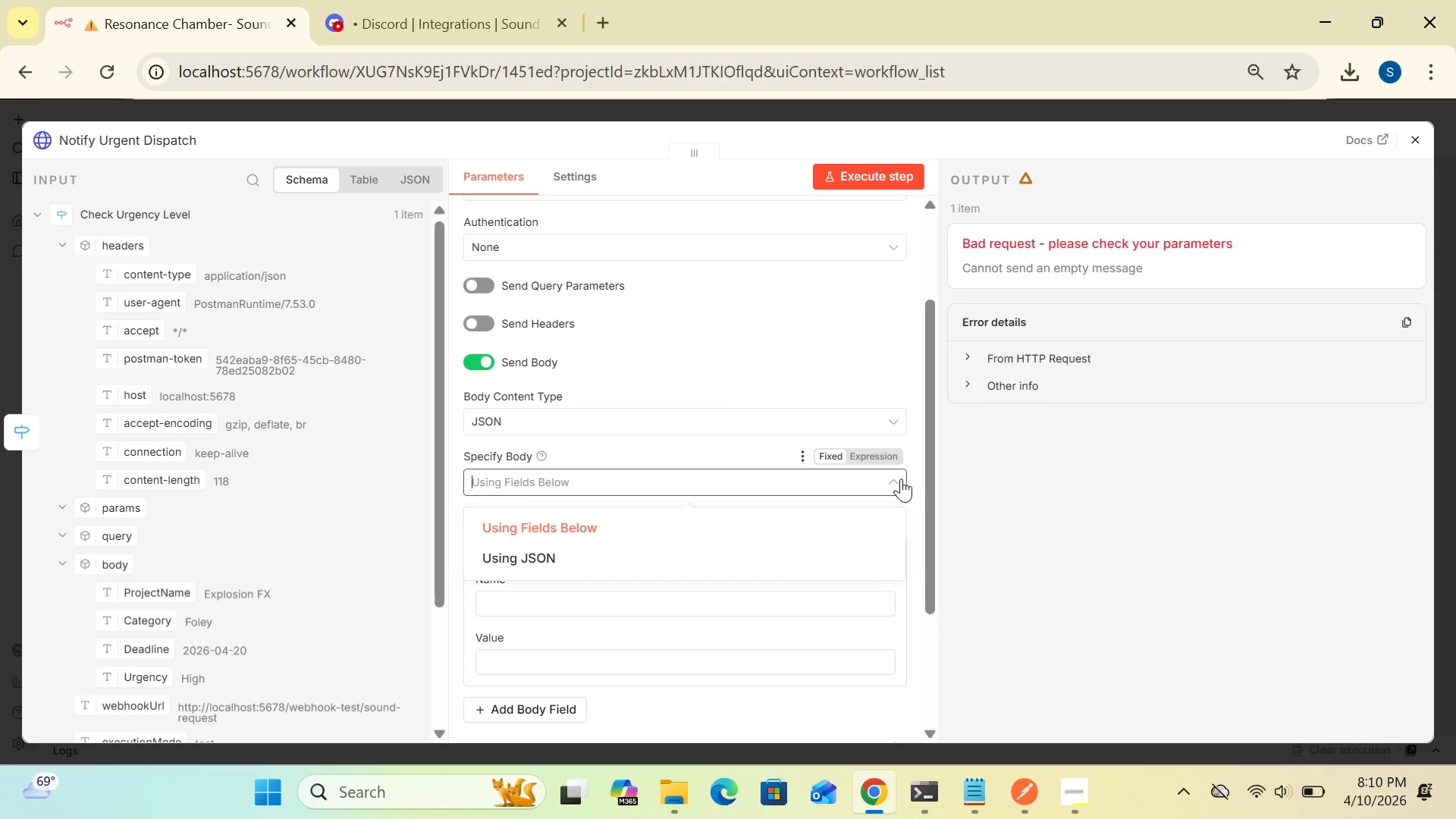 
left_click([799, 566])
 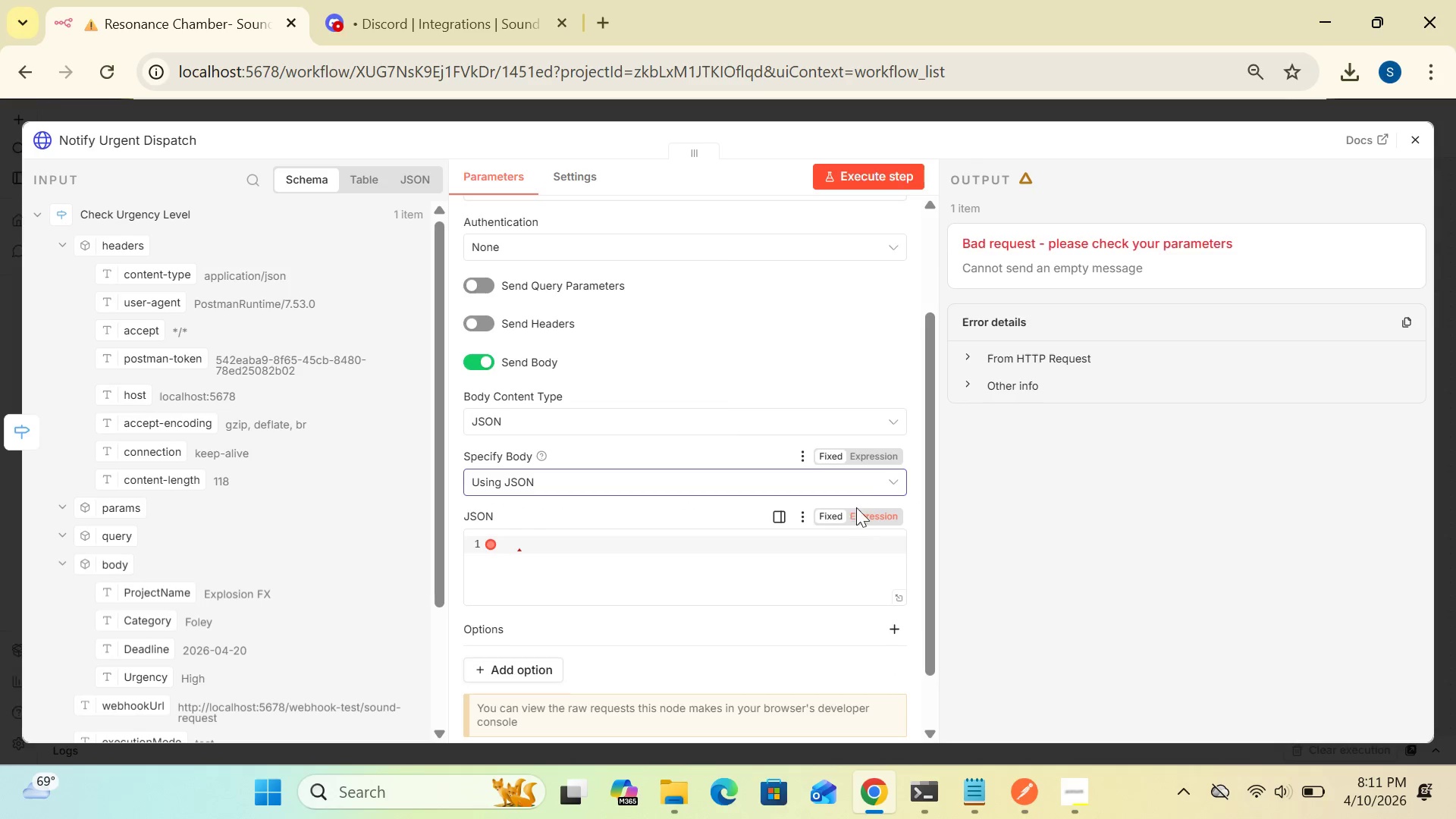 
left_click([867, 453])
 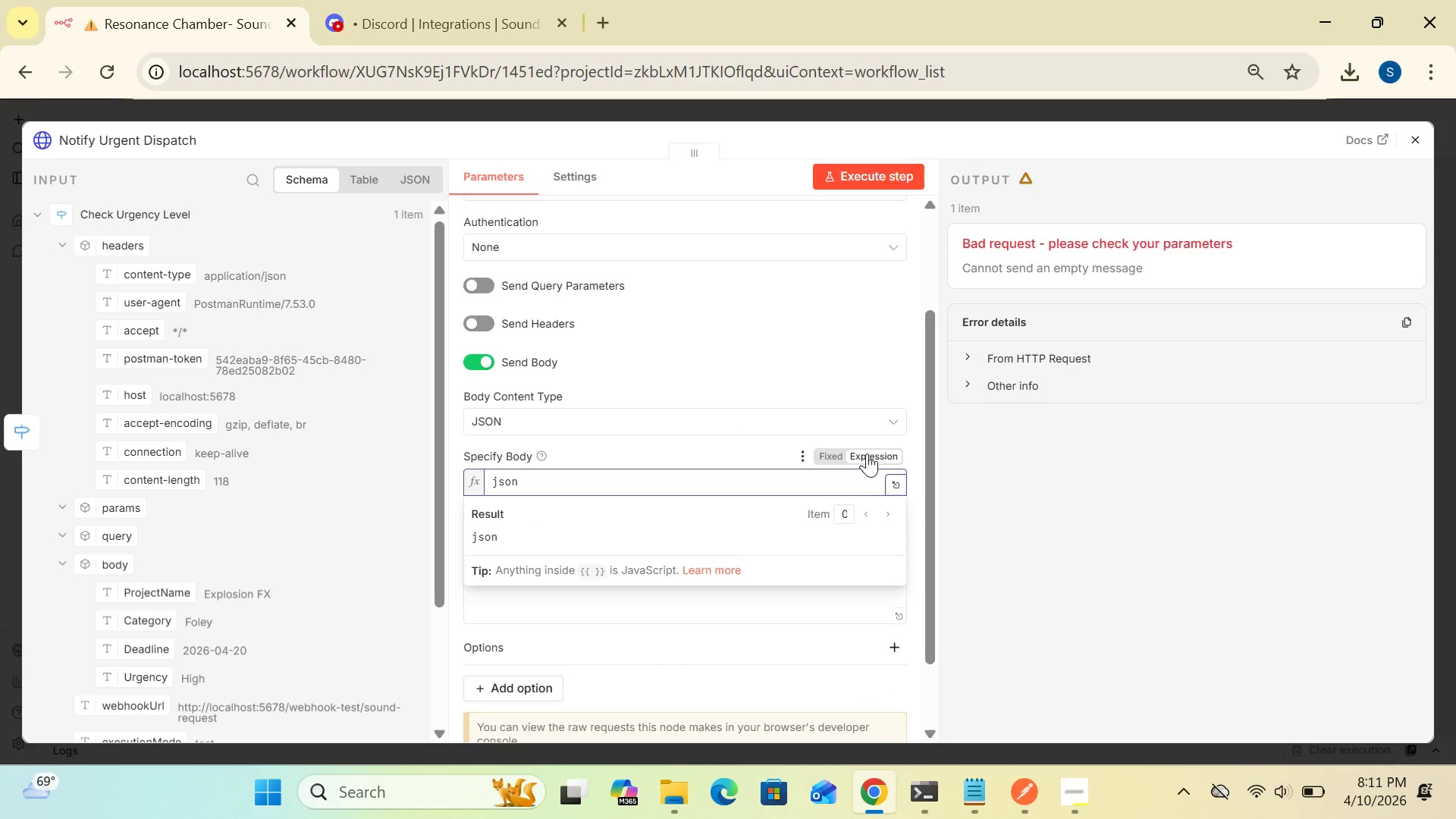 
wait(10.84)
 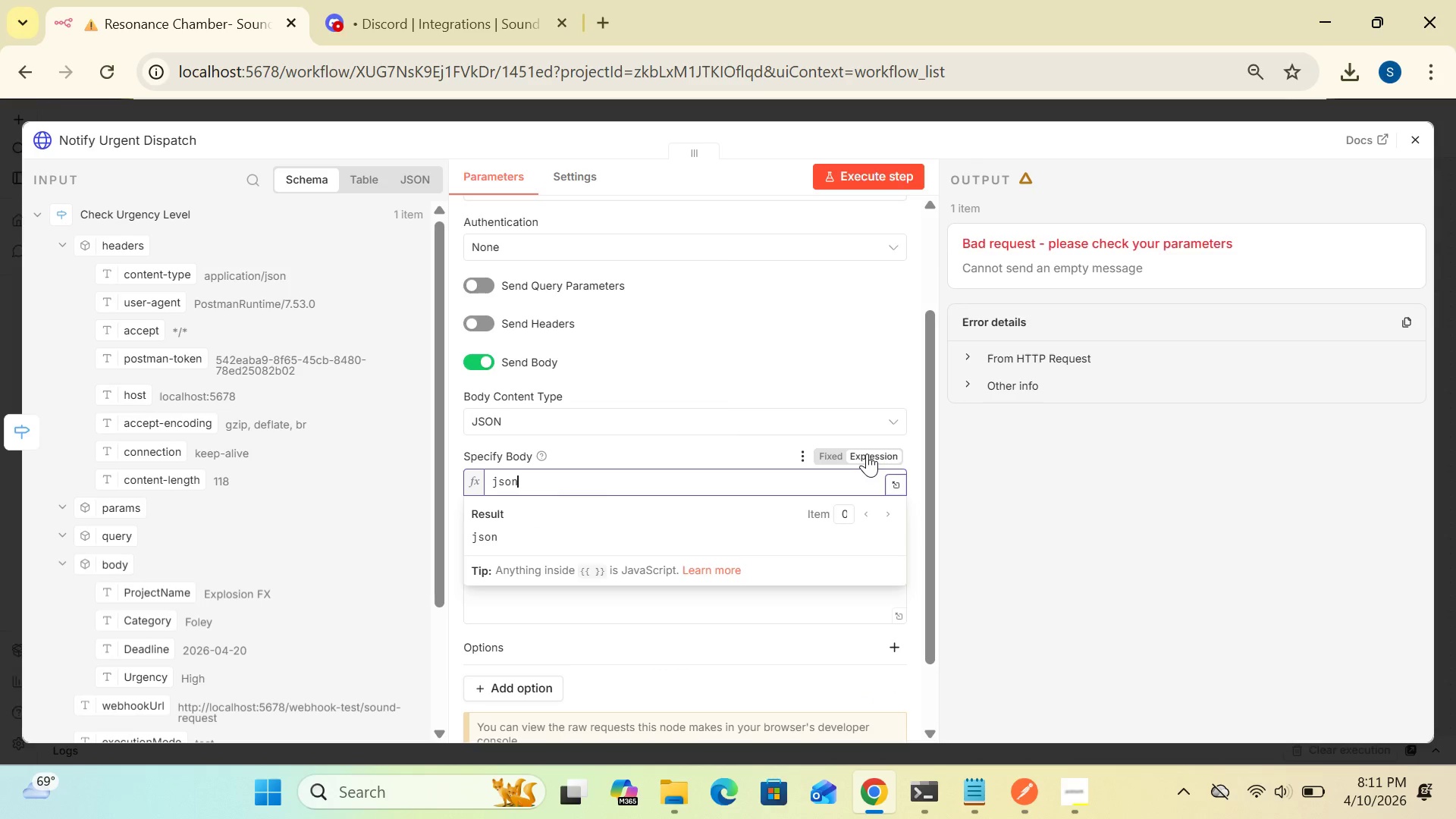 
key(Control+Z)
 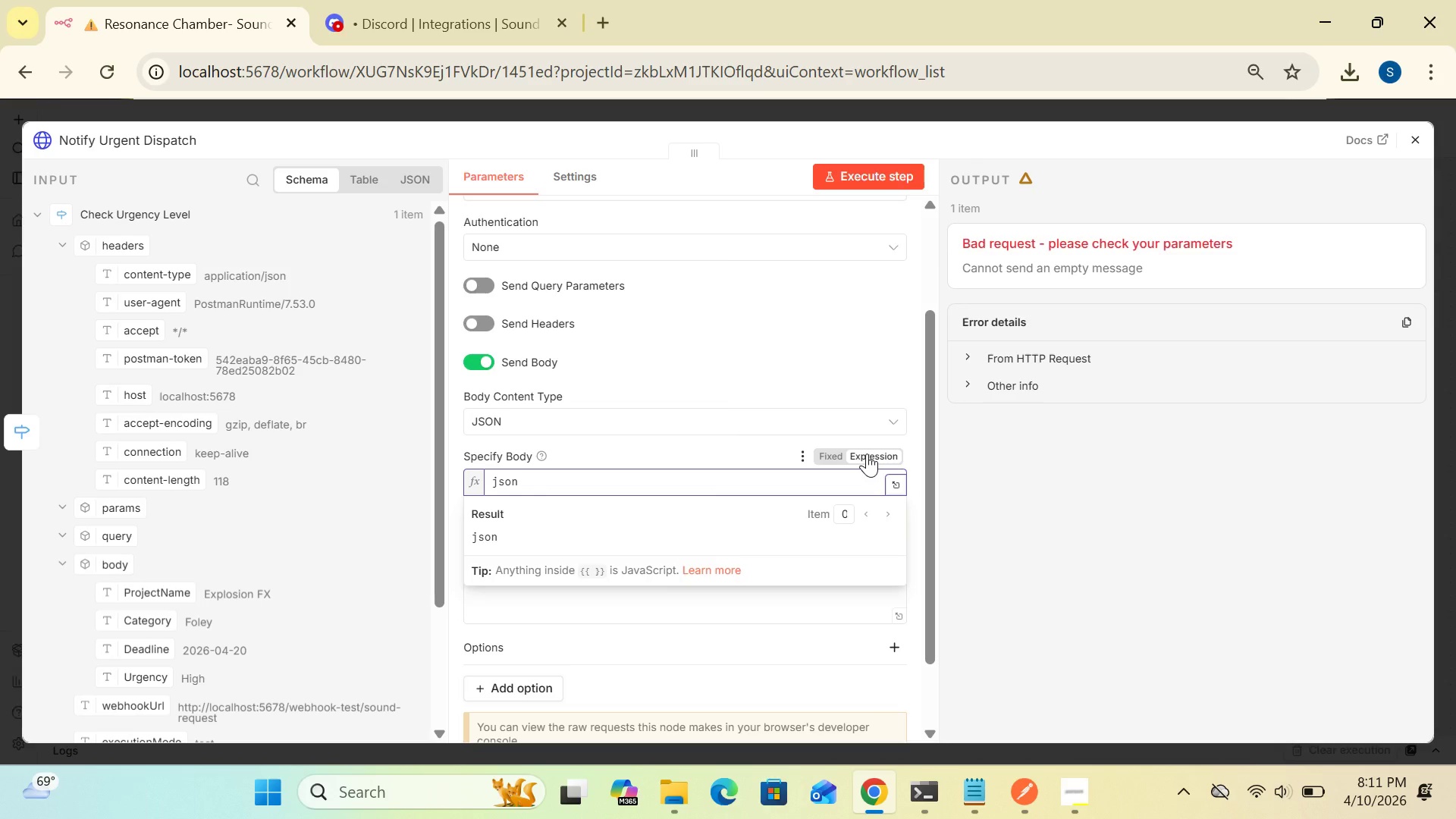 
key(Control+Z)
 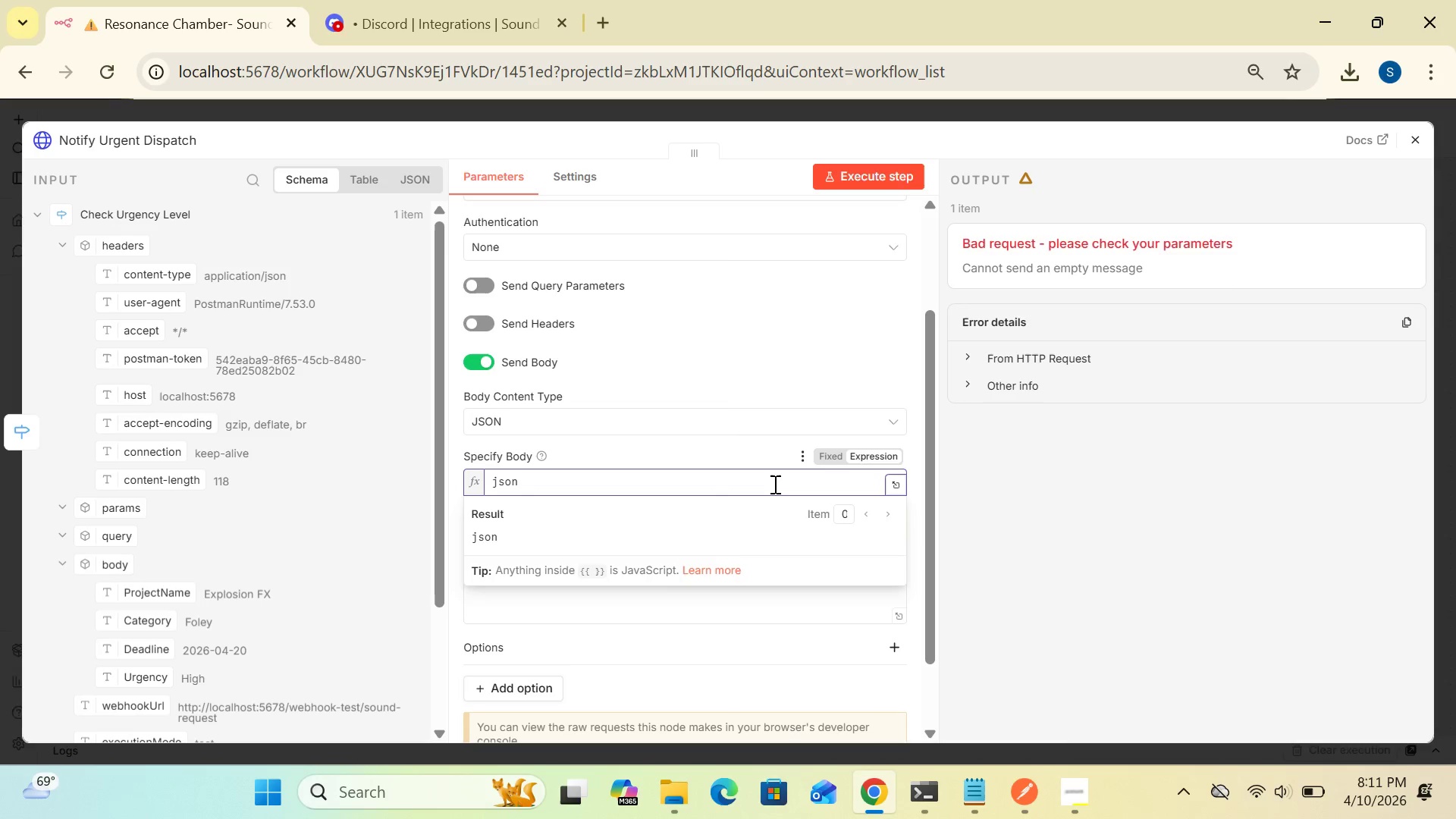 
wait(9.8)
 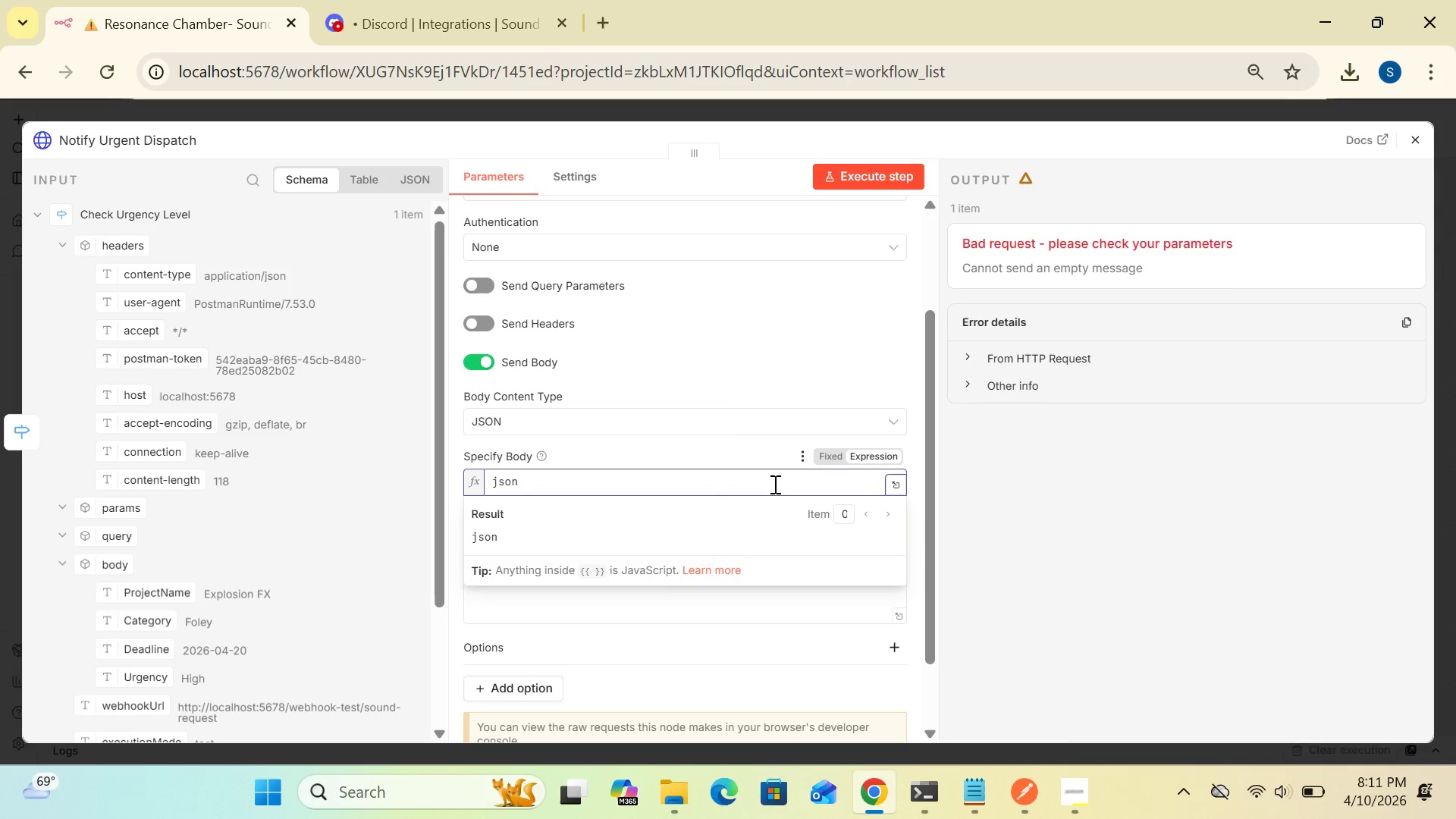 
left_click([833, 457])
 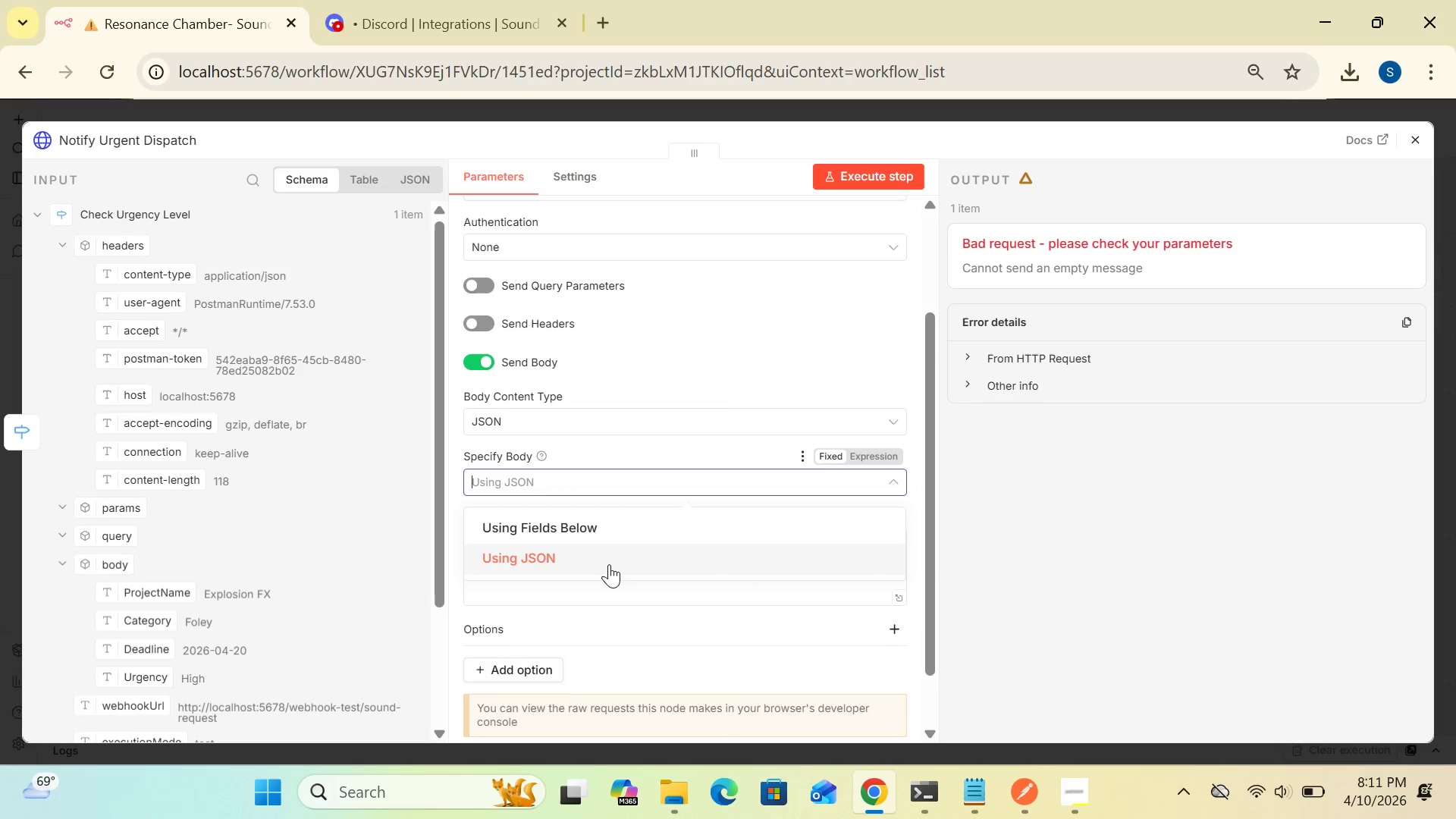 
left_click([594, 562])
 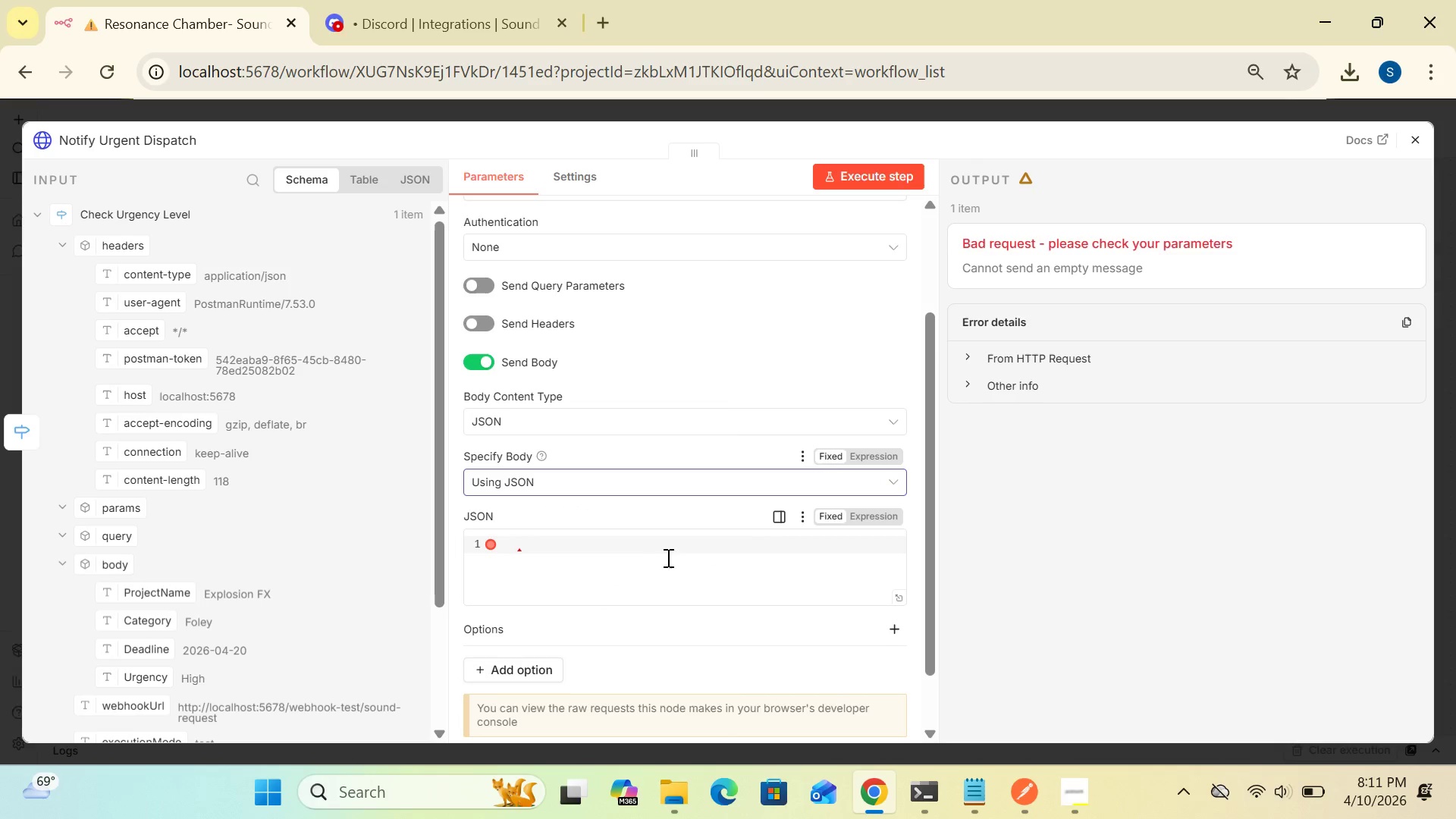 
left_click([650, 551])
 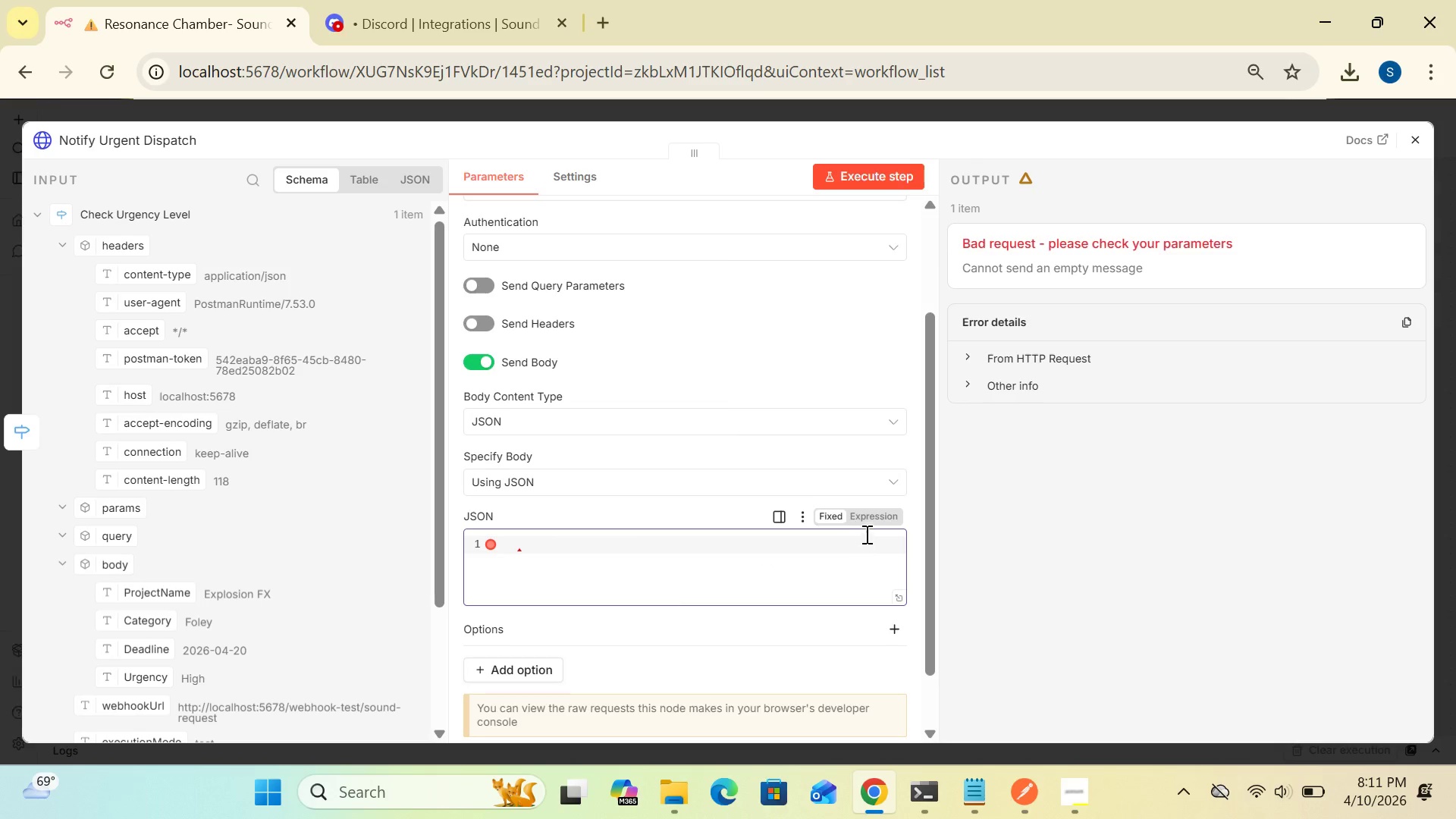 
left_click([874, 518])
 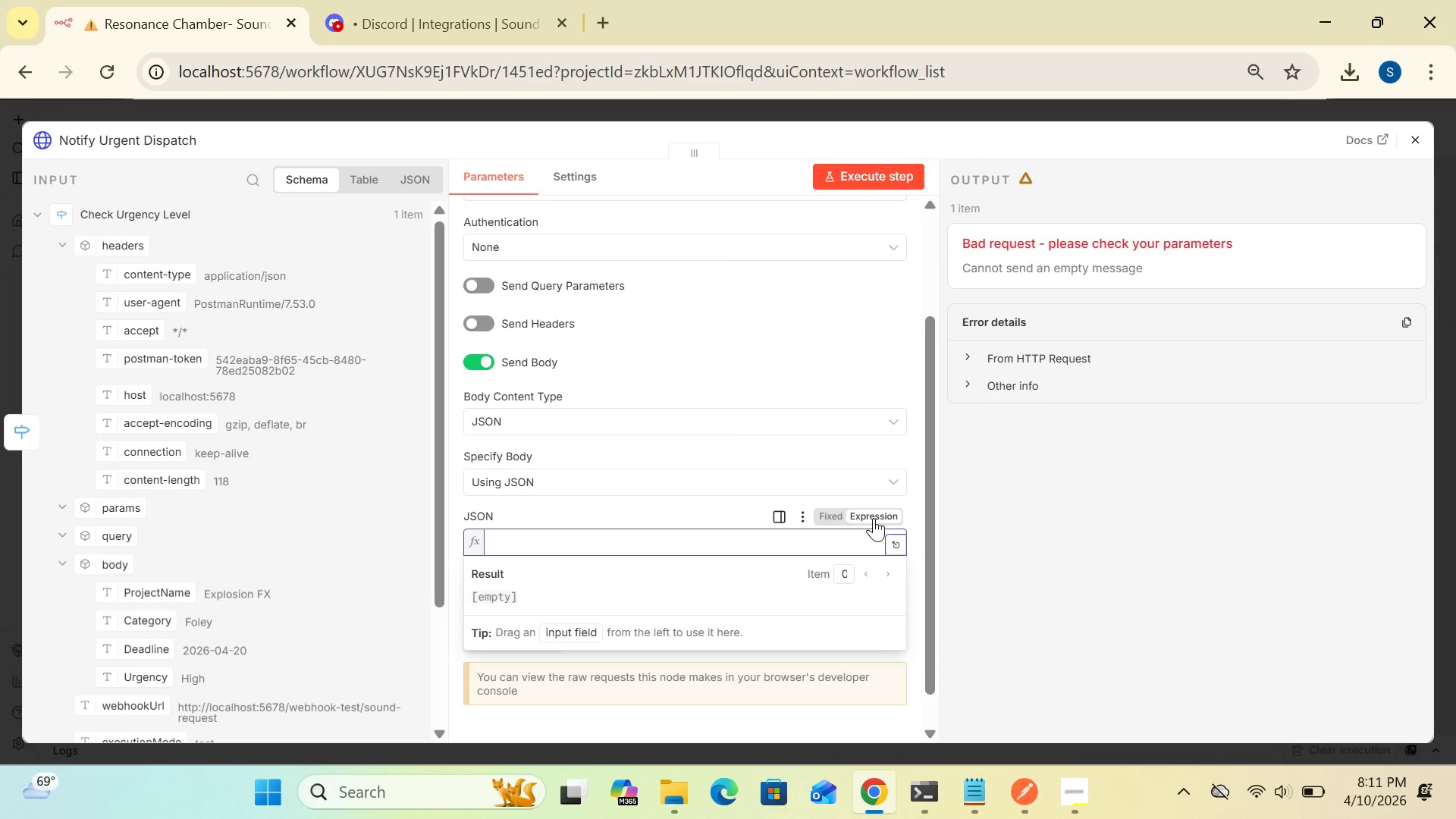 
wait(18.58)
 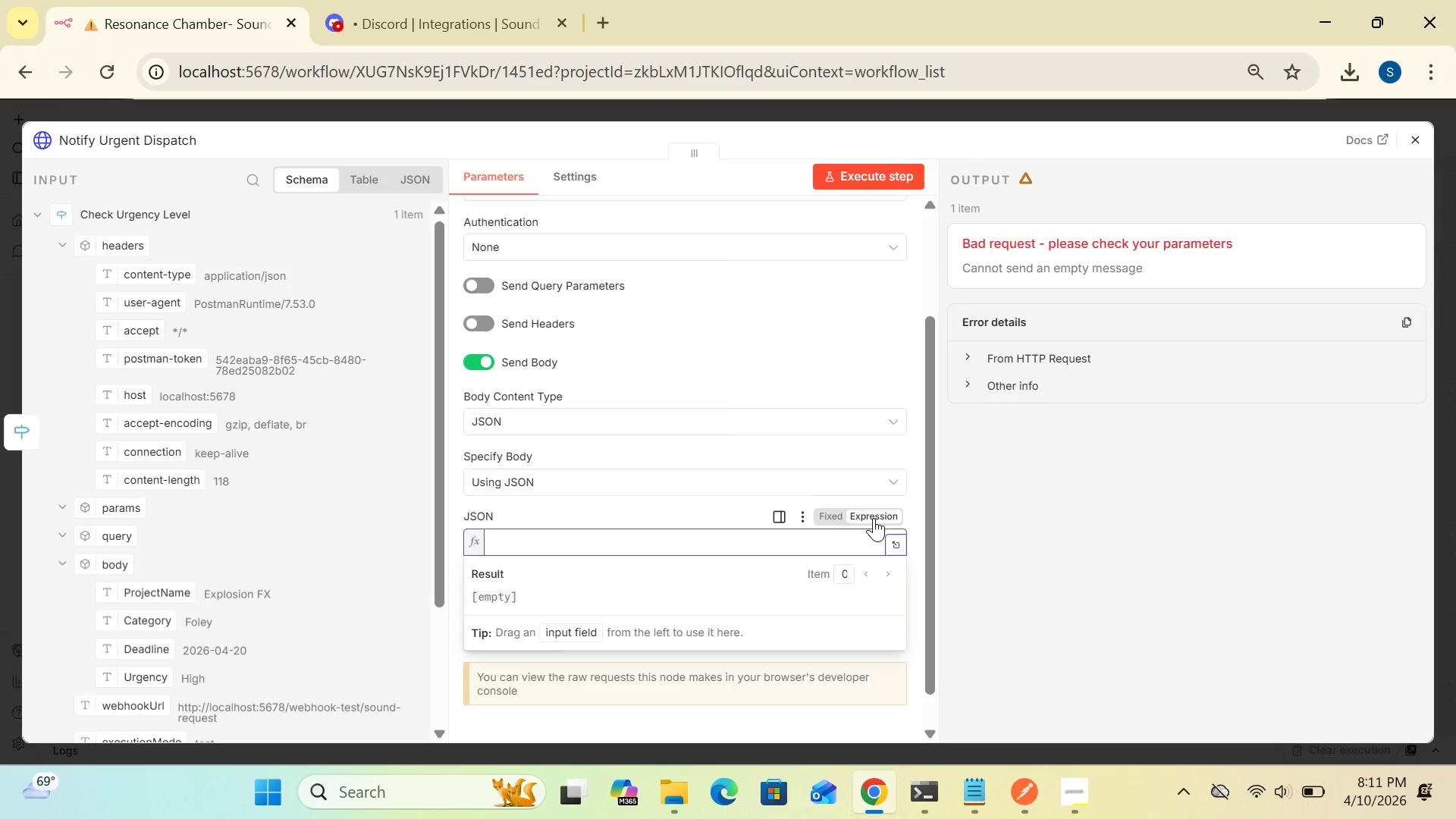 
left_click([897, 538])
 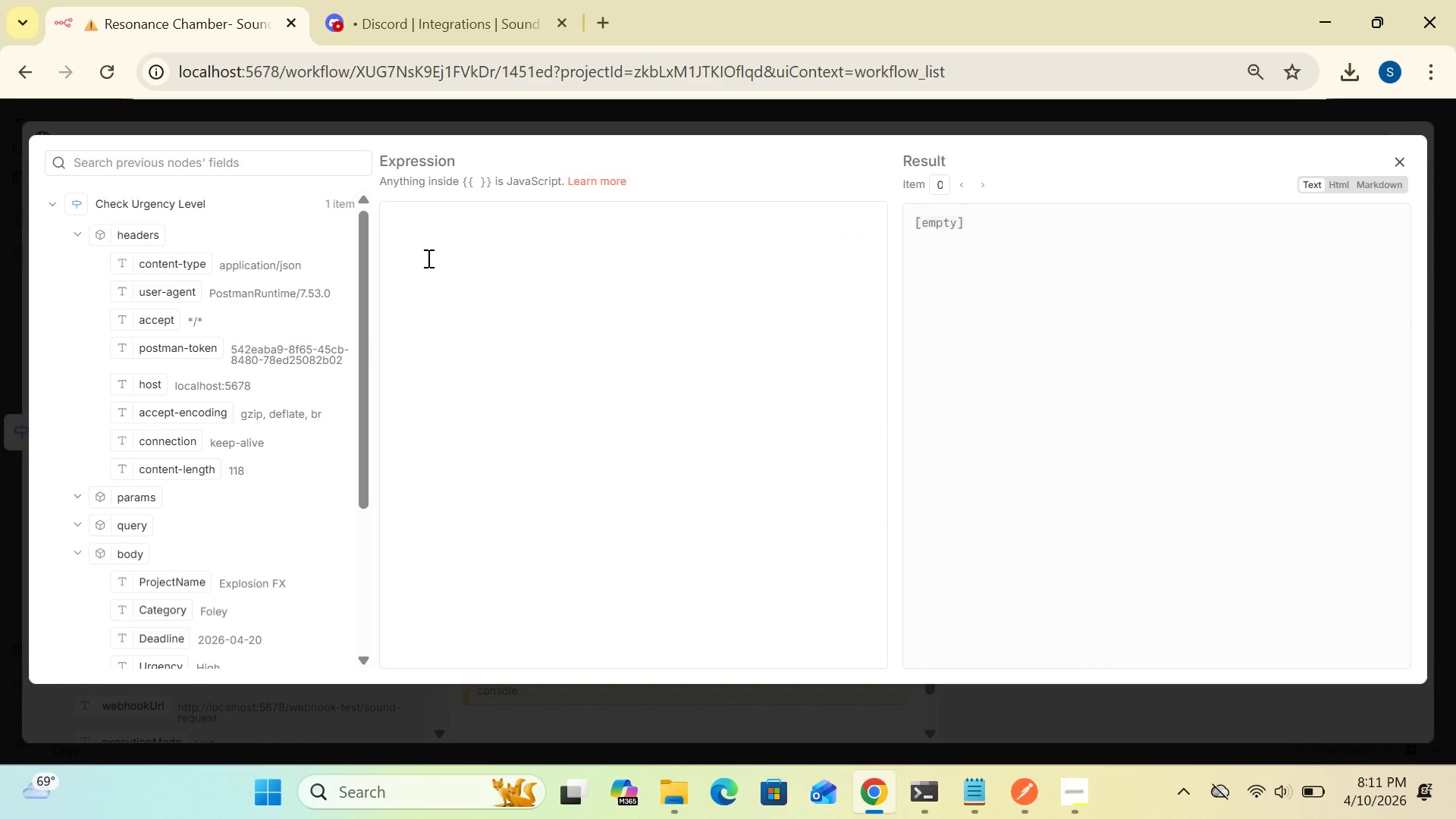 
left_click([422, 243])
 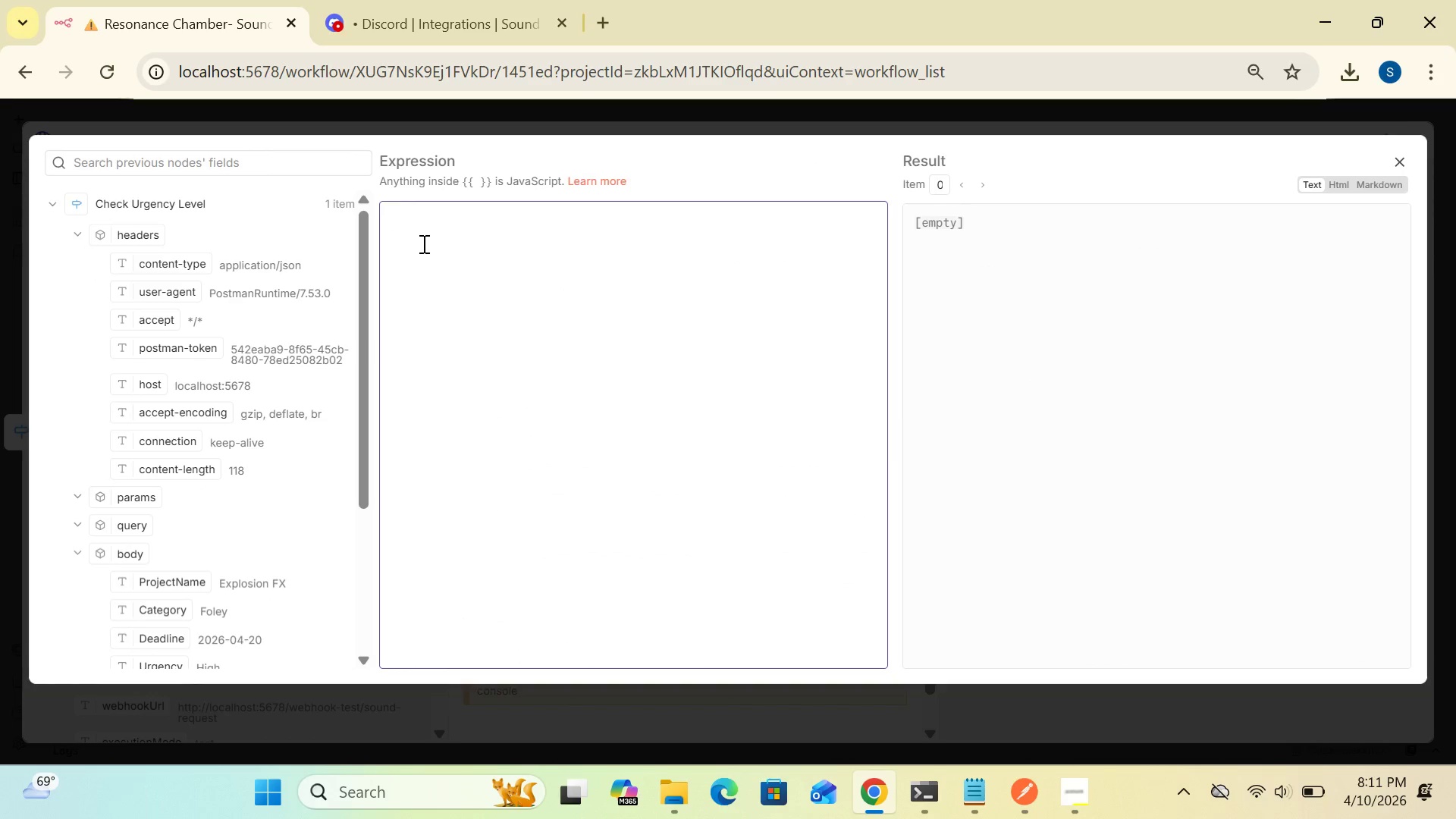 
key(Shift+BracketLeft)
 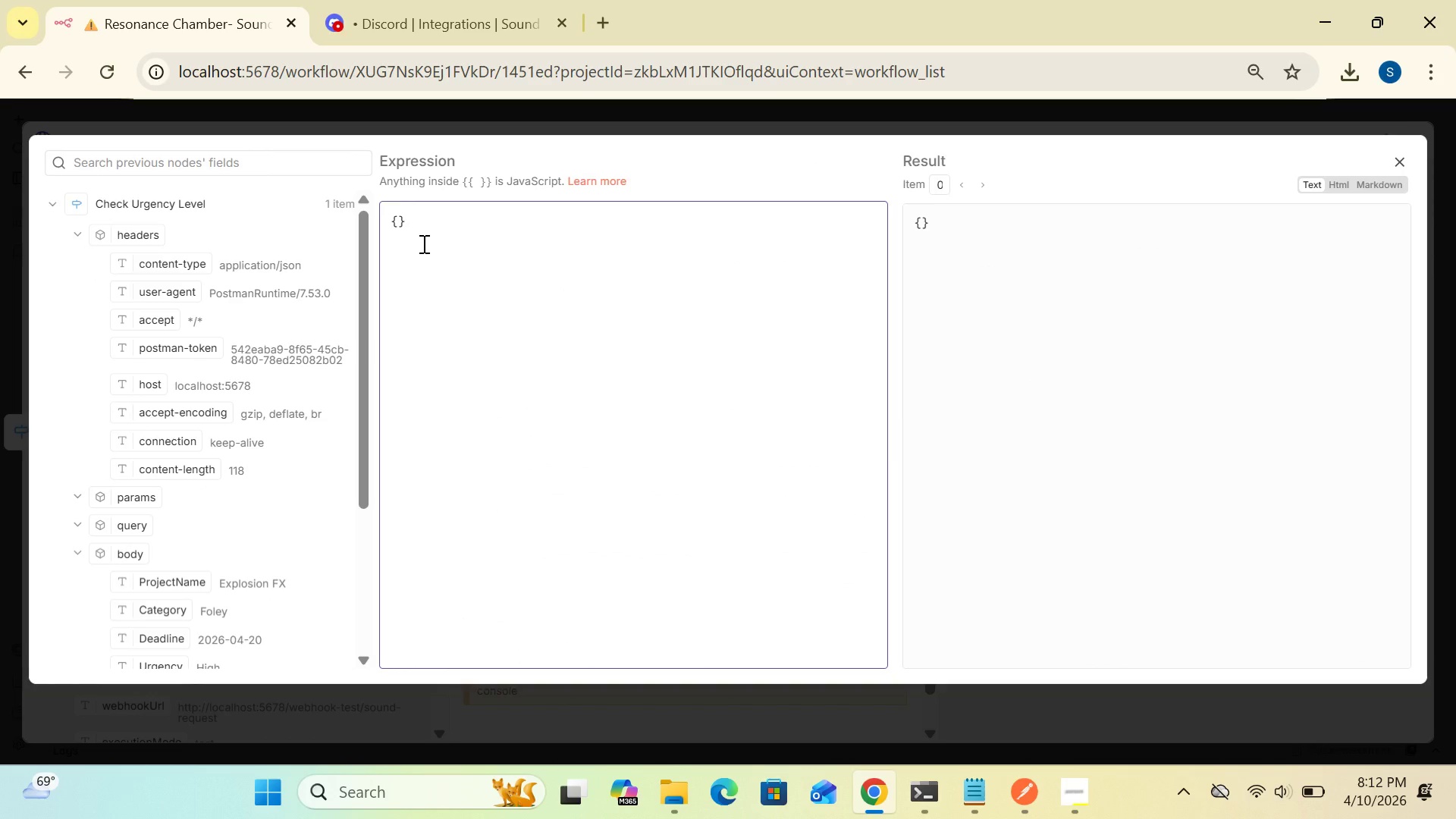 
wait(9.97)
 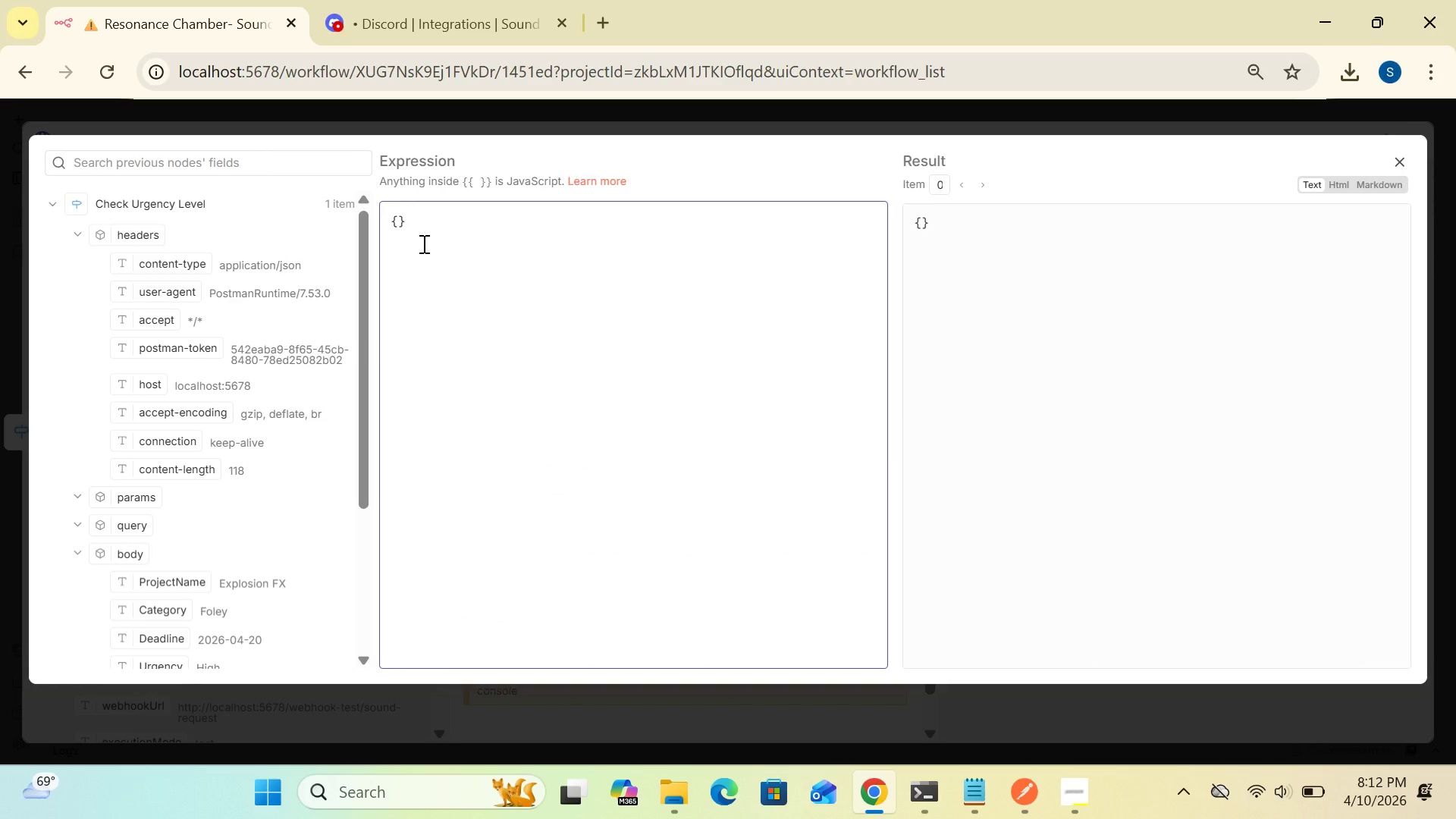 
key(Enter)
 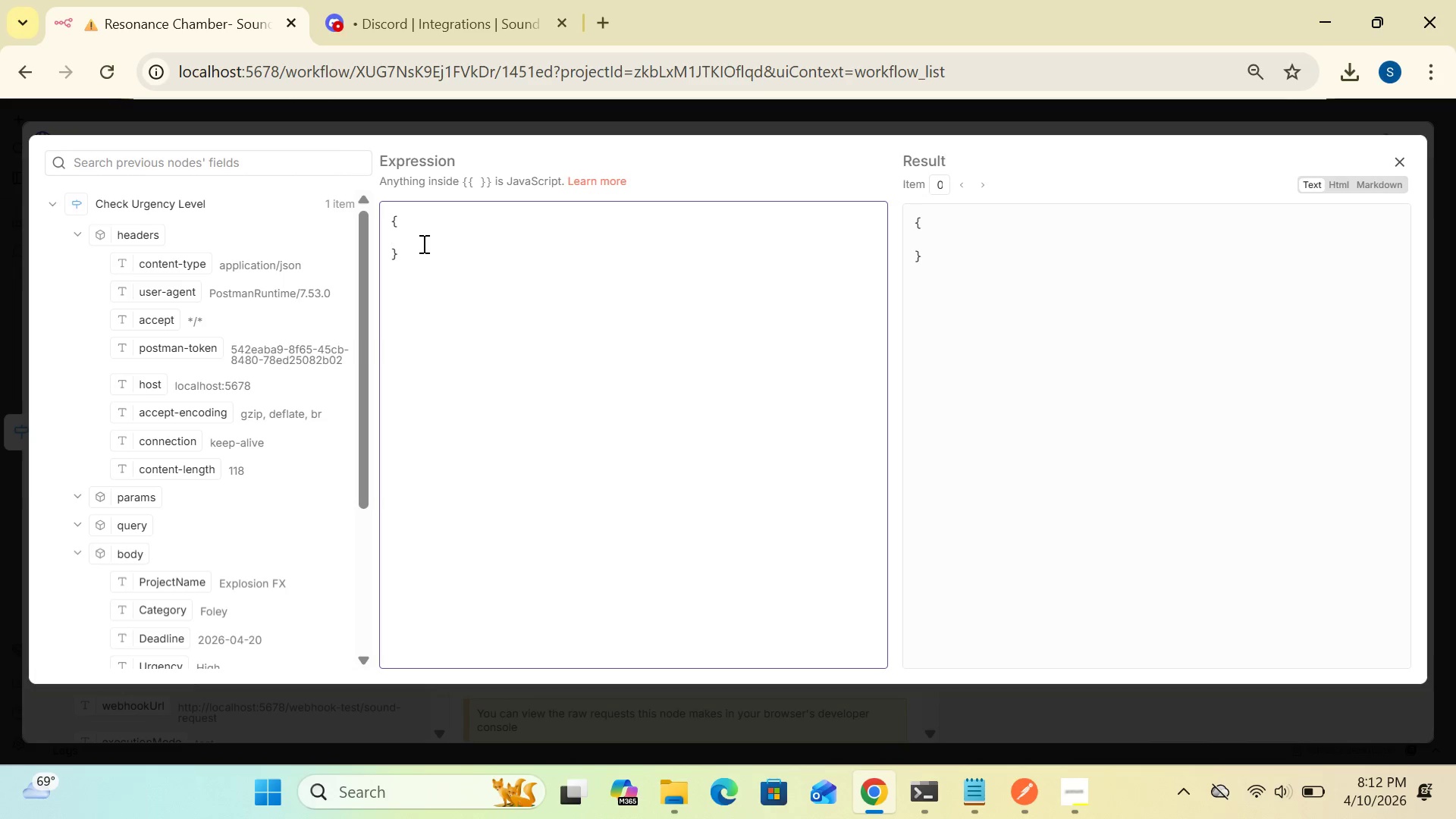 
type("embeds":[{)
 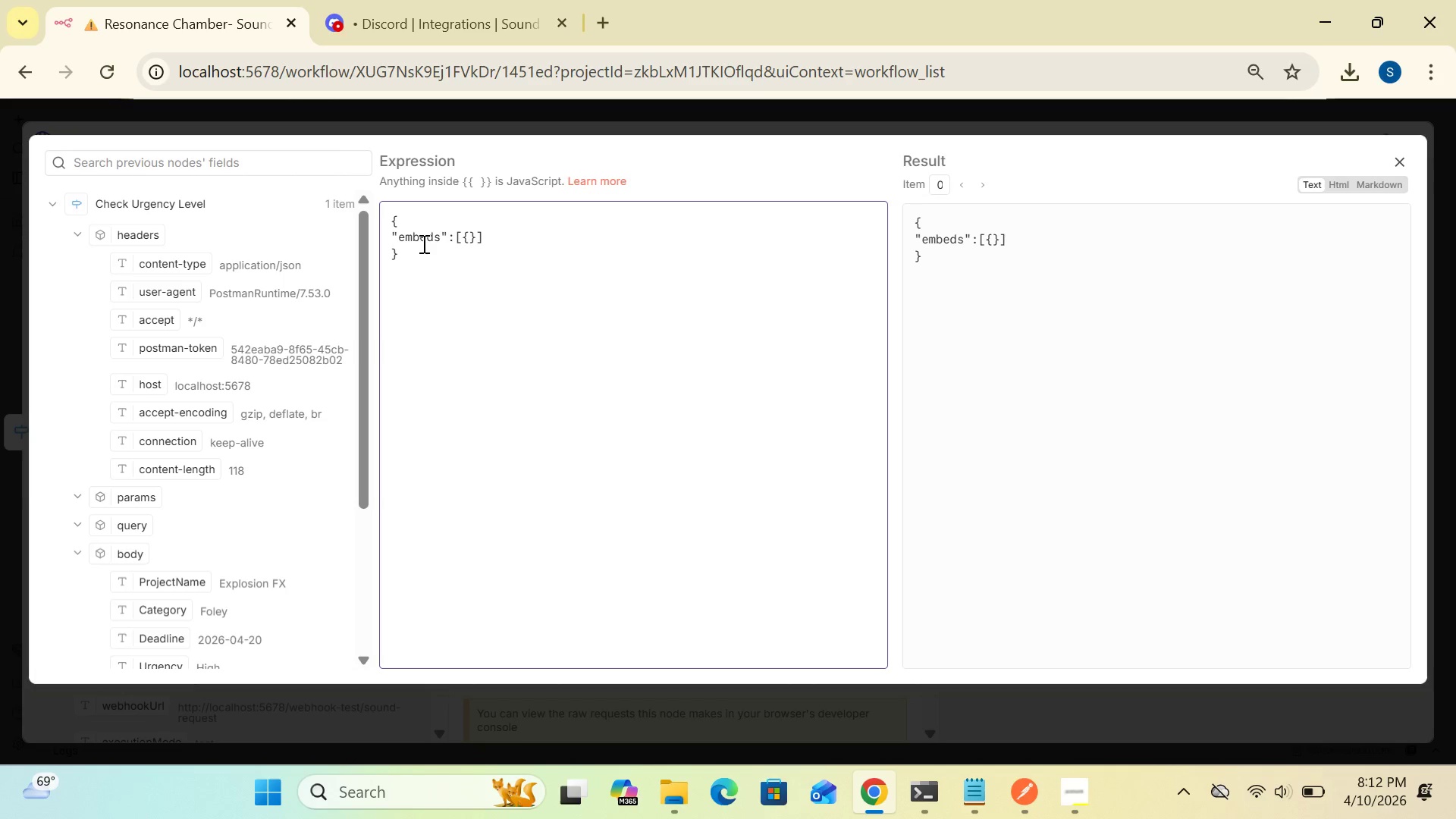 
key(Enter)
 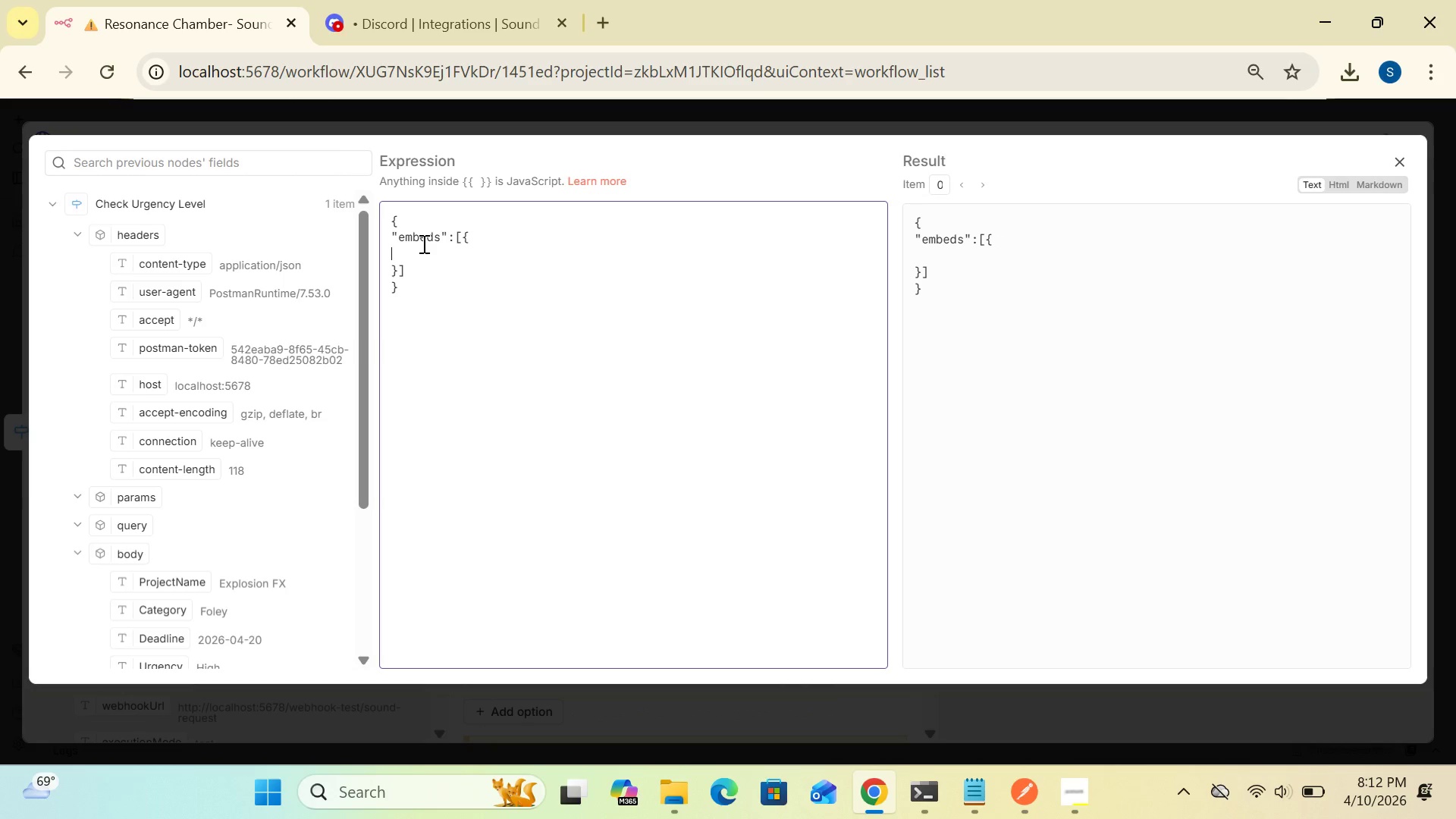 
type("title)
 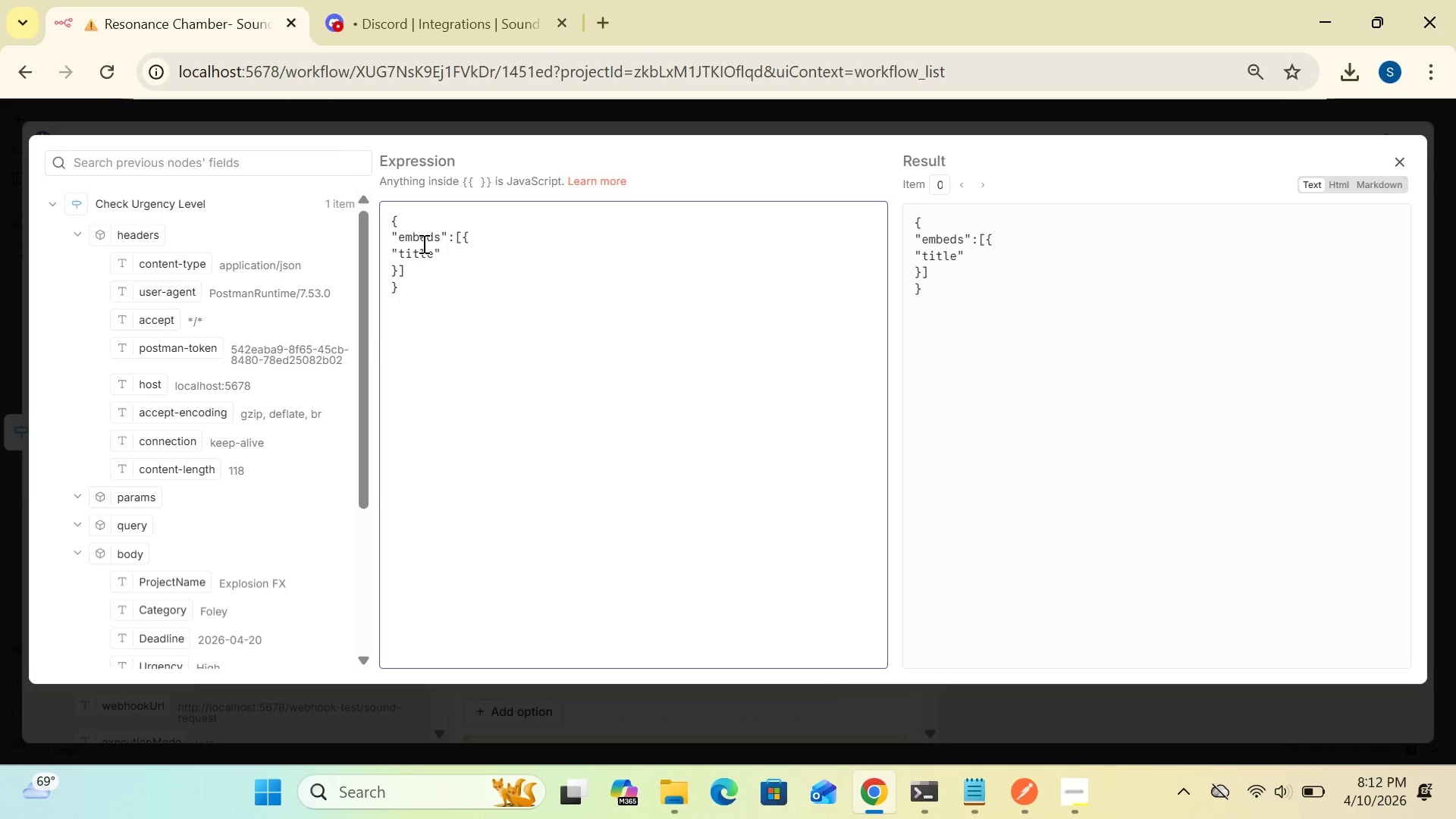 
key(Shift+Quote)
 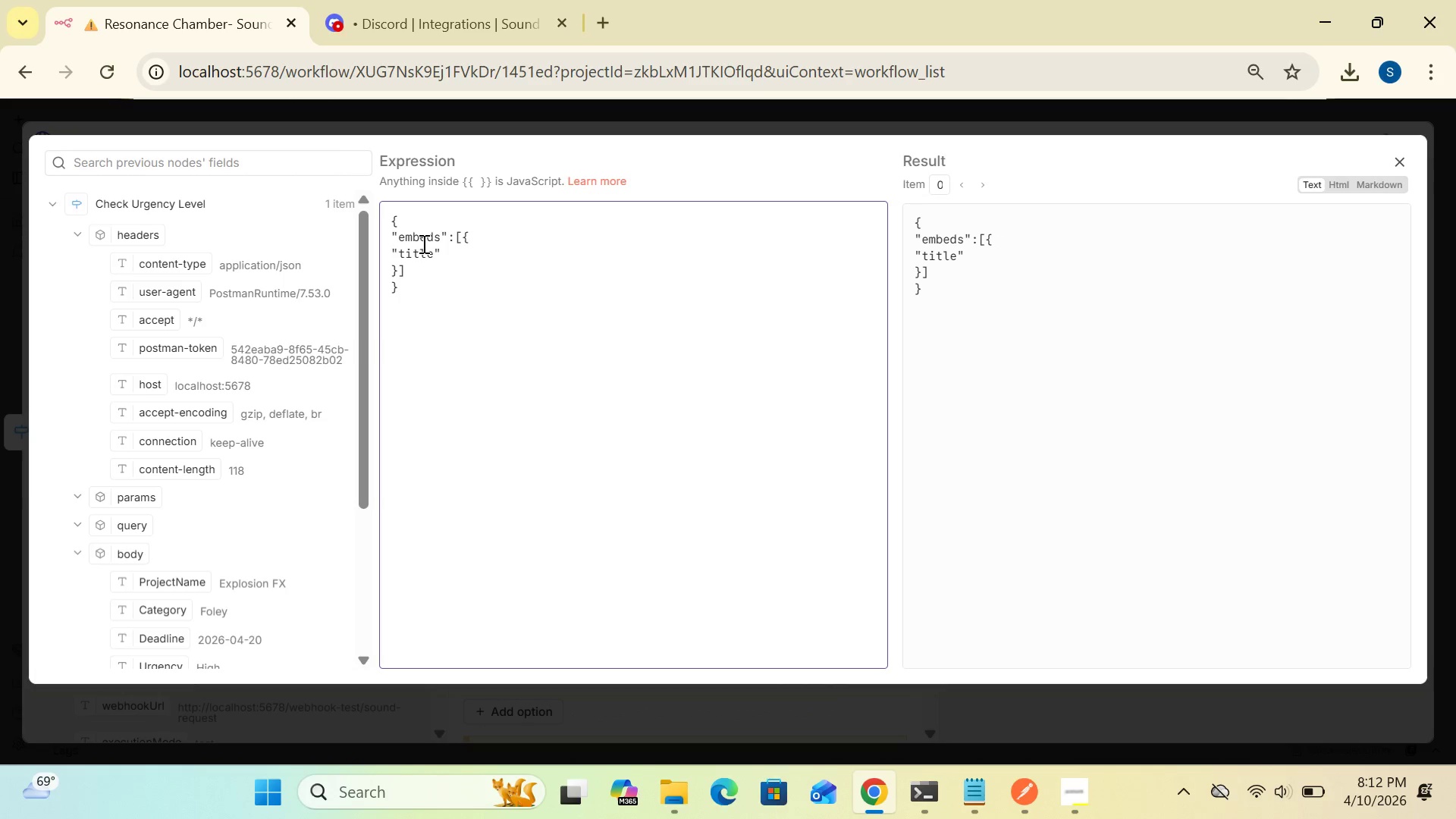 
key(Shift+Semicolon)
 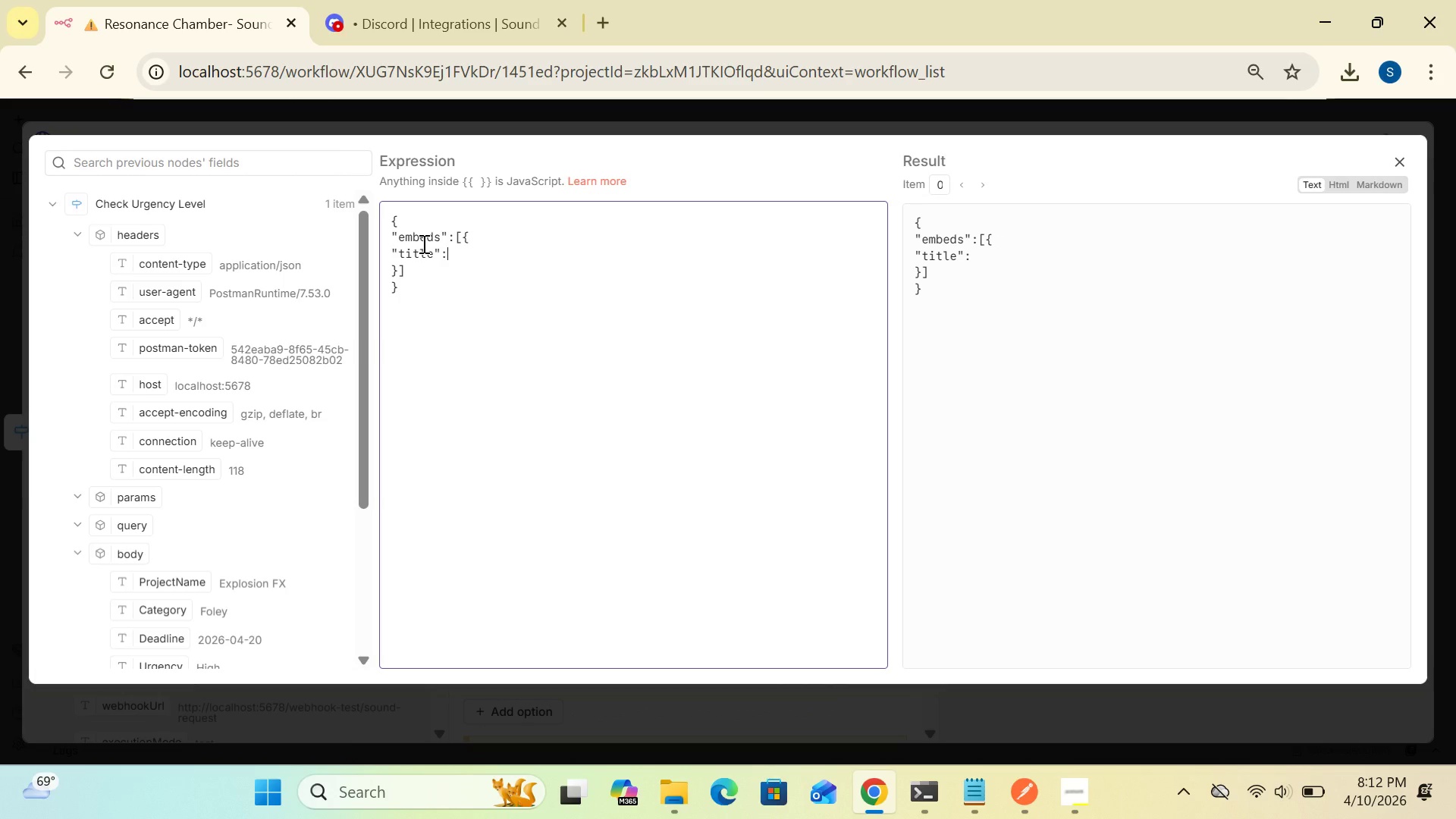 
hold_key(key=ShiftRight, duration=1.52)
 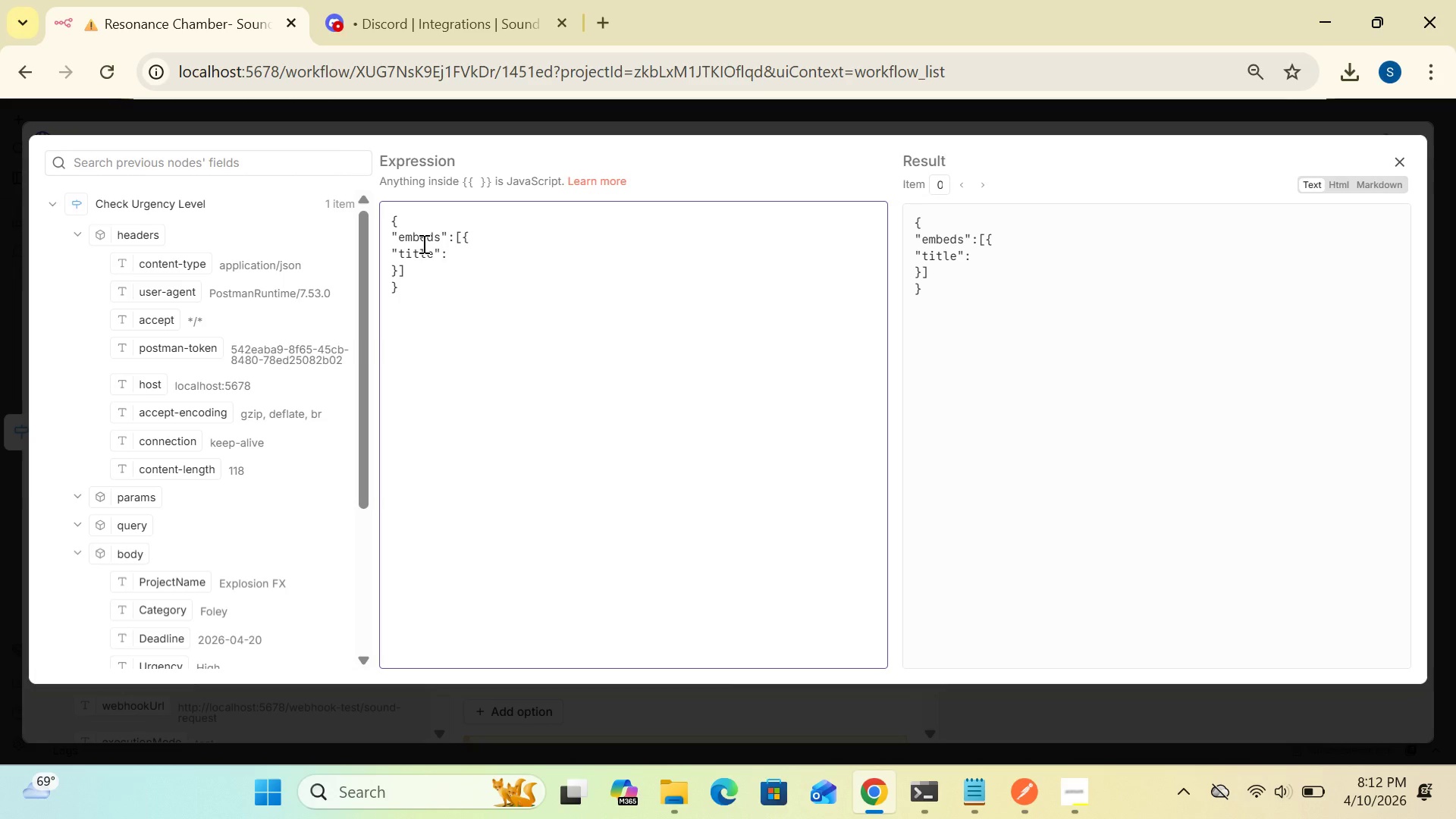 
type("URGENT SOUND )
key(Backspace)
key(Backspace)
key(Backspace)
key(Backspace)
key(Backspace)
type(ound Request)
 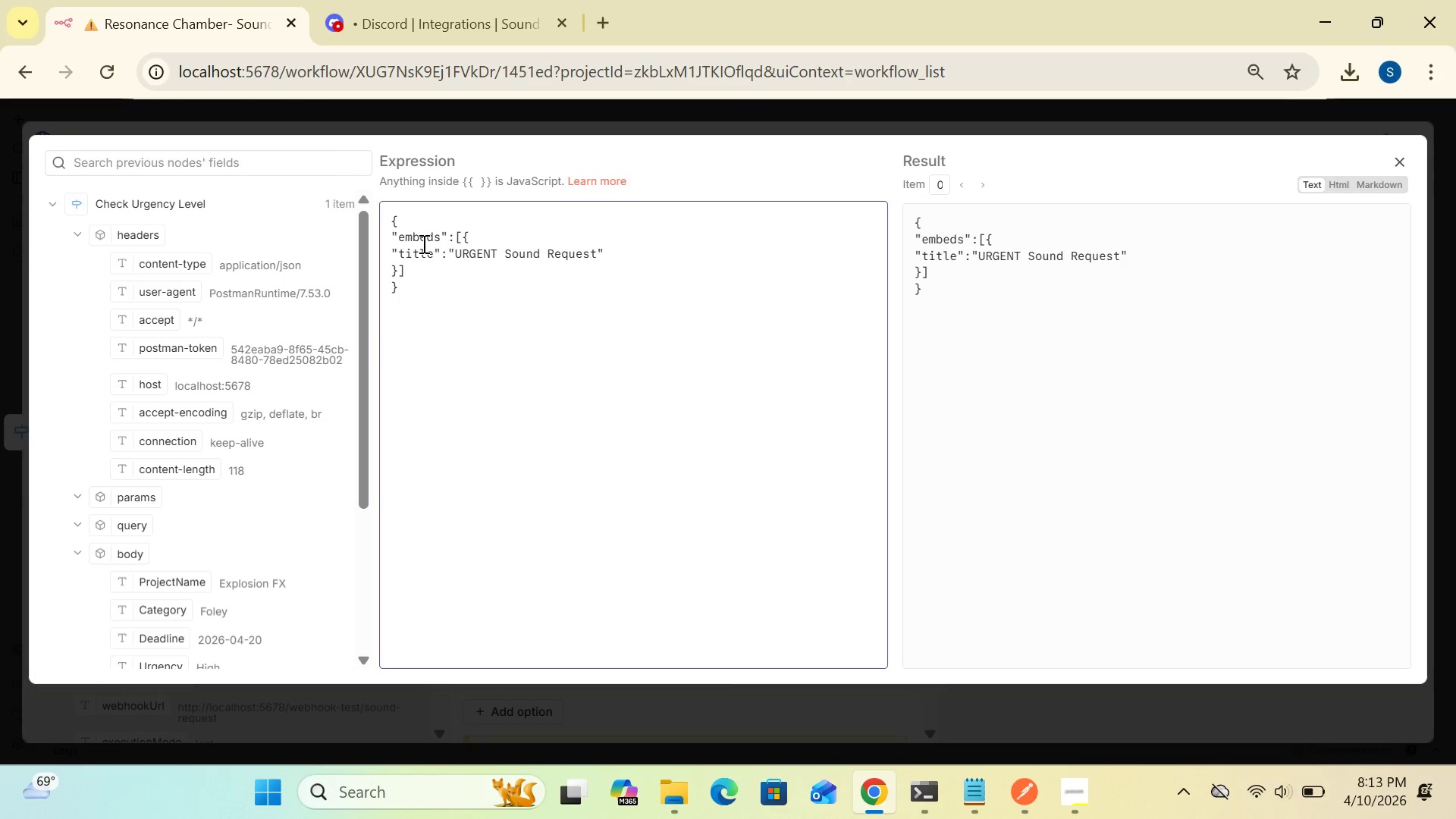 
wait(7.75)
 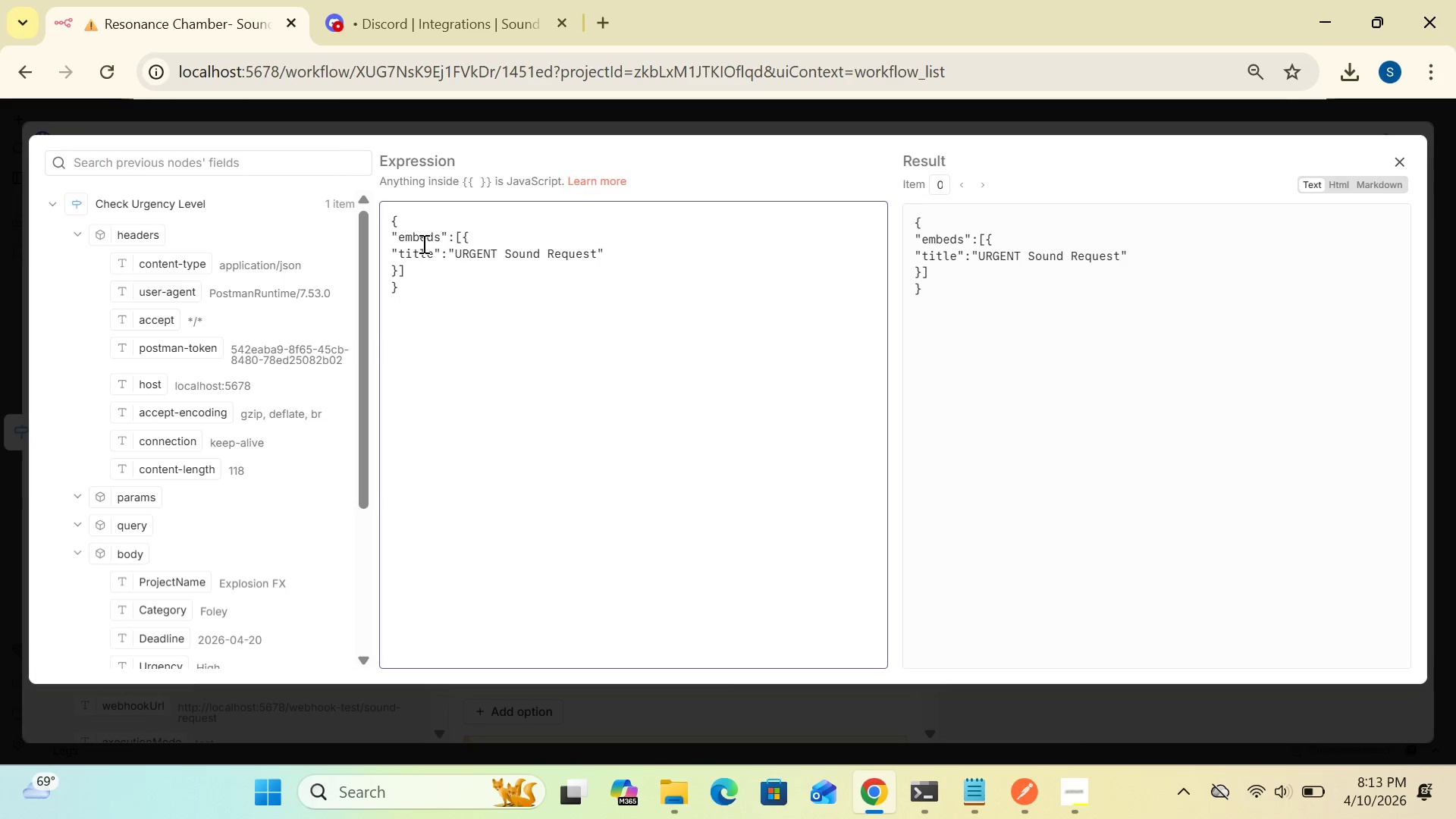 
left_click([602, 251])
 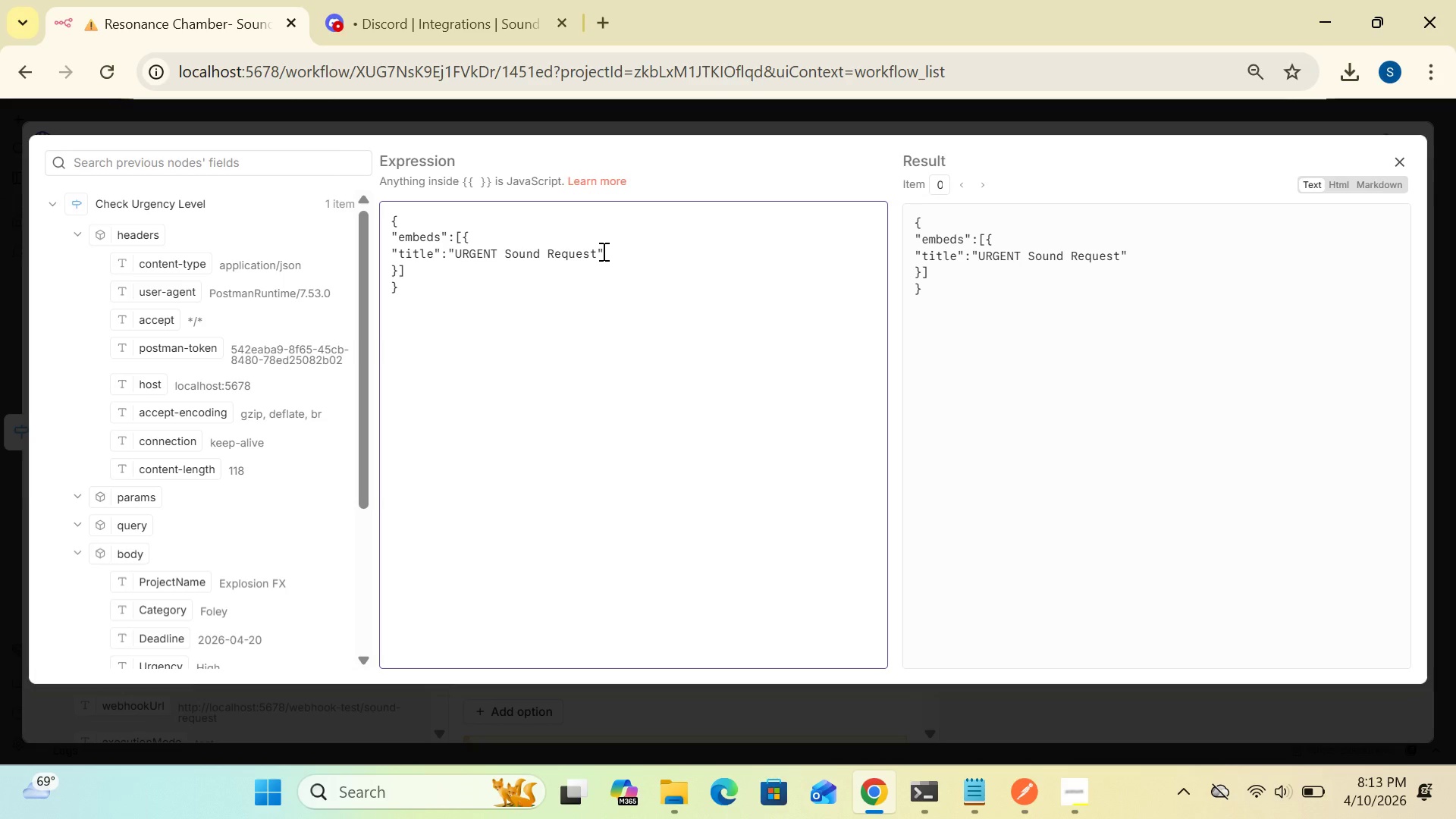 
type(,"color":1555)
key(Backspace)
type(48997)
 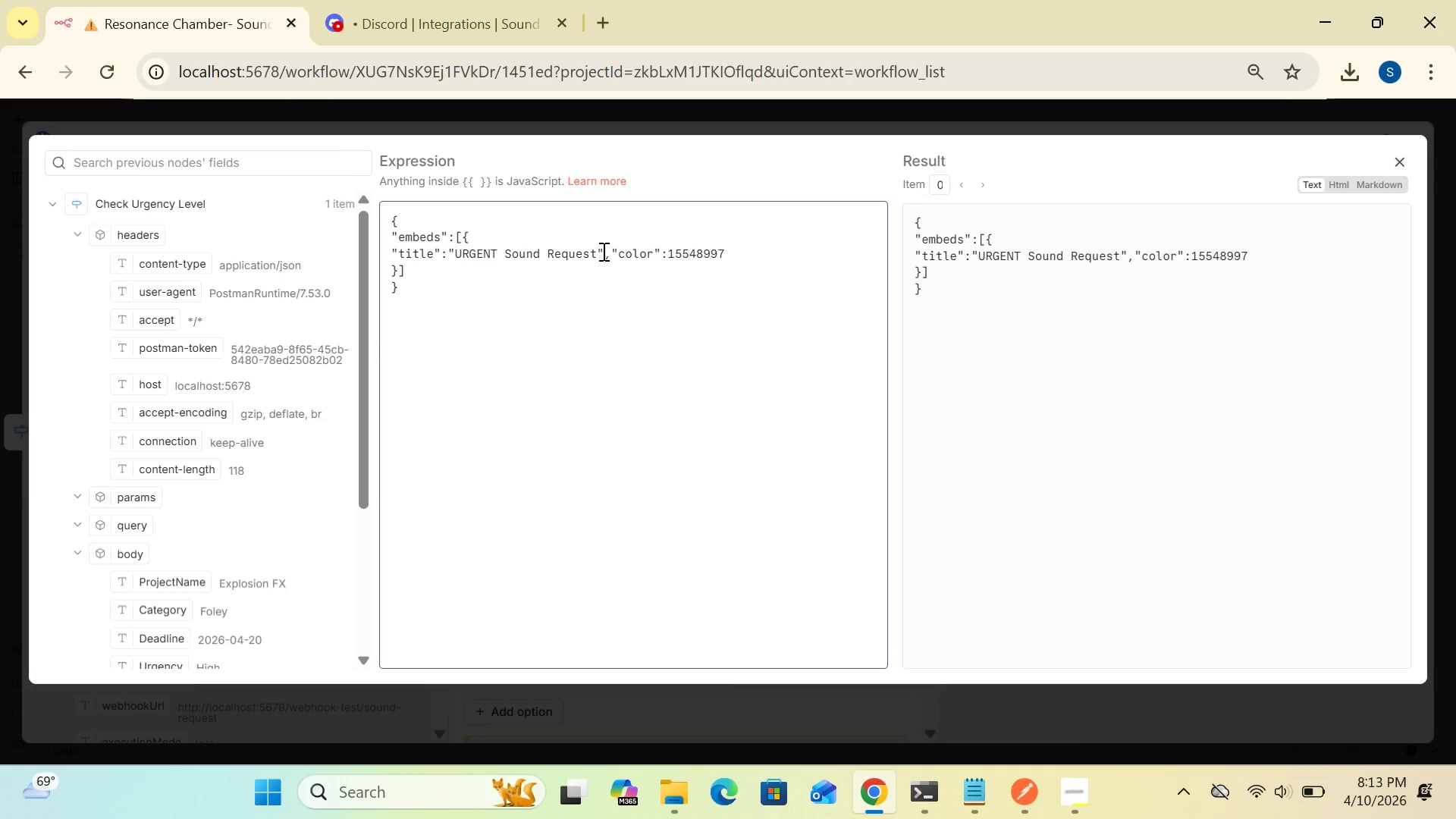 
type(,"fields":[)
 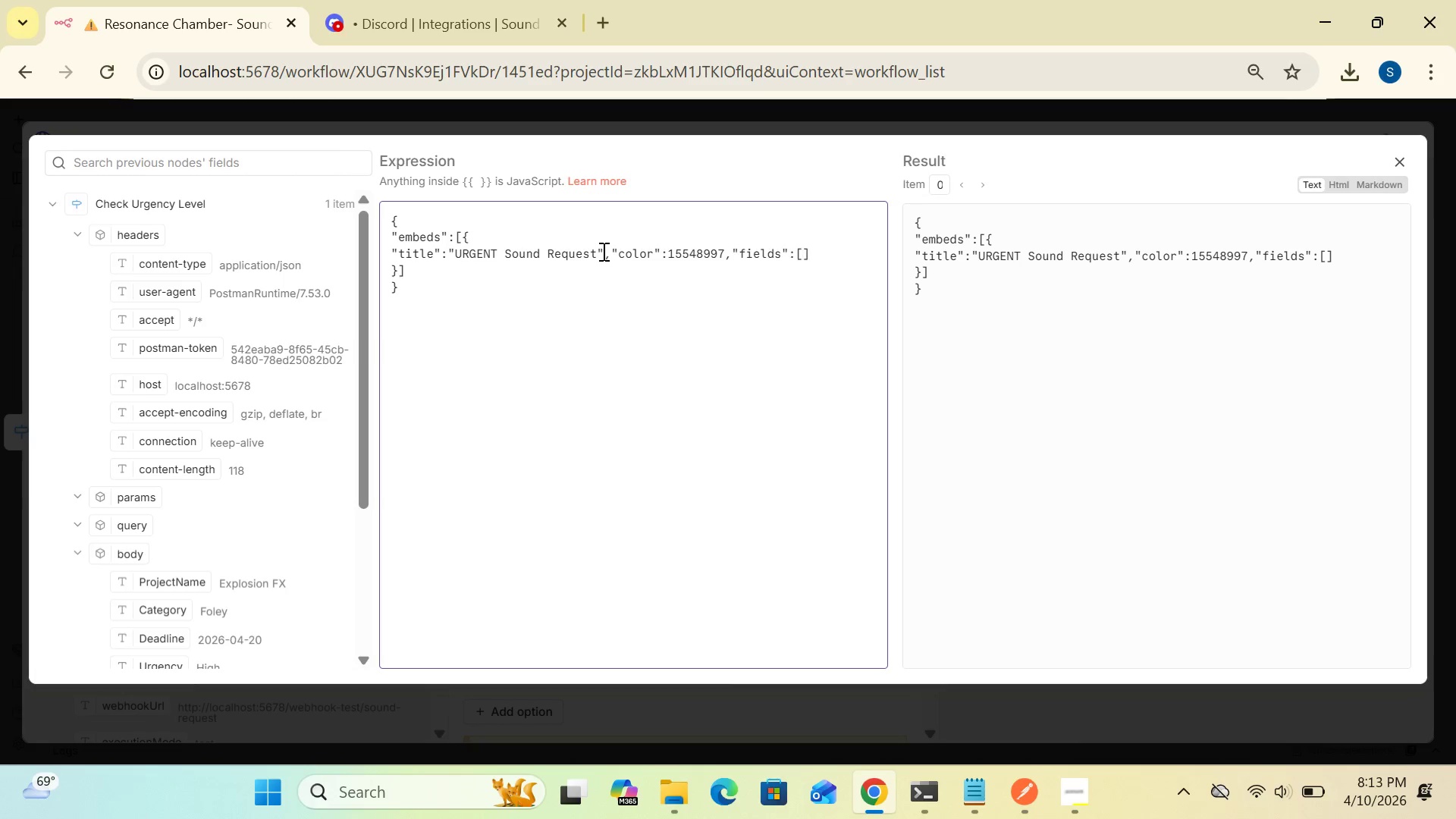 
wait(9.83)
 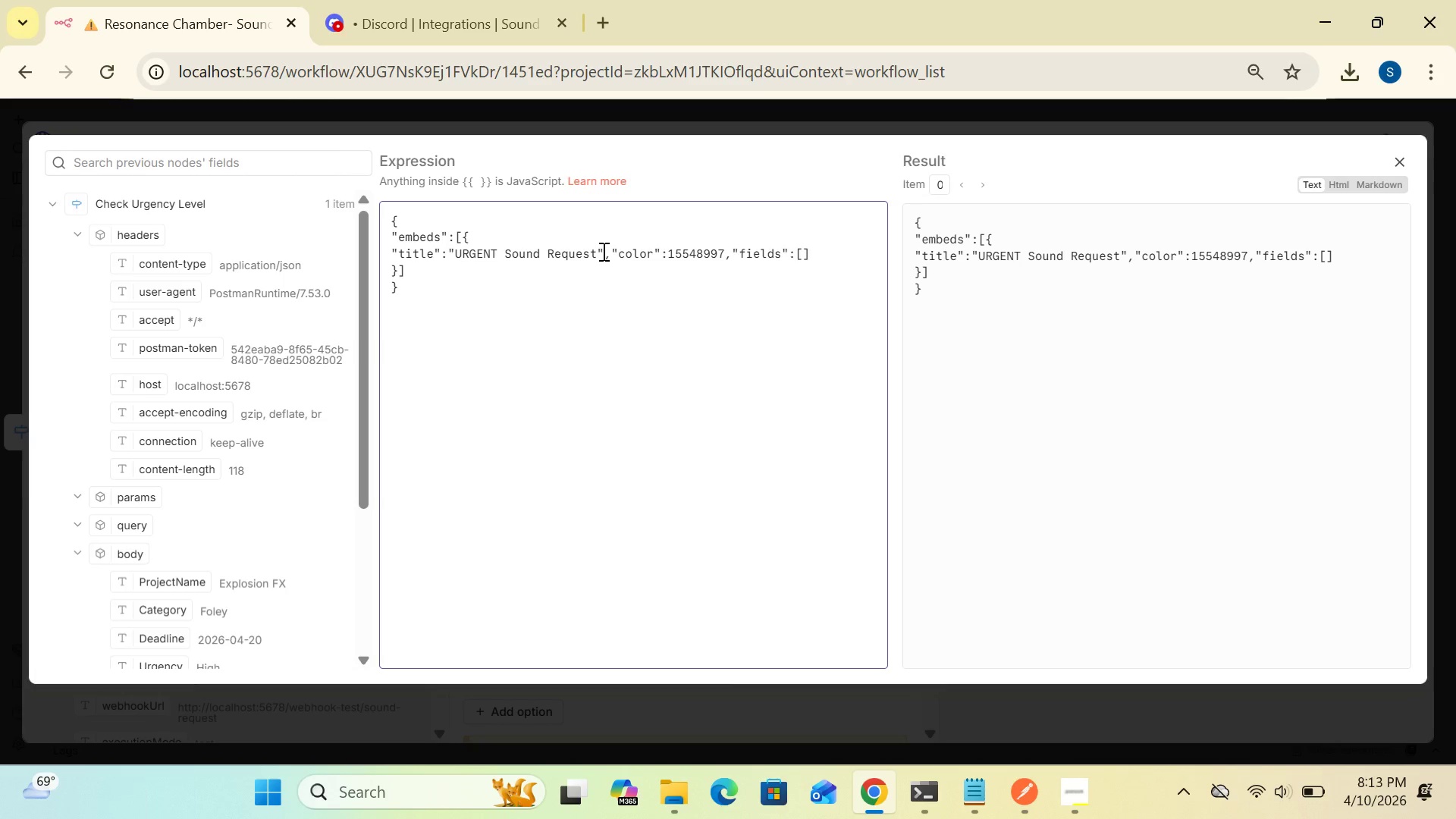 
left_click([390, 237])
 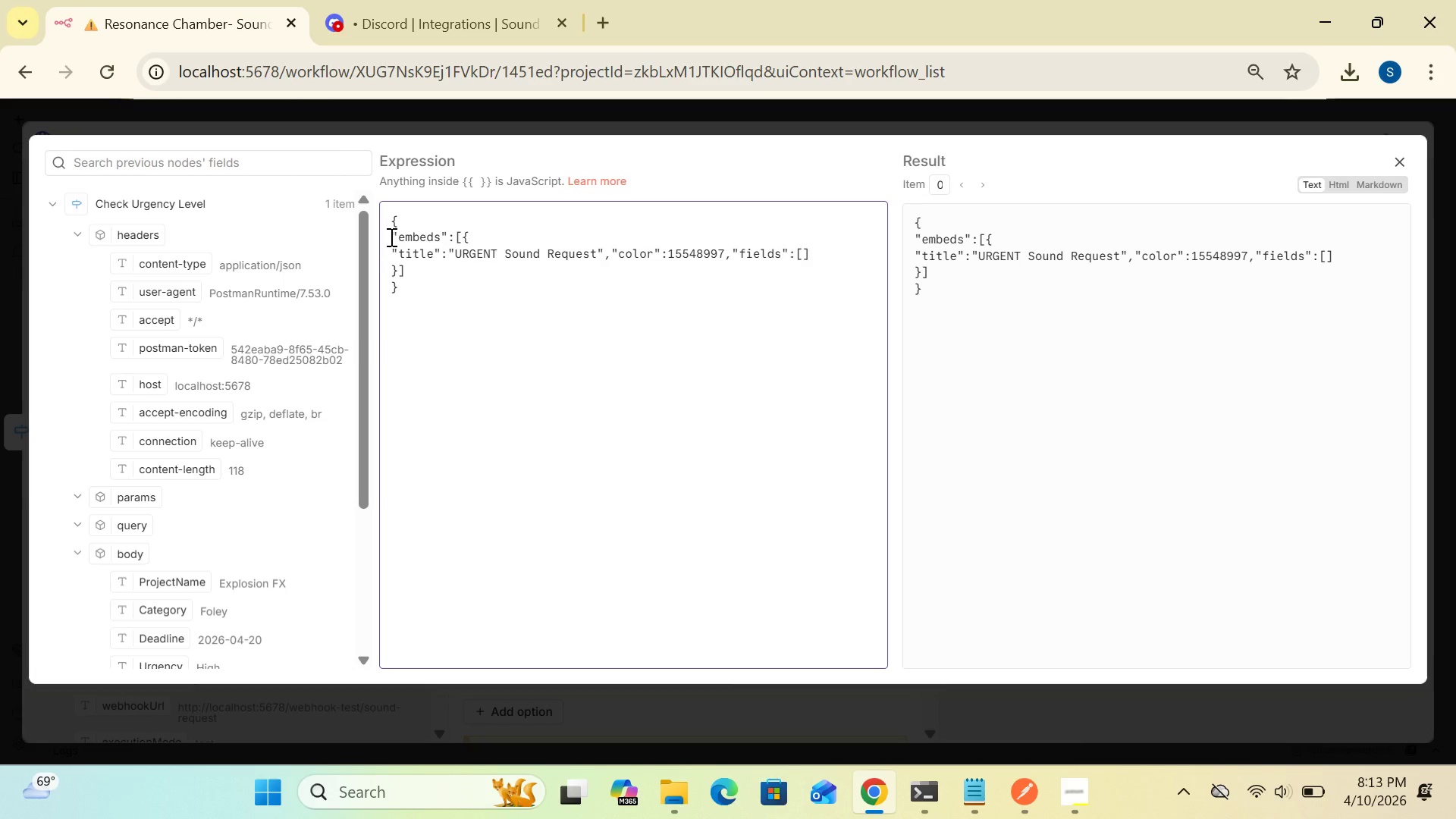 
key(Space)
 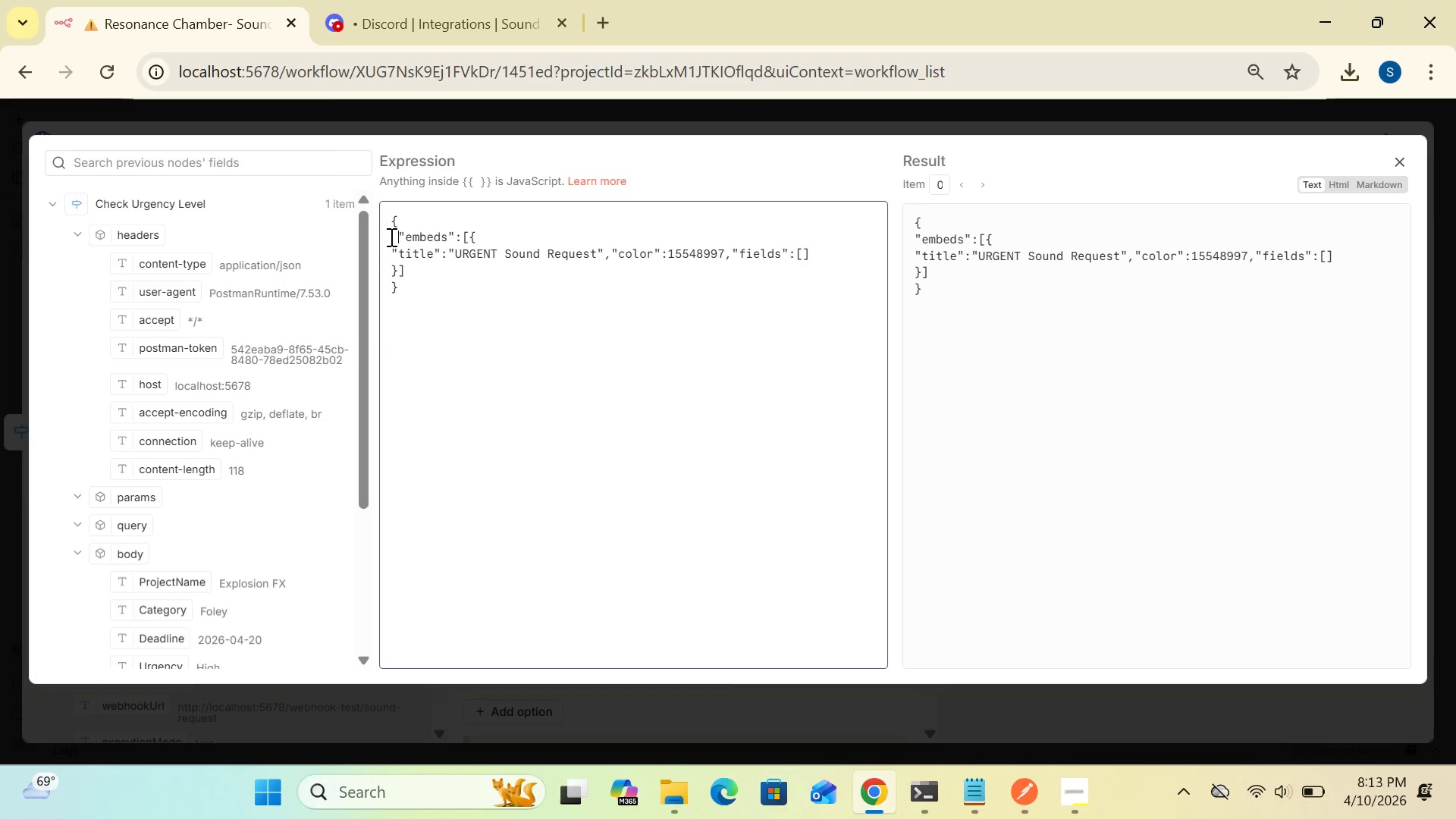 
key(Space)
 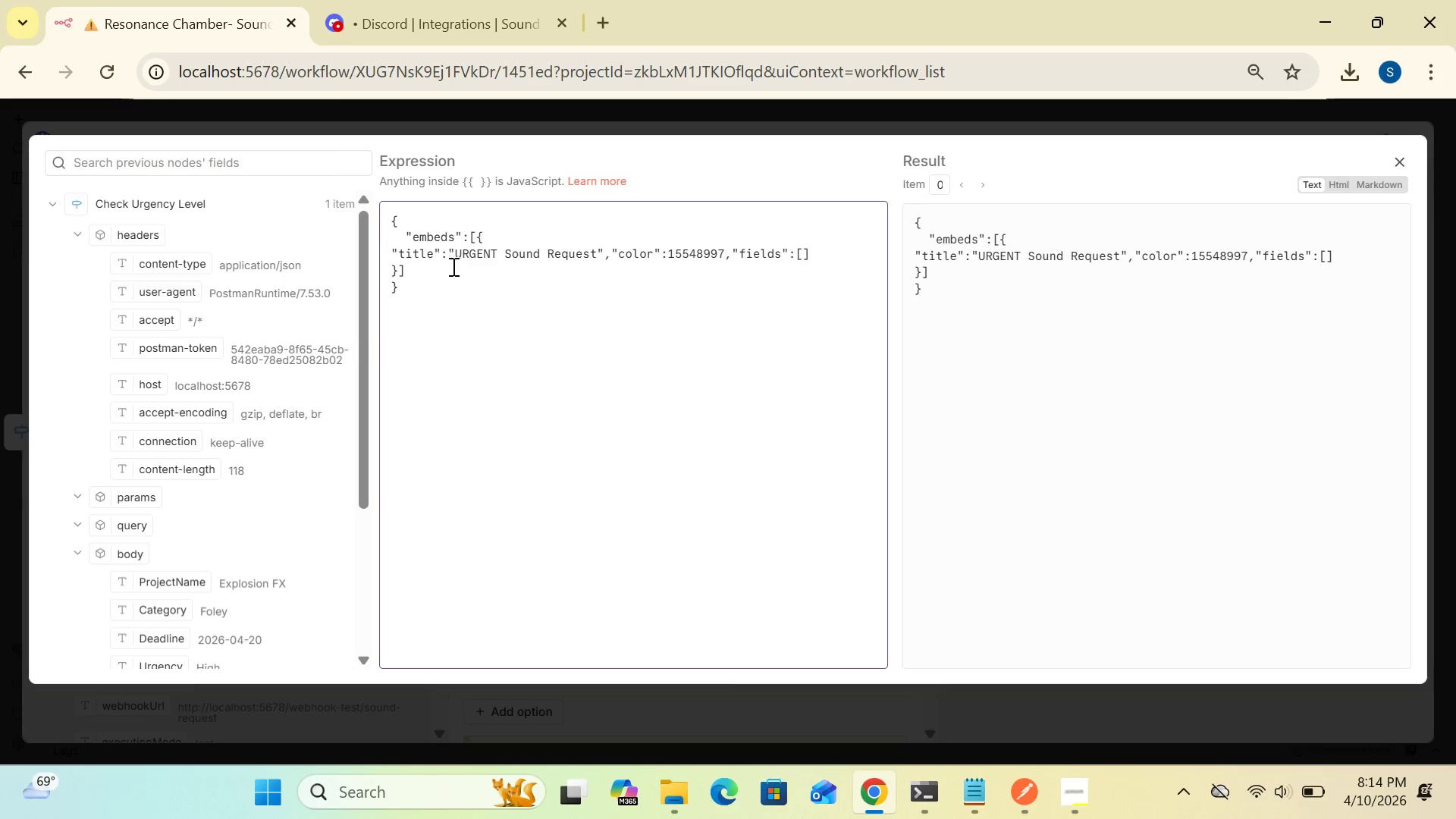 
wait(5.47)
 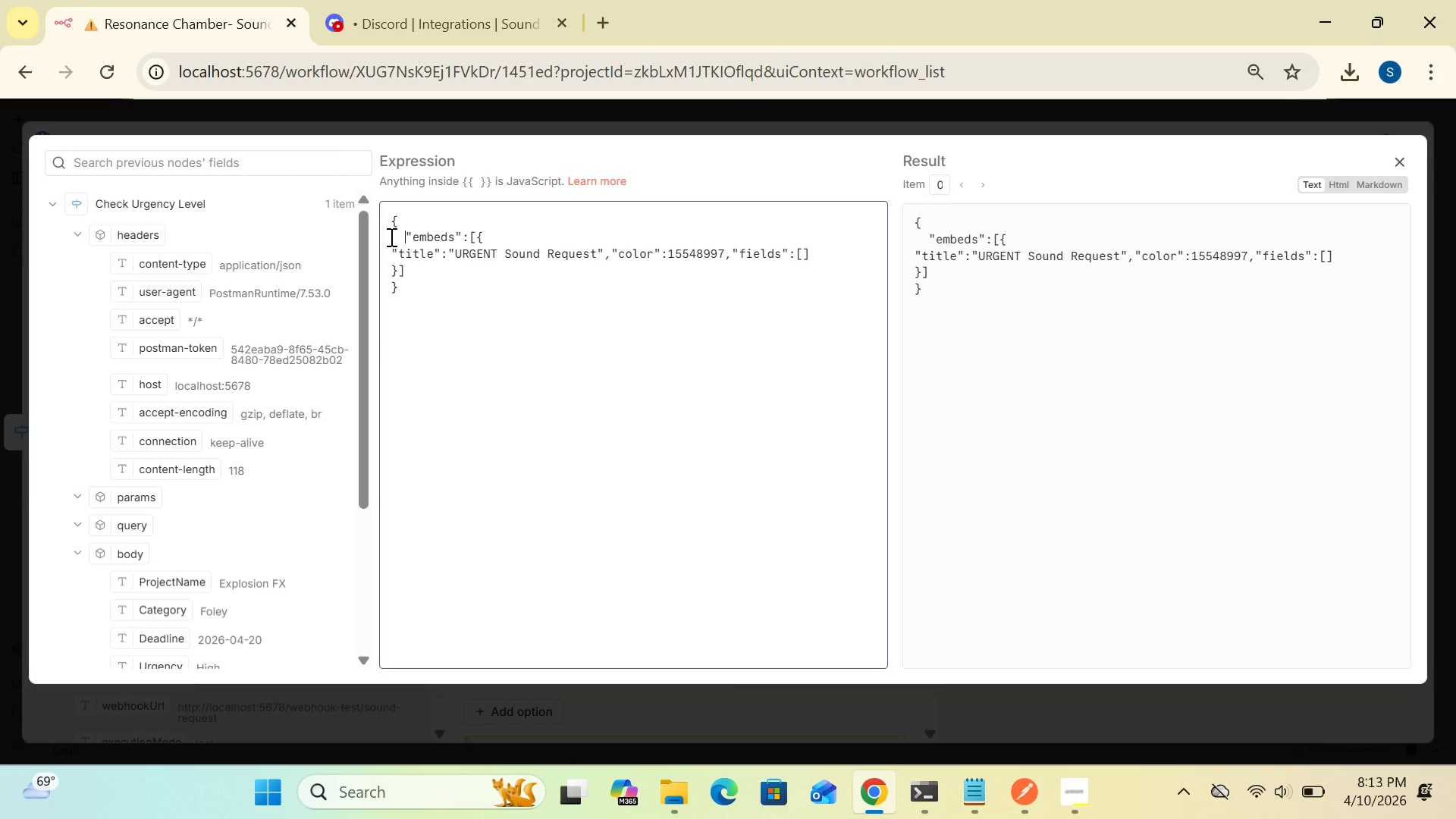 
left_click([387, 250])
 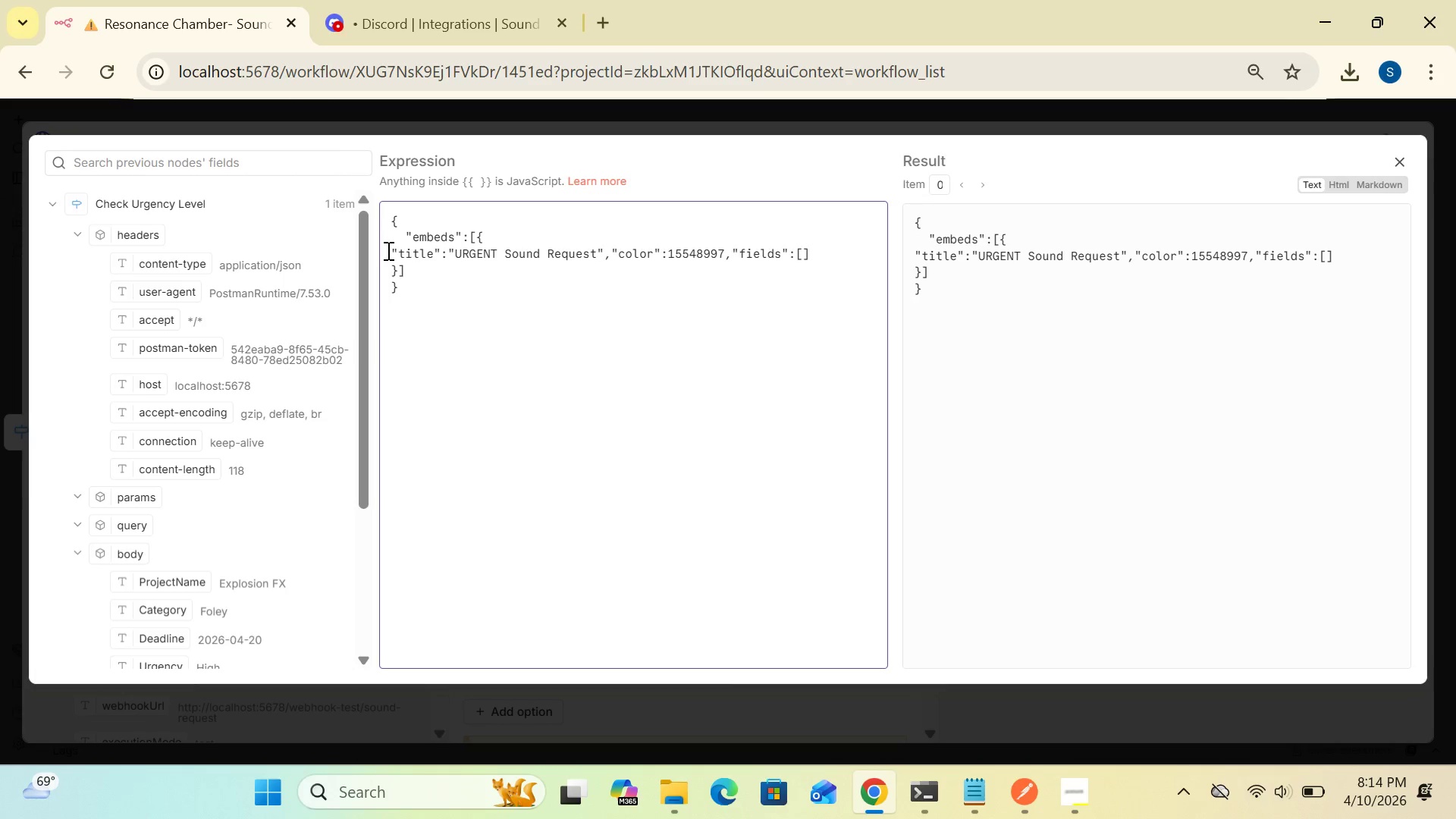 
key(Space)
 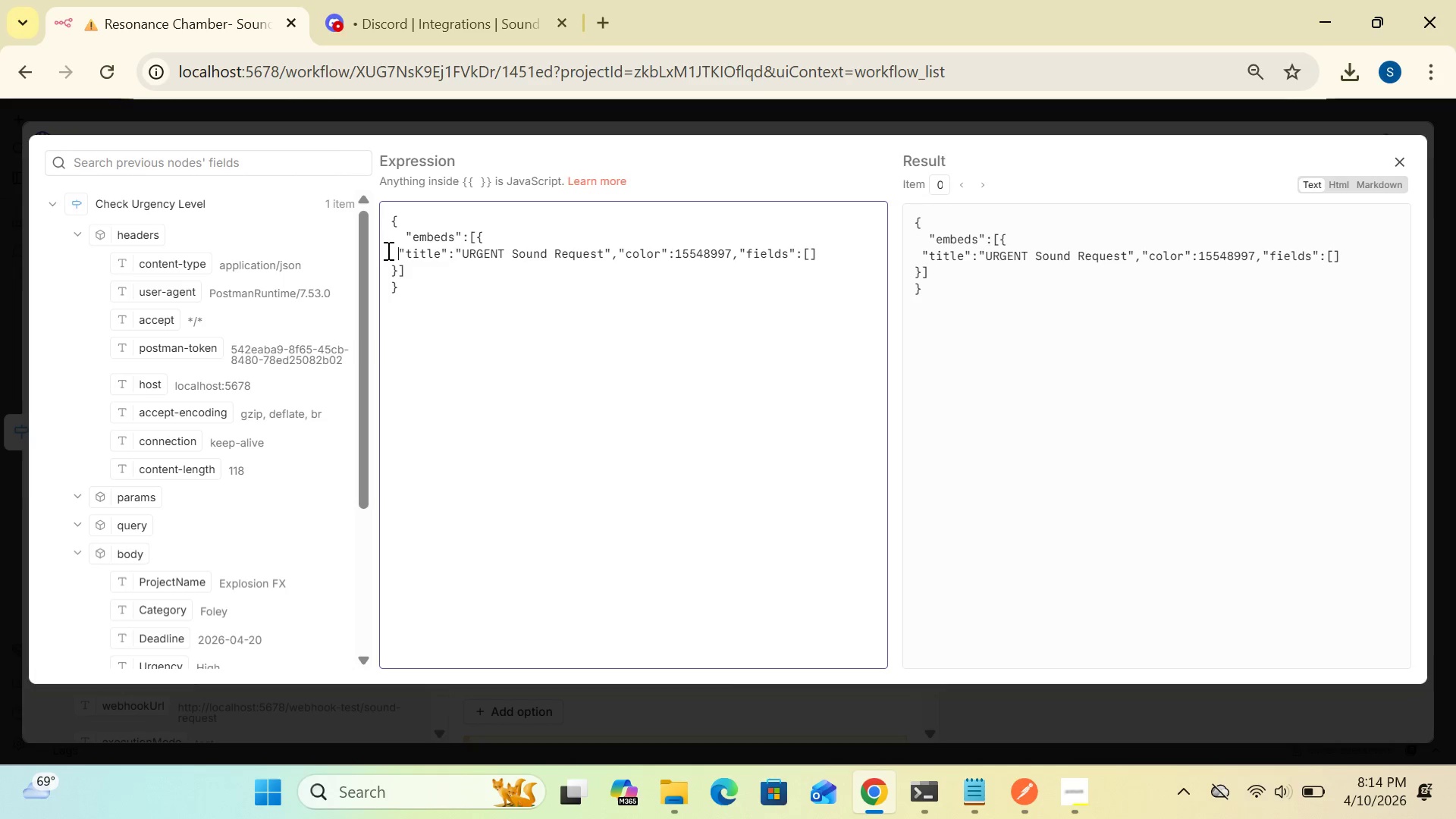 
key(Space)
 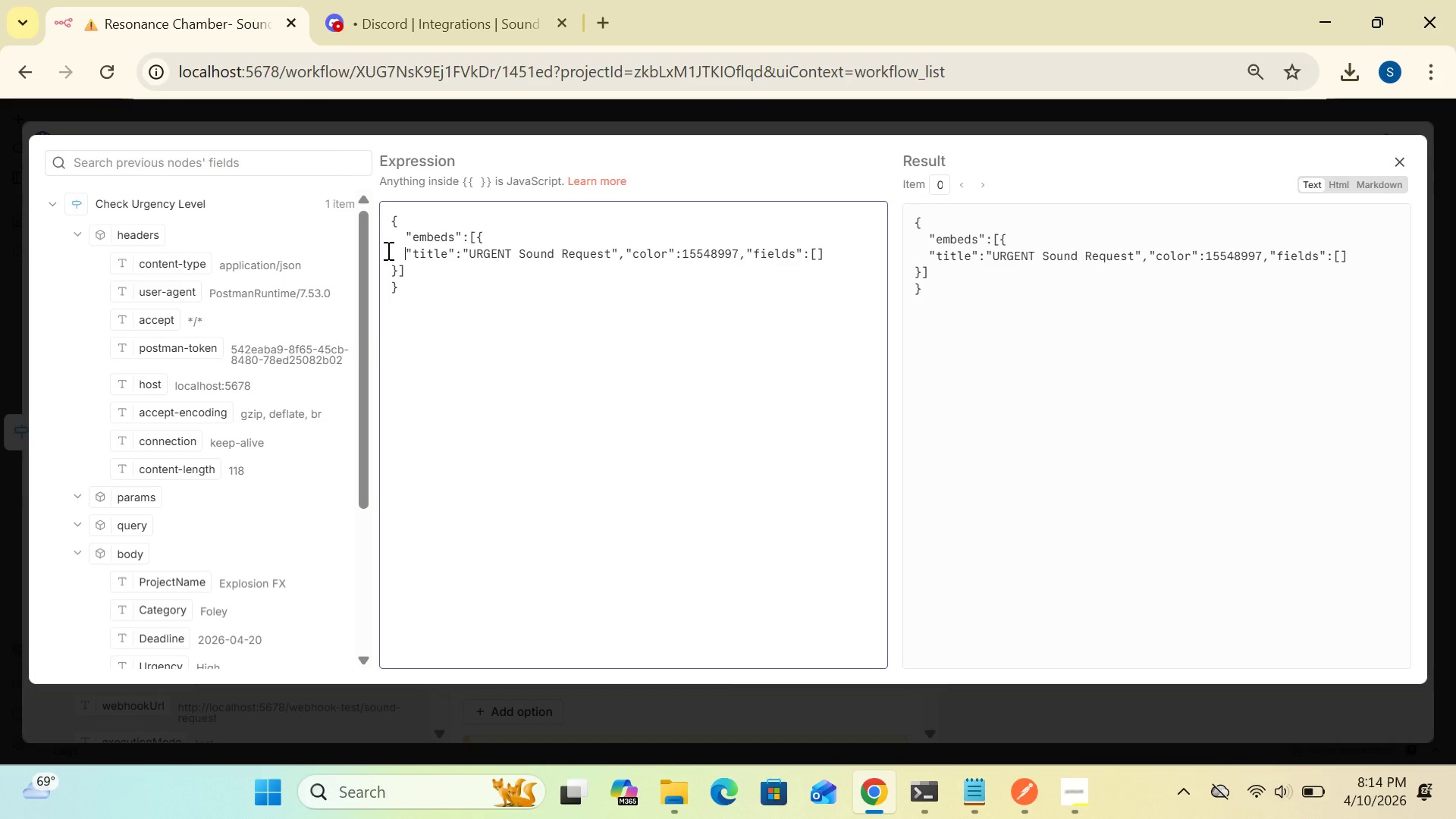 
key(Space)
 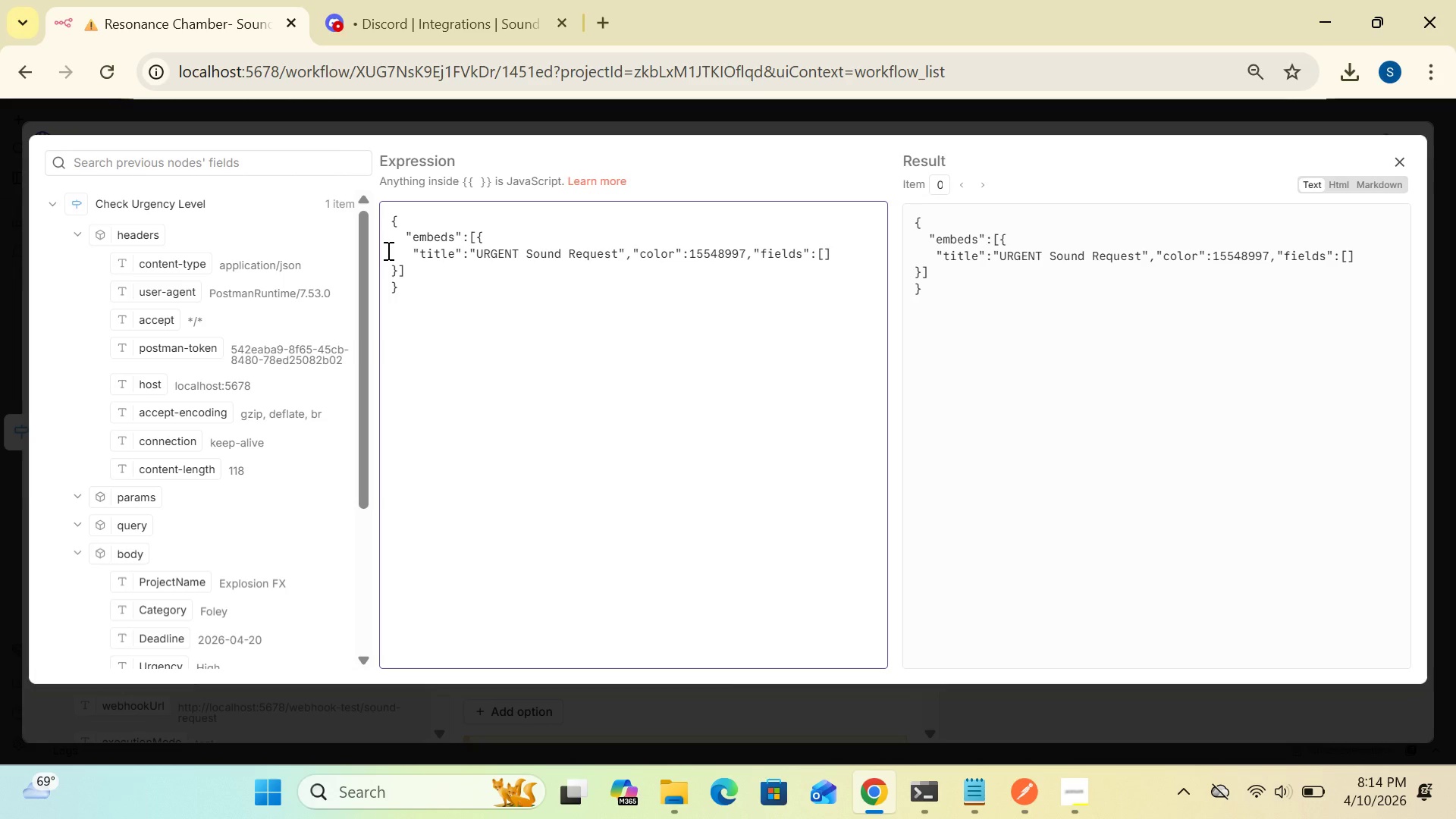 
key(Space)
 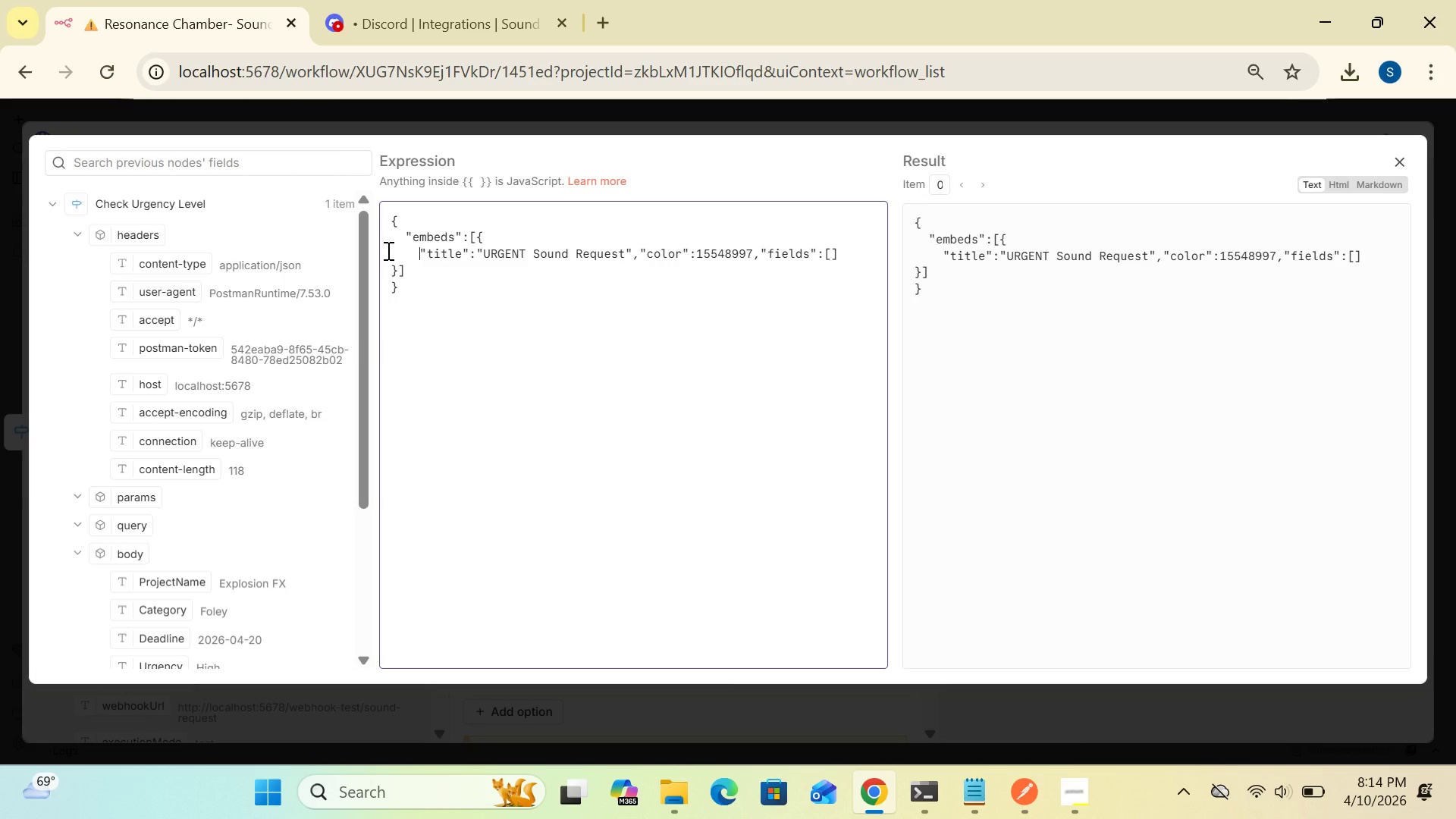 
key(Space)
 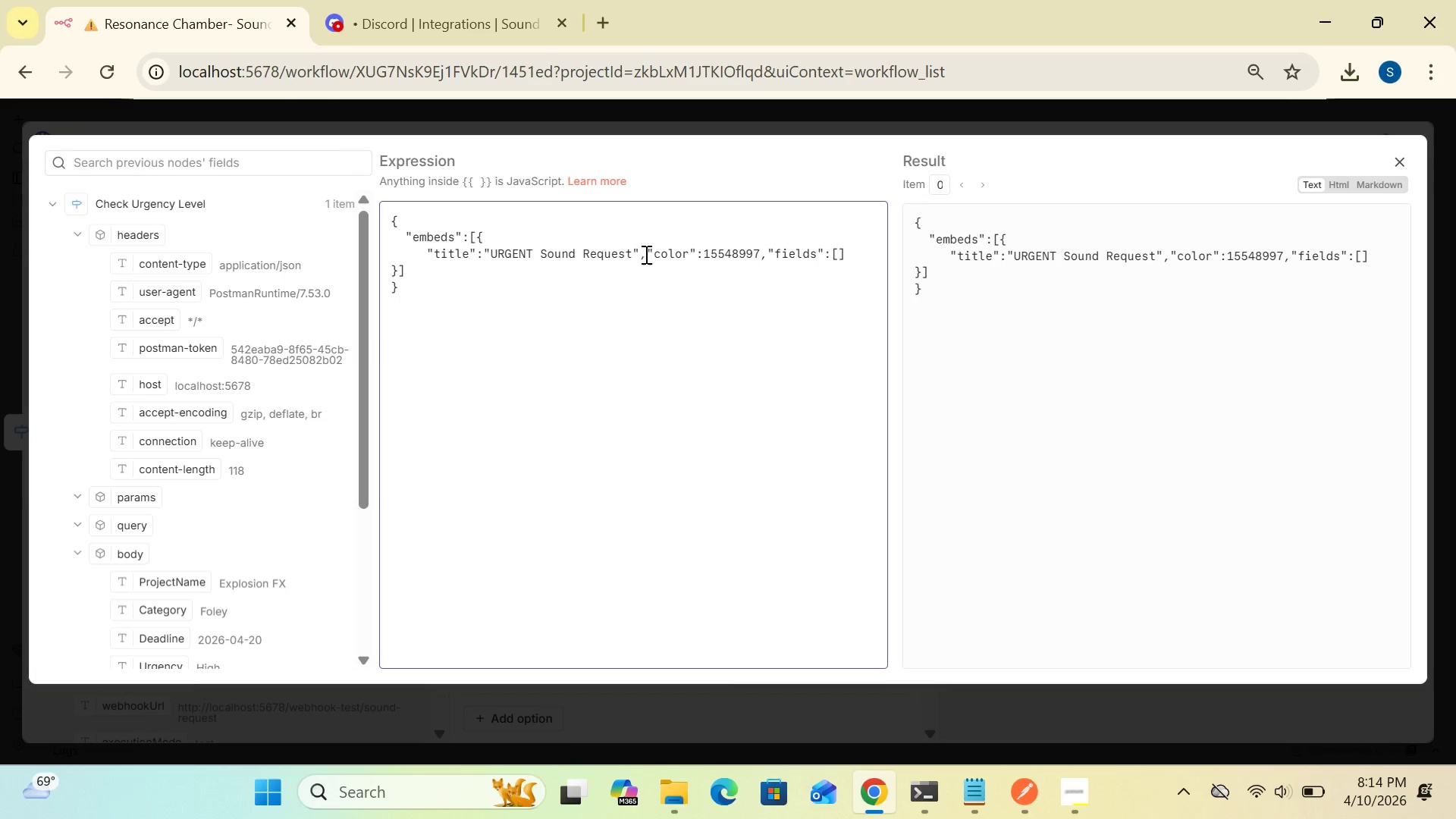 
wait(16.47)
 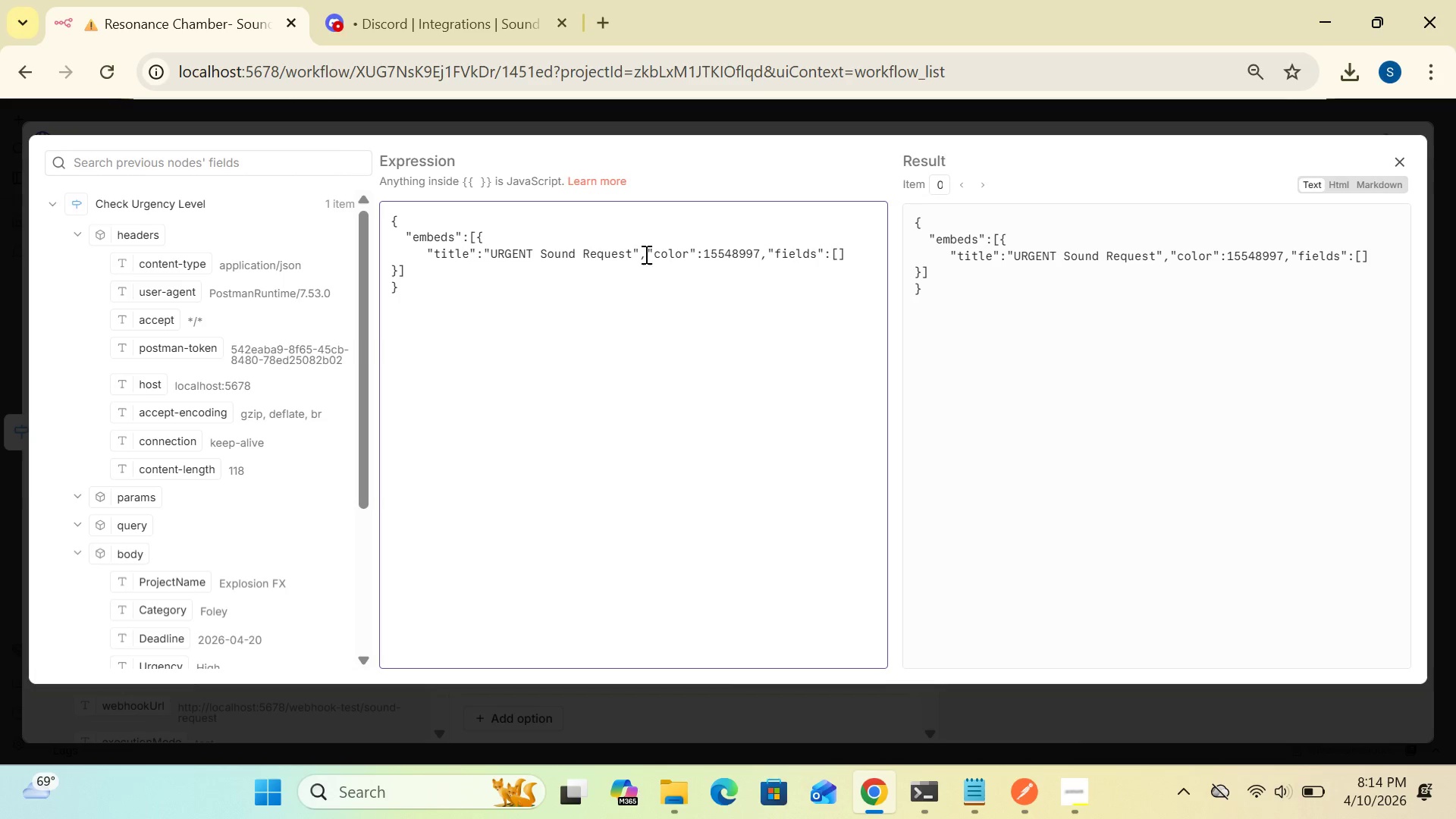 
left_click([645, 254])
 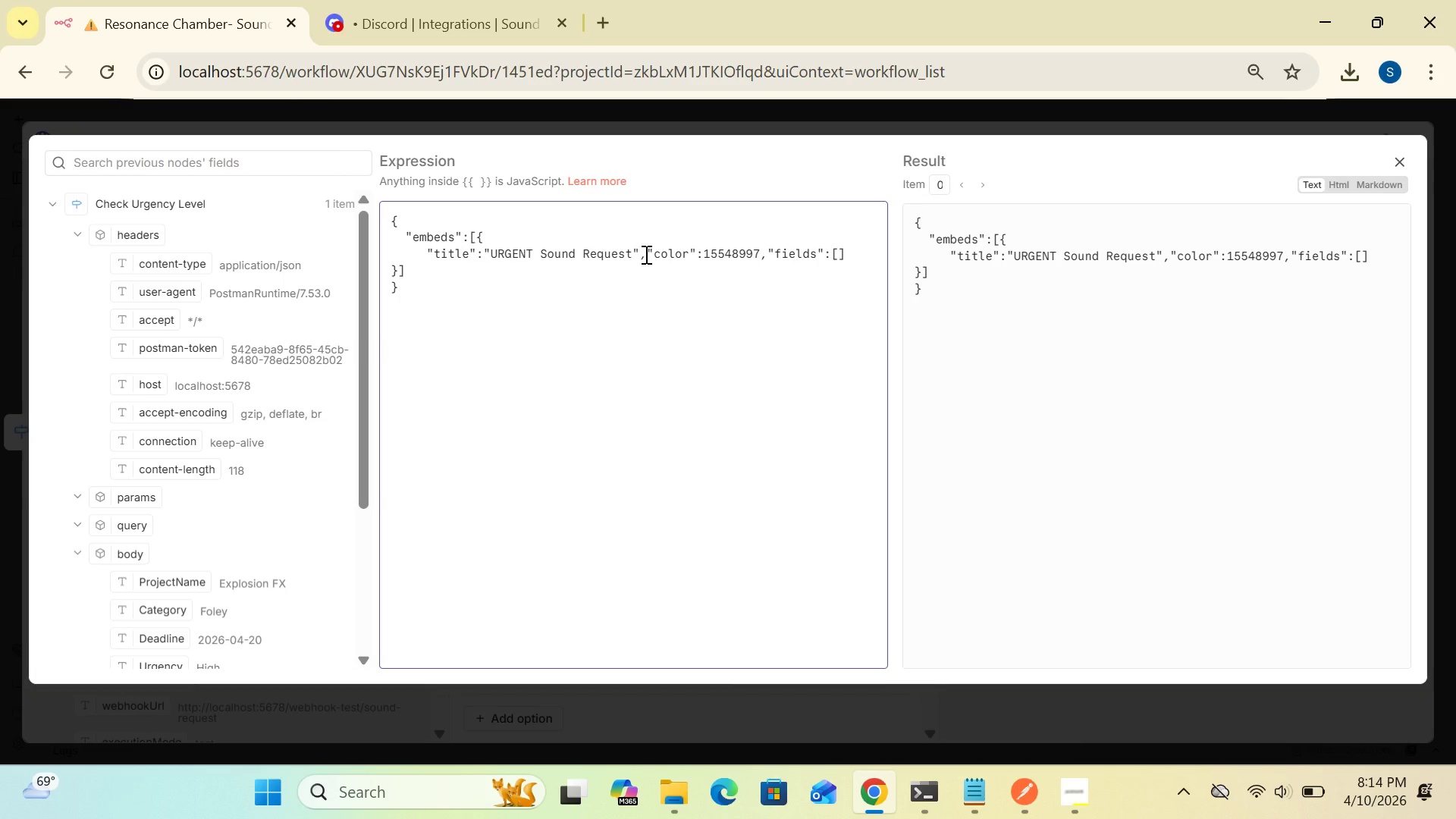 
key(Enter)
 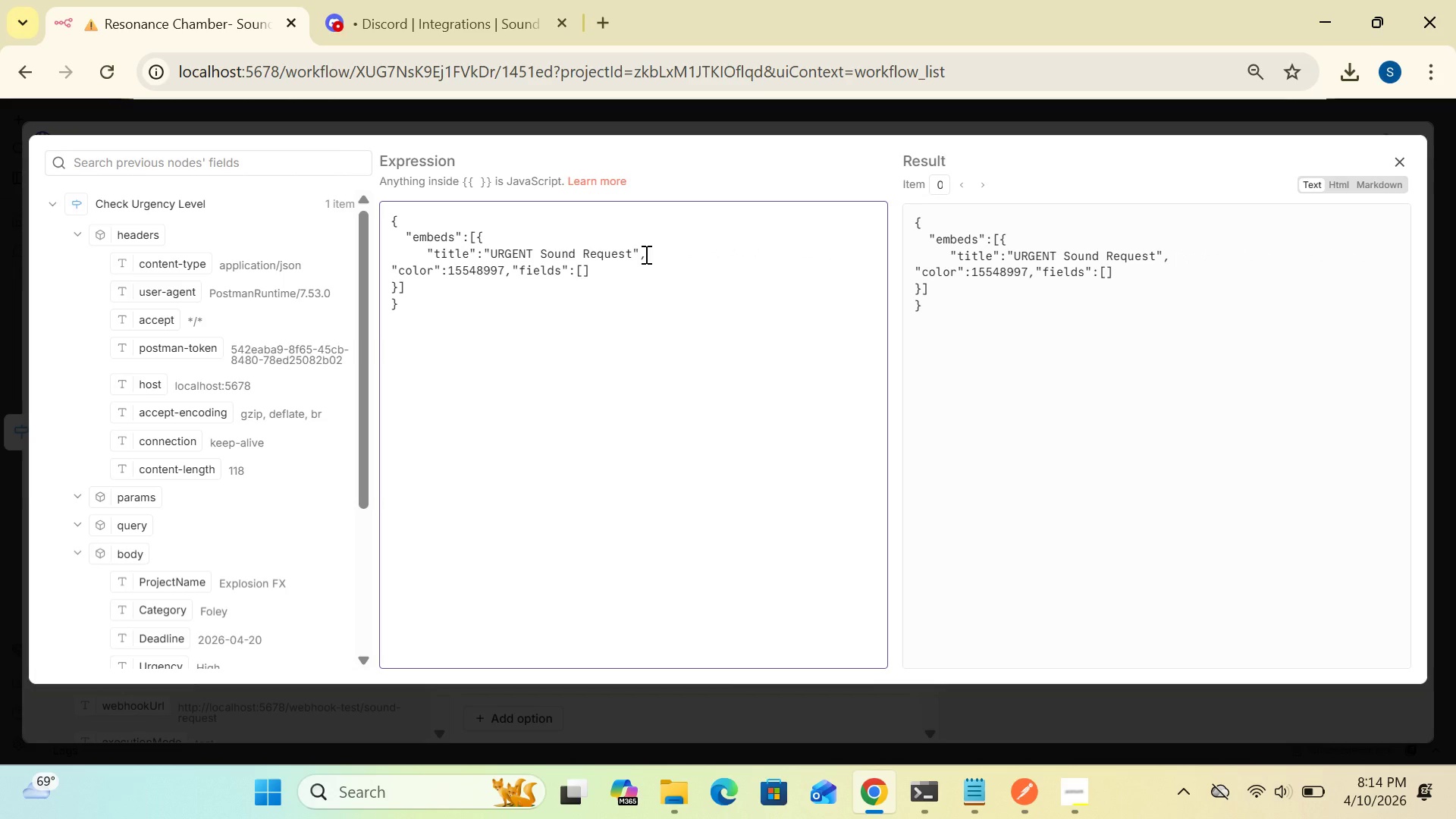 
key(Space)
 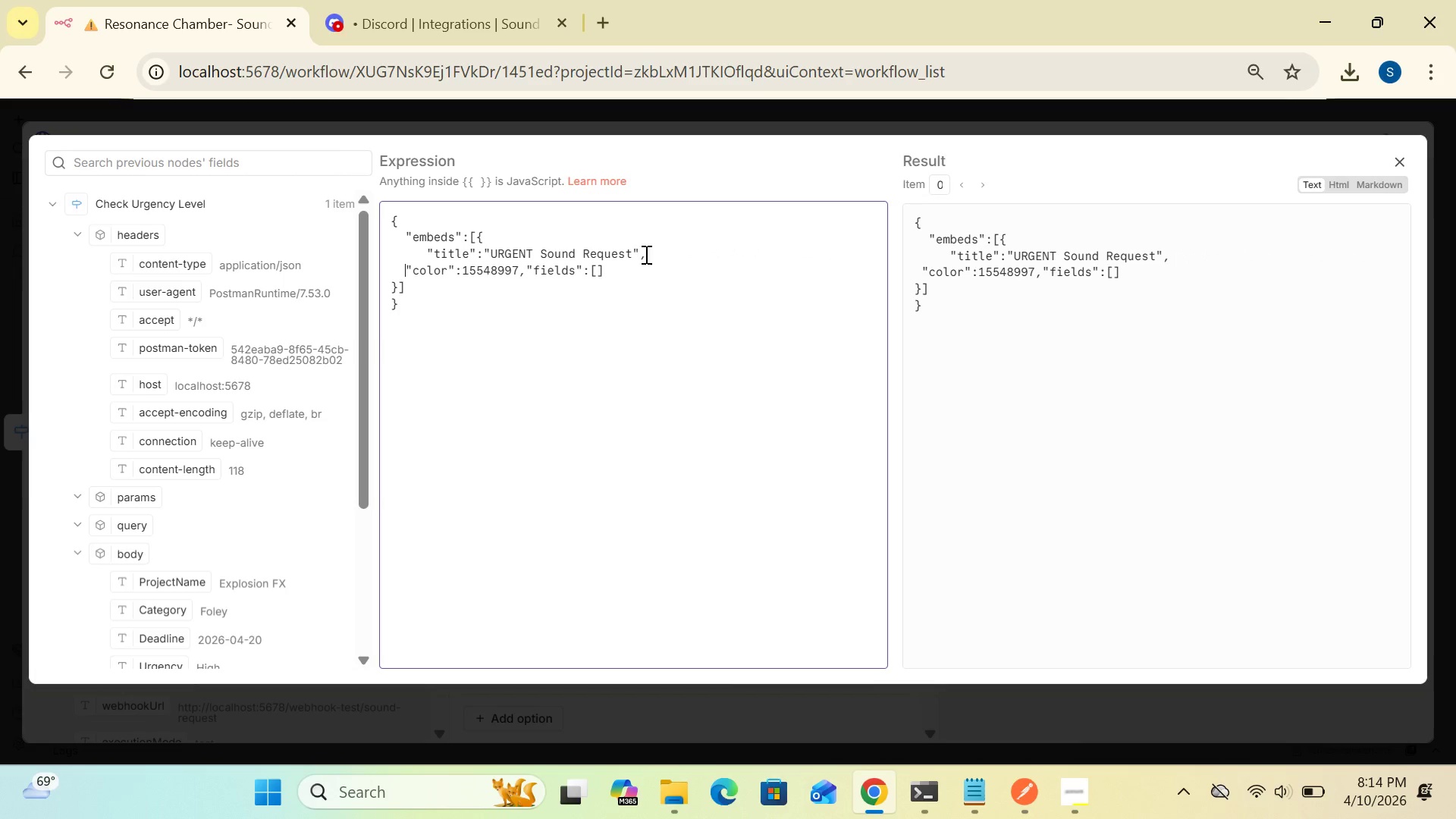 
key(Space)
 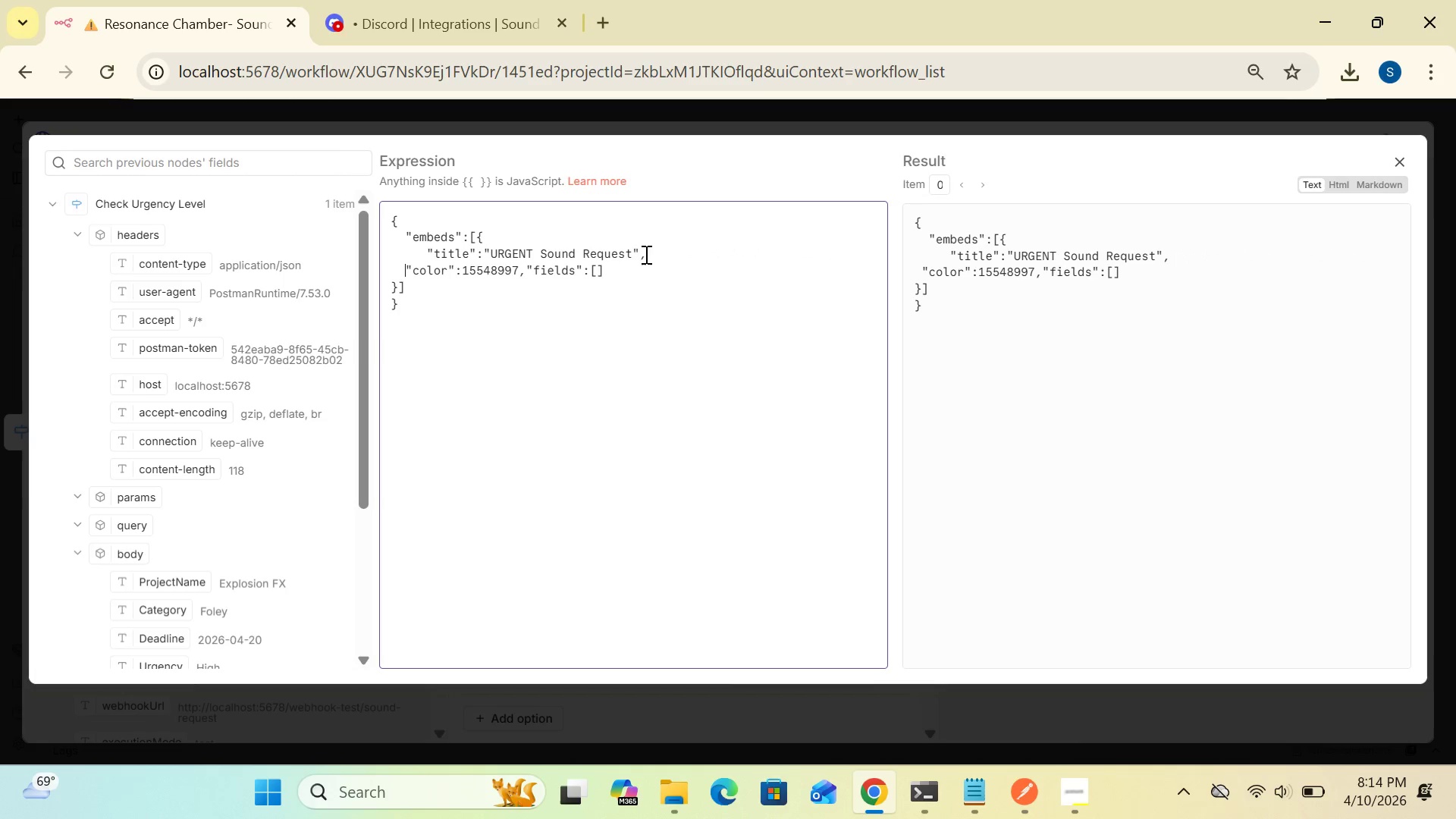 
key(Space)
 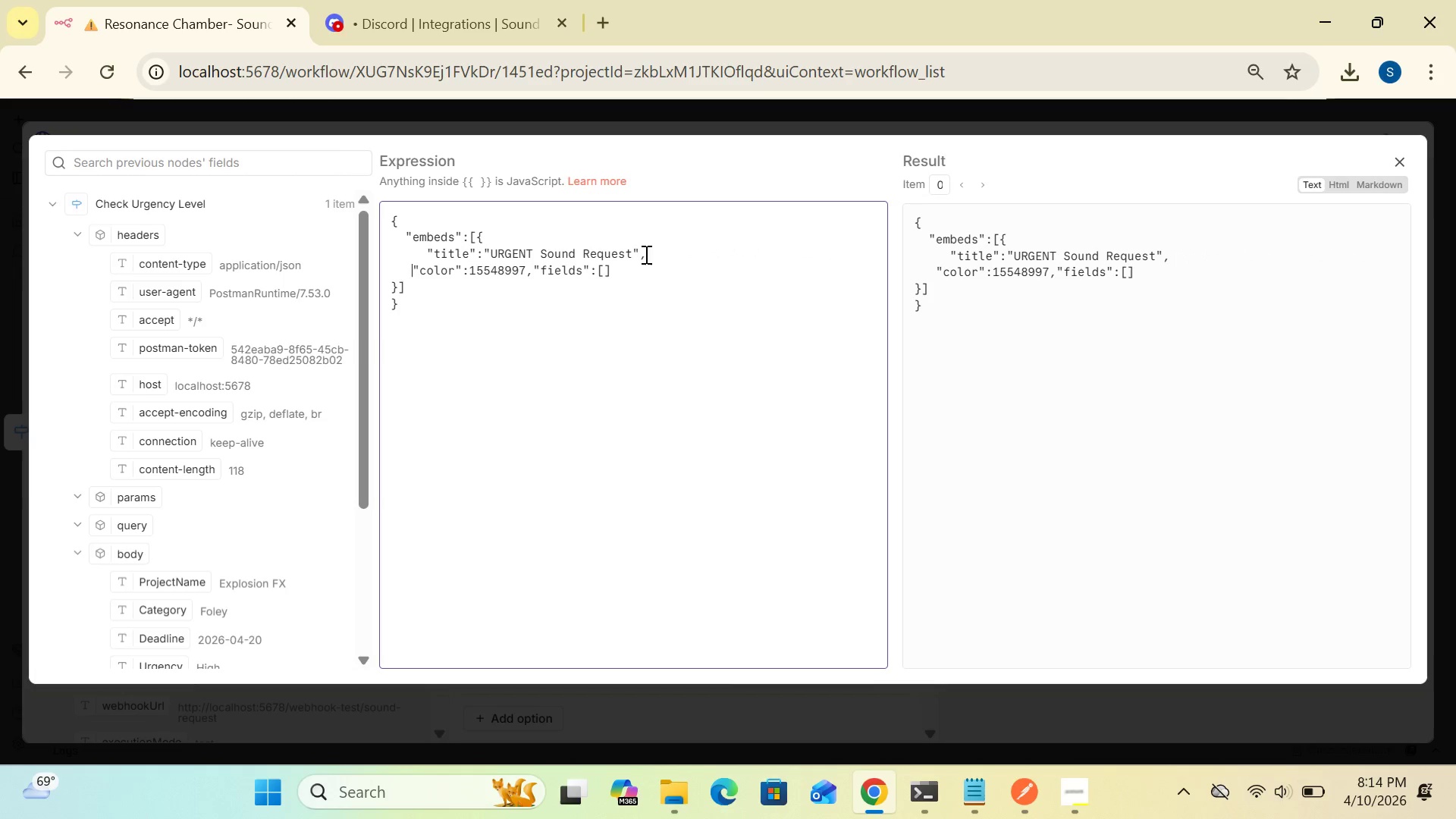 
key(Space)
 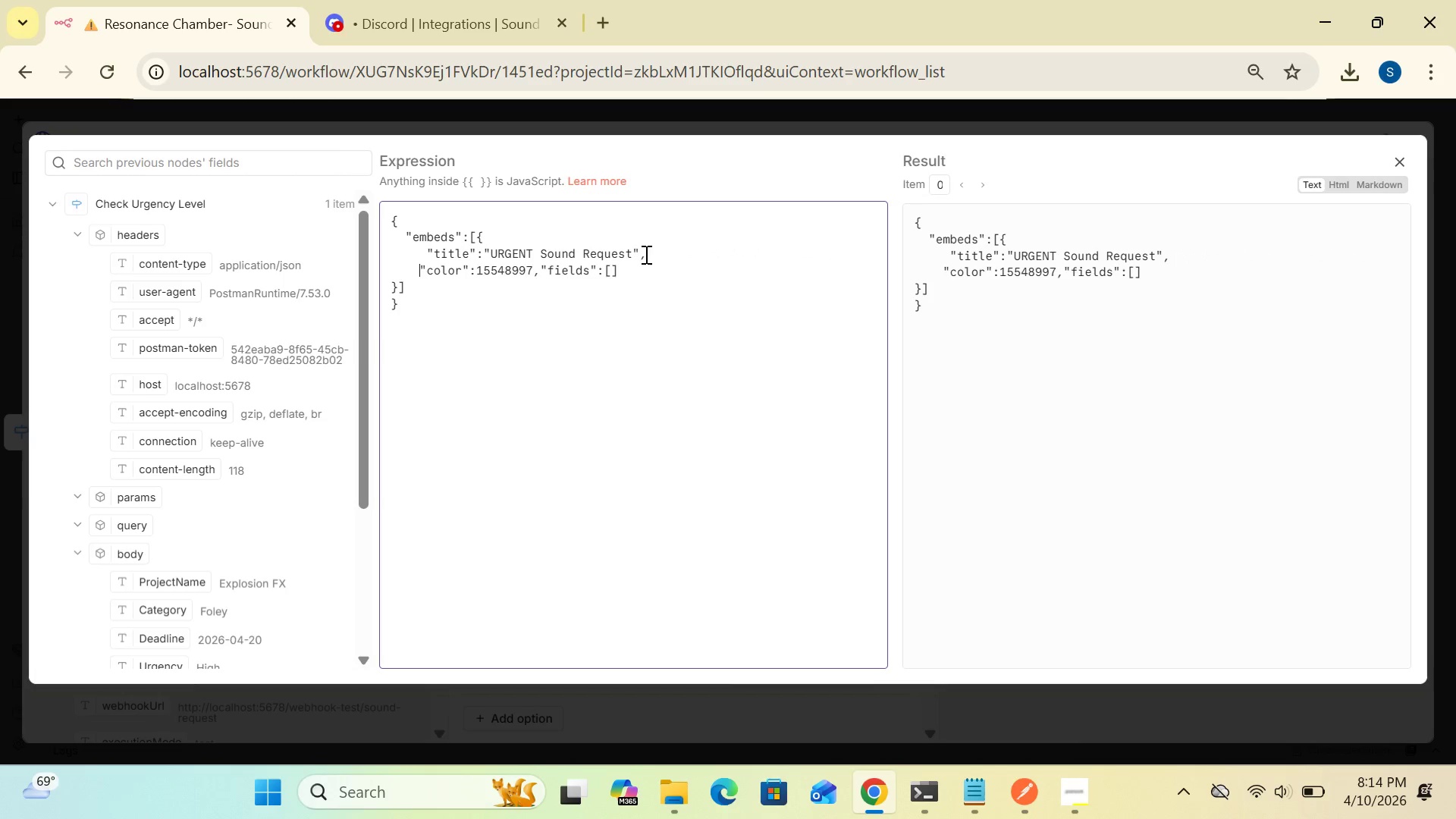 
key(Space)
 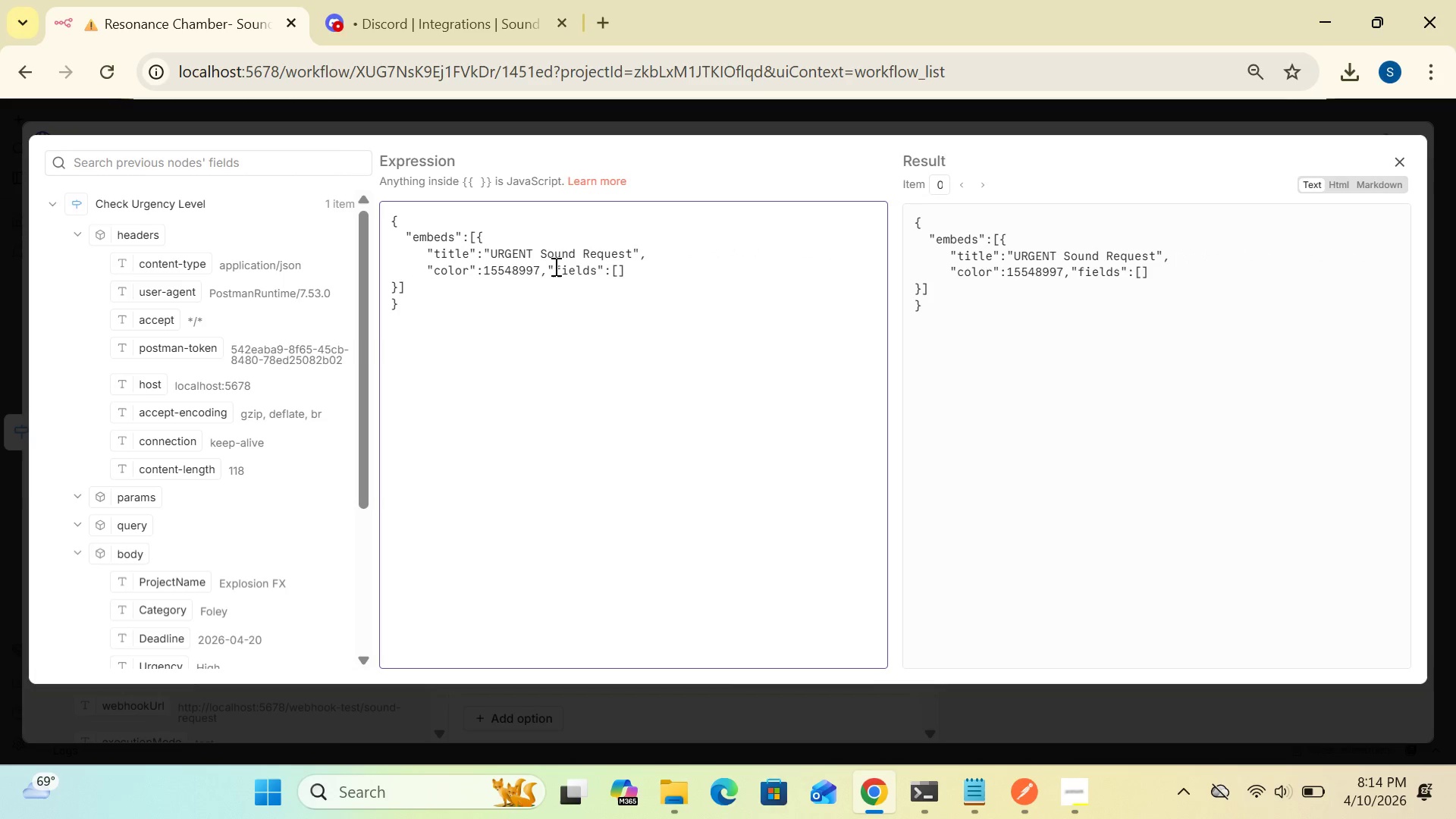 
wait(9.83)
 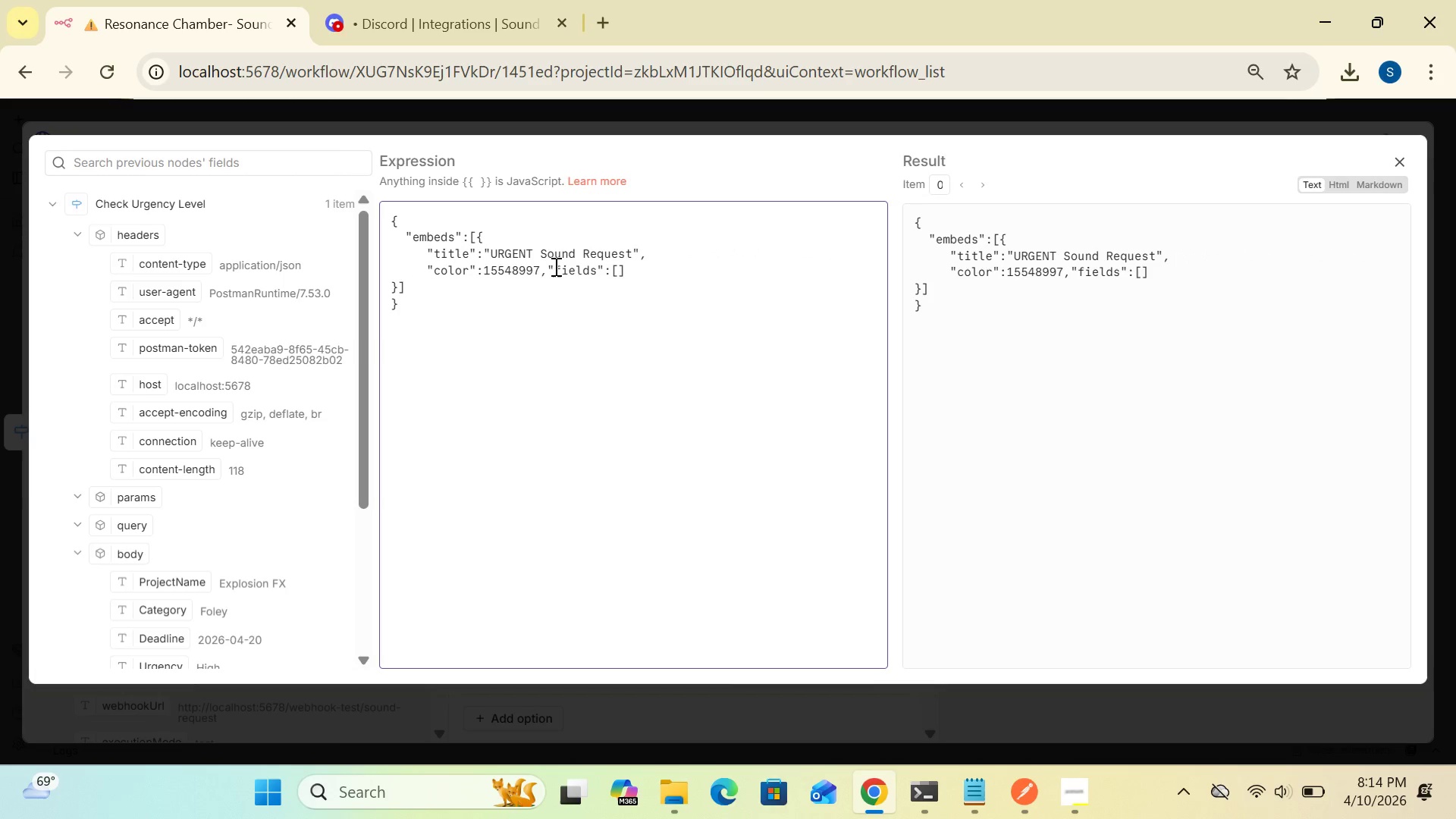 
left_click([545, 268])
 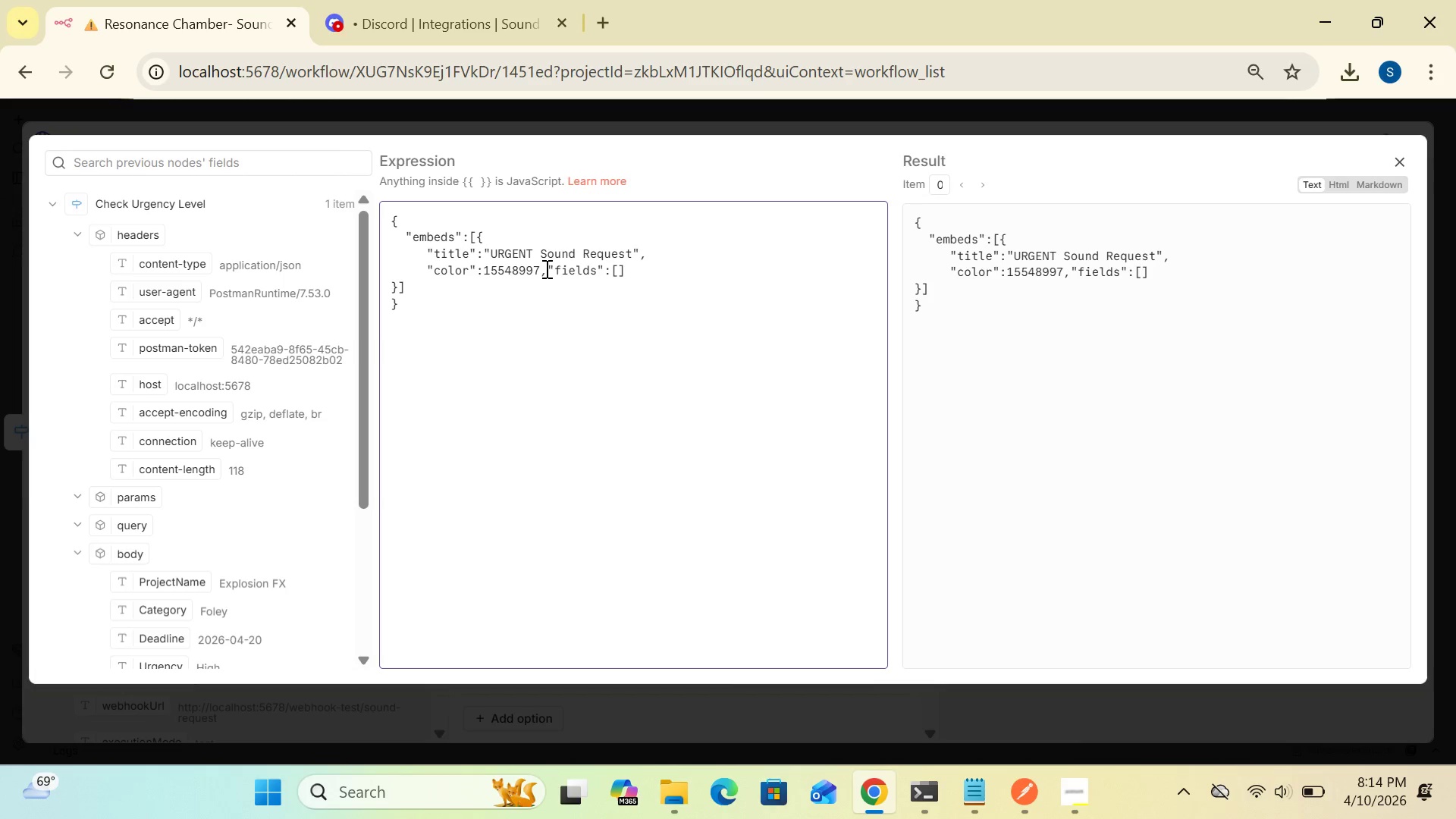 
key(Enter)
 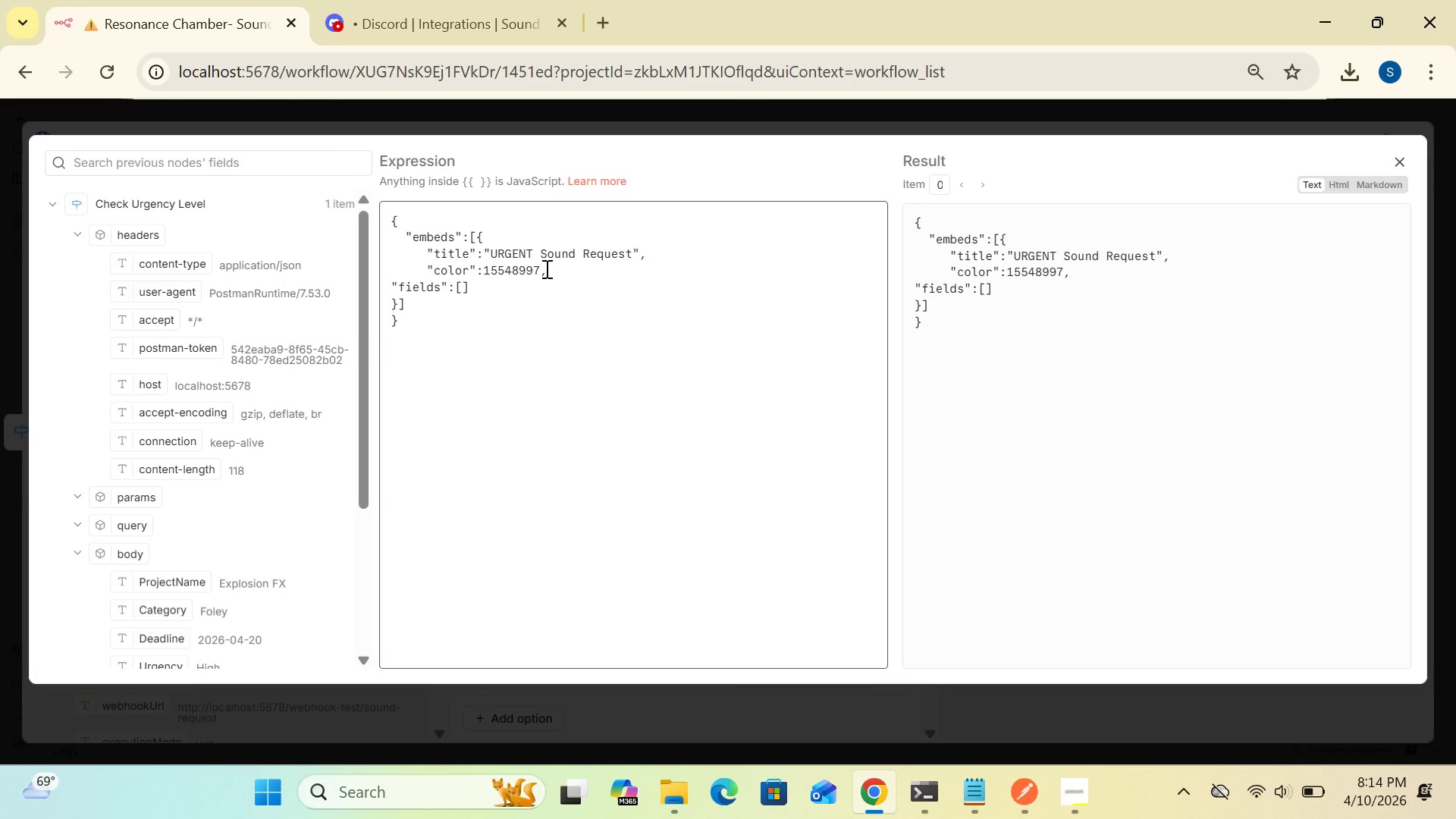 
key(Space)
 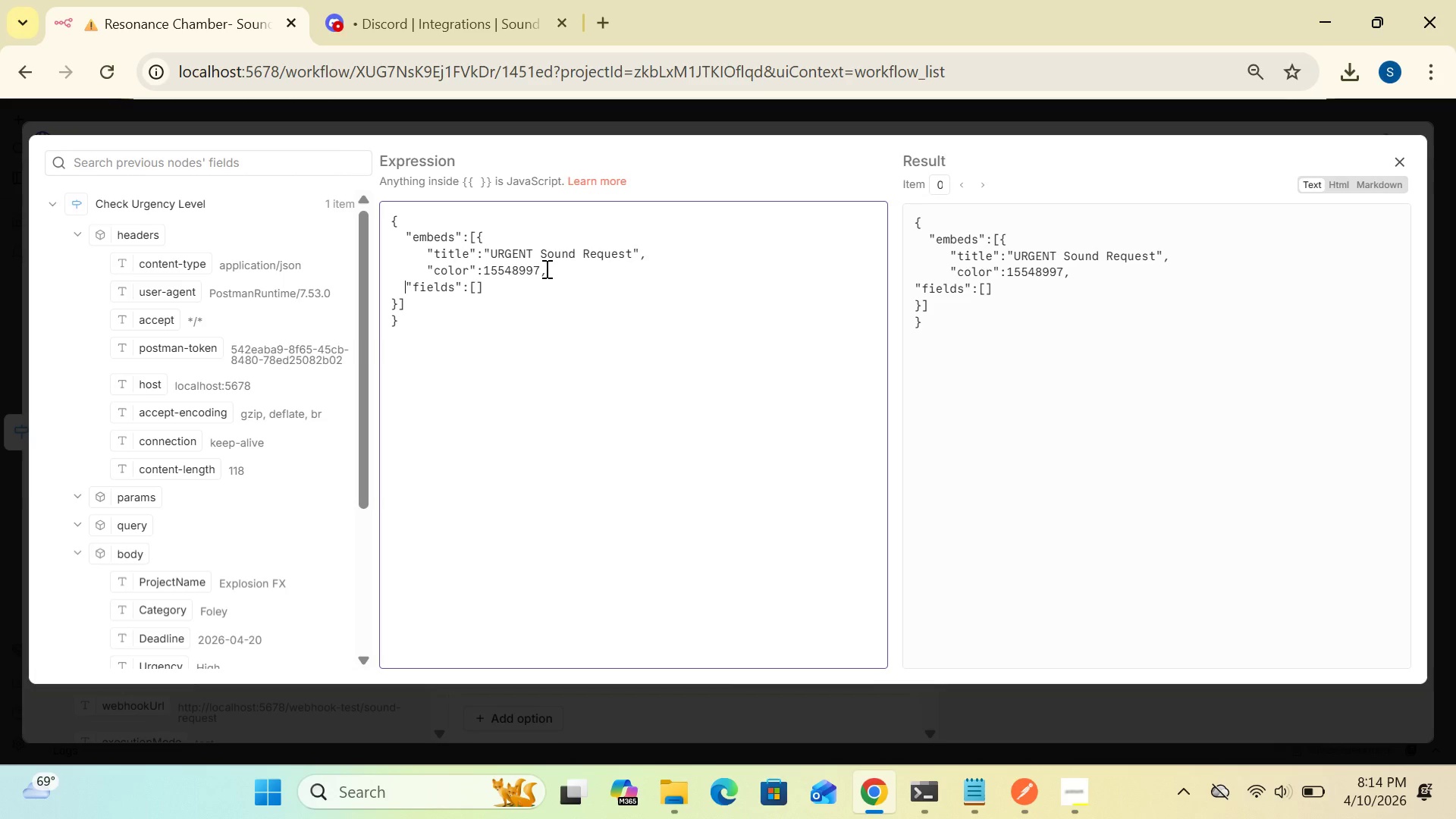 
key(Space)
 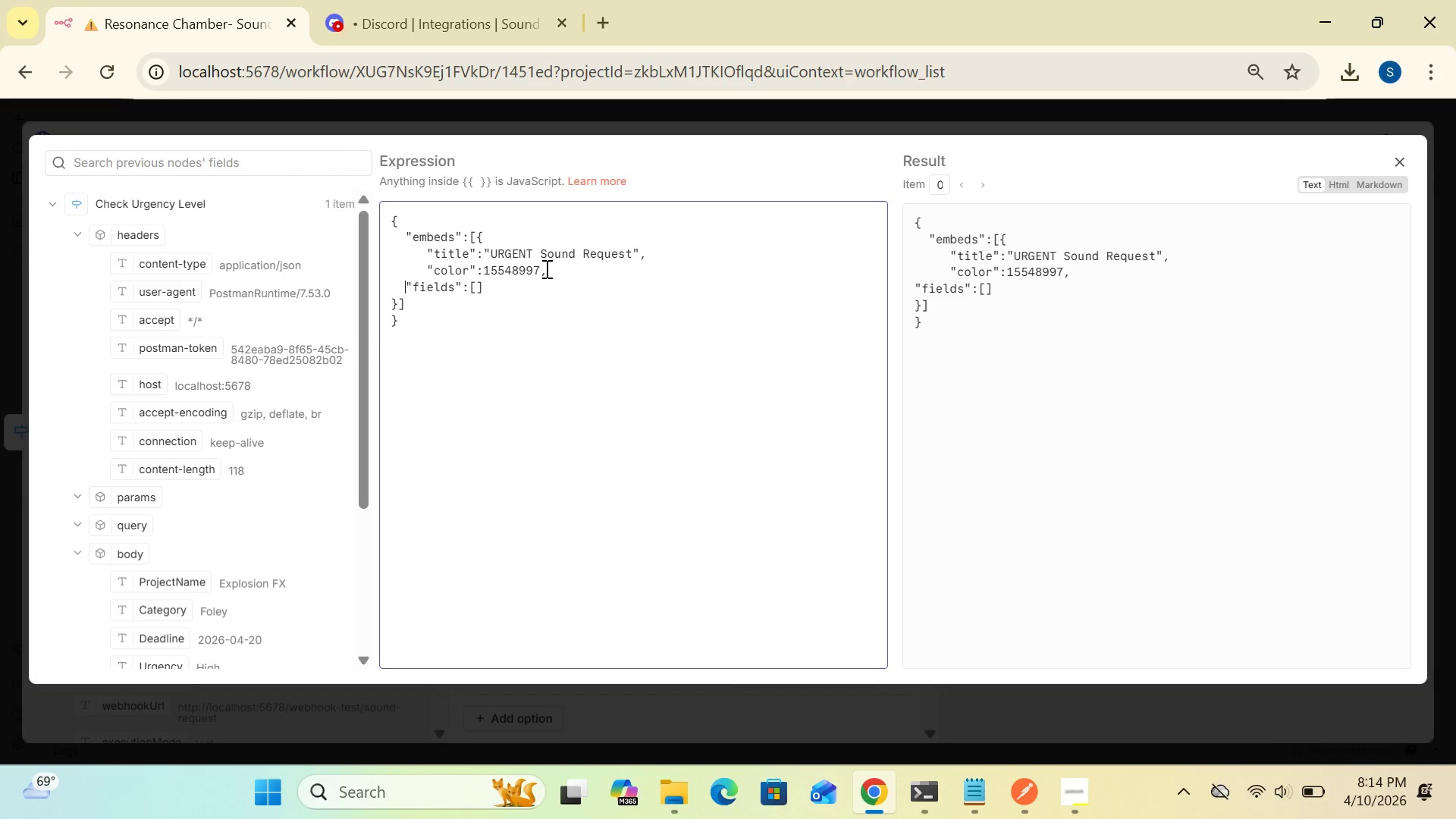 
key(Space)
 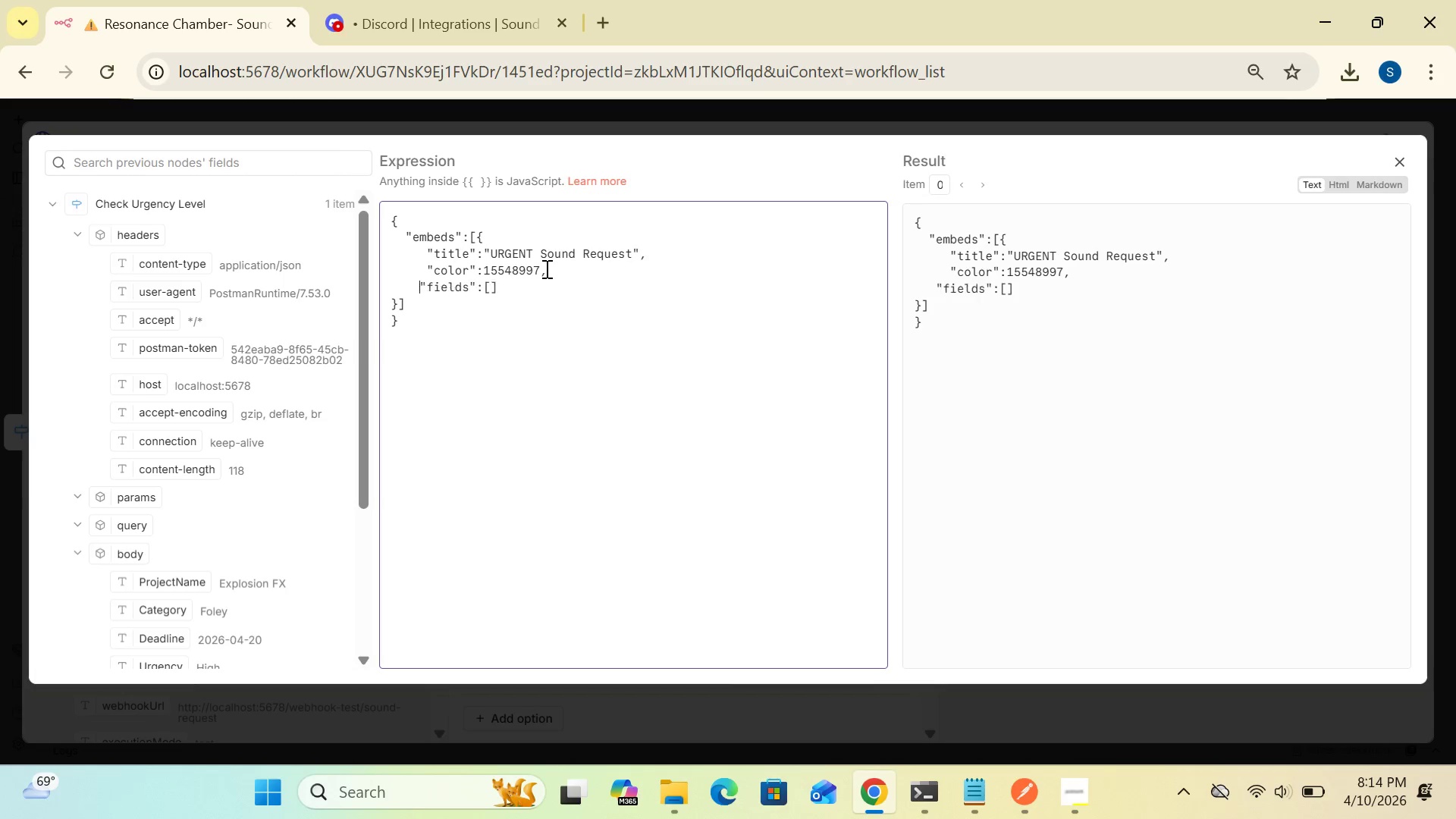 
key(Space)
 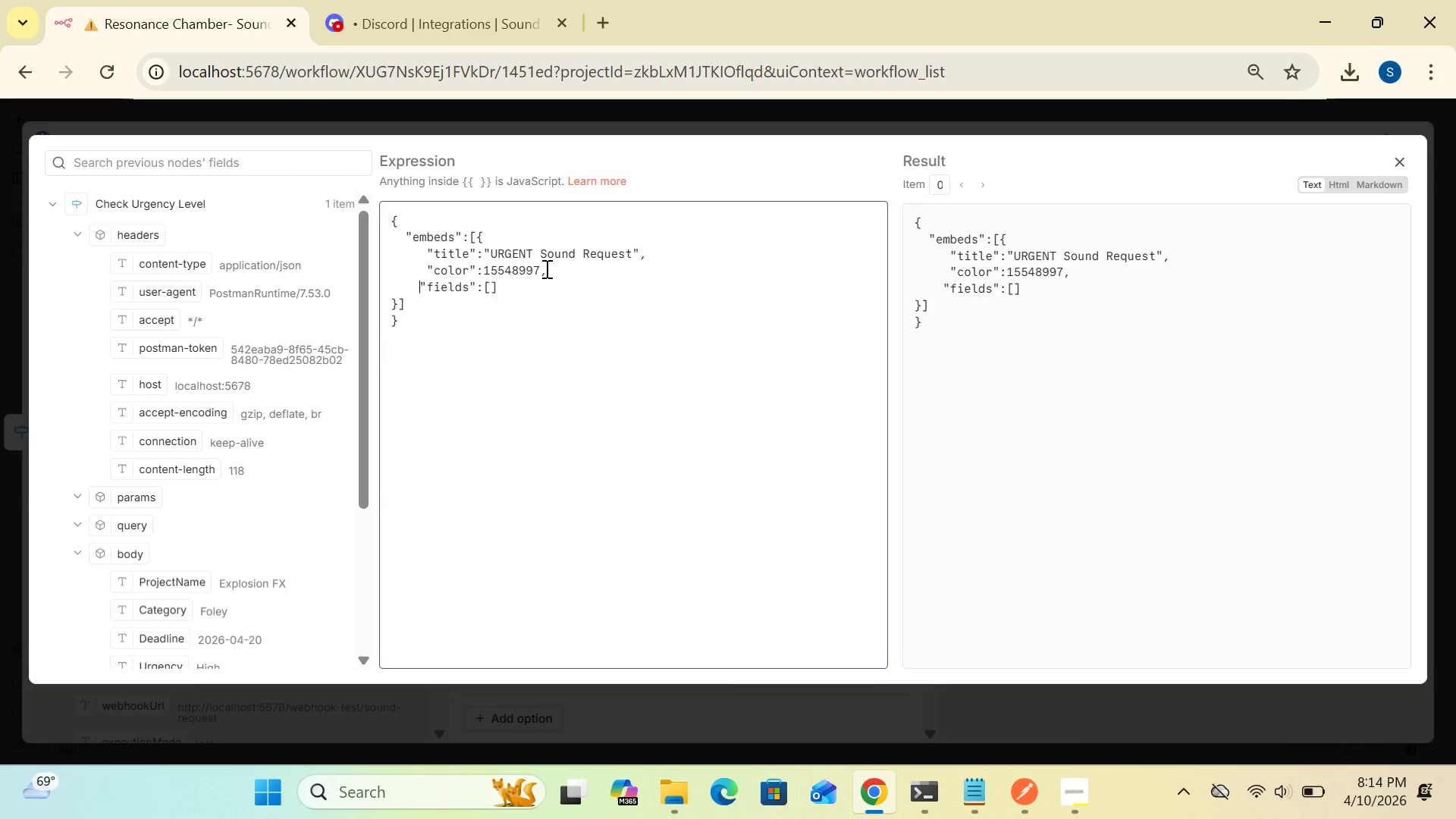 
key(Space)
 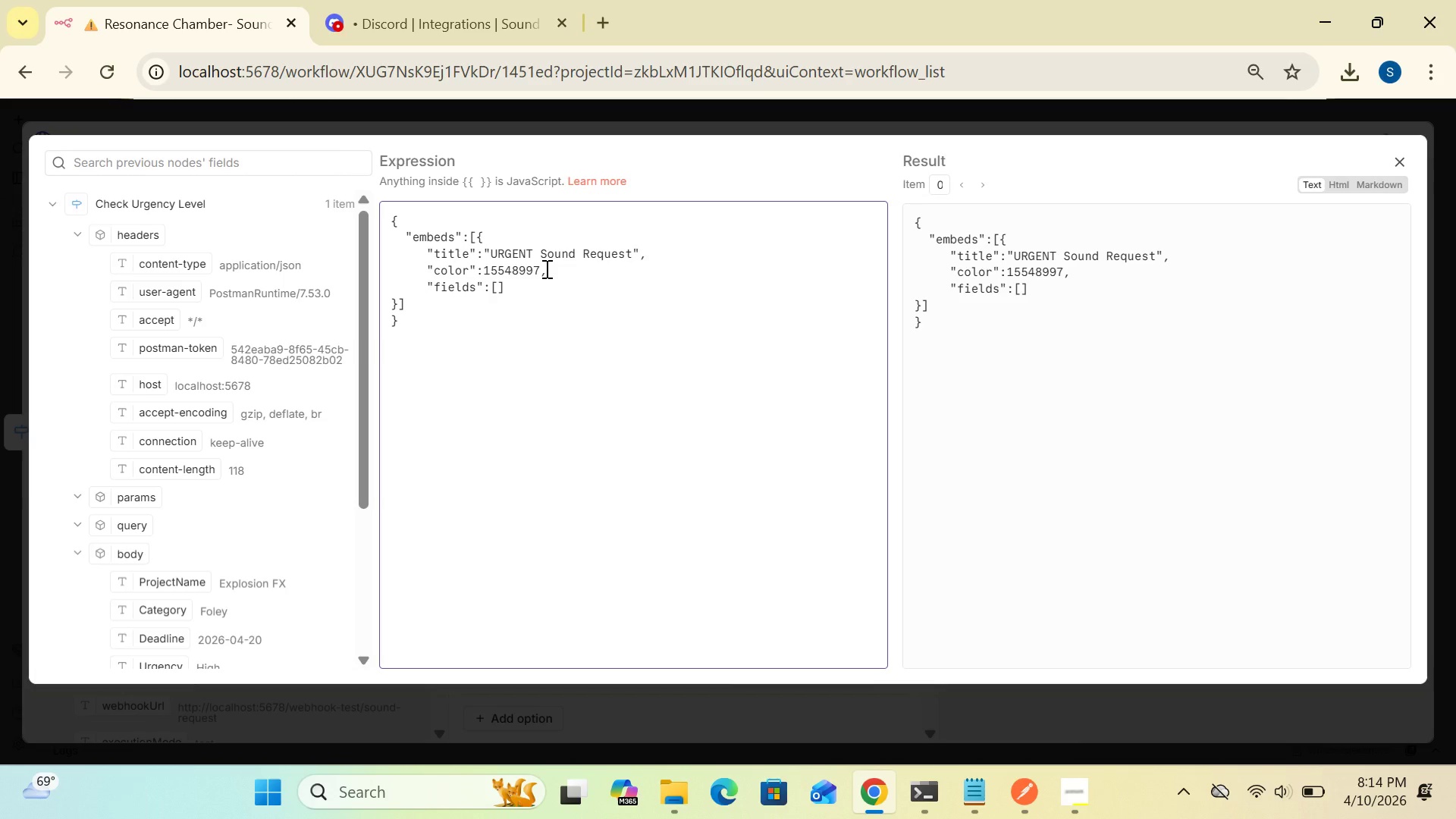 
wait(13.09)
 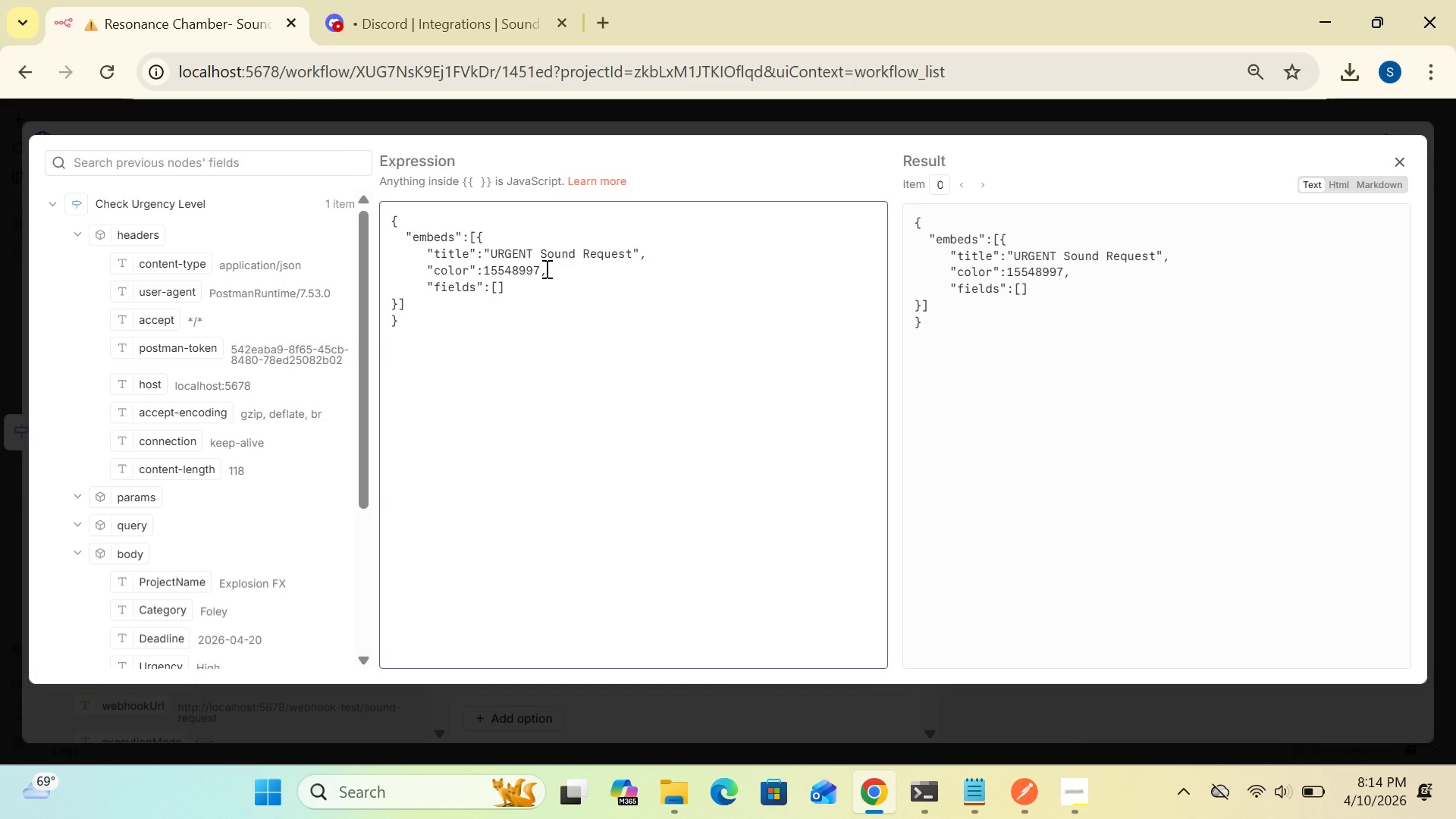 
left_click_drag(start_coordinate=[494, 287], to_coordinate=[513, 287])
 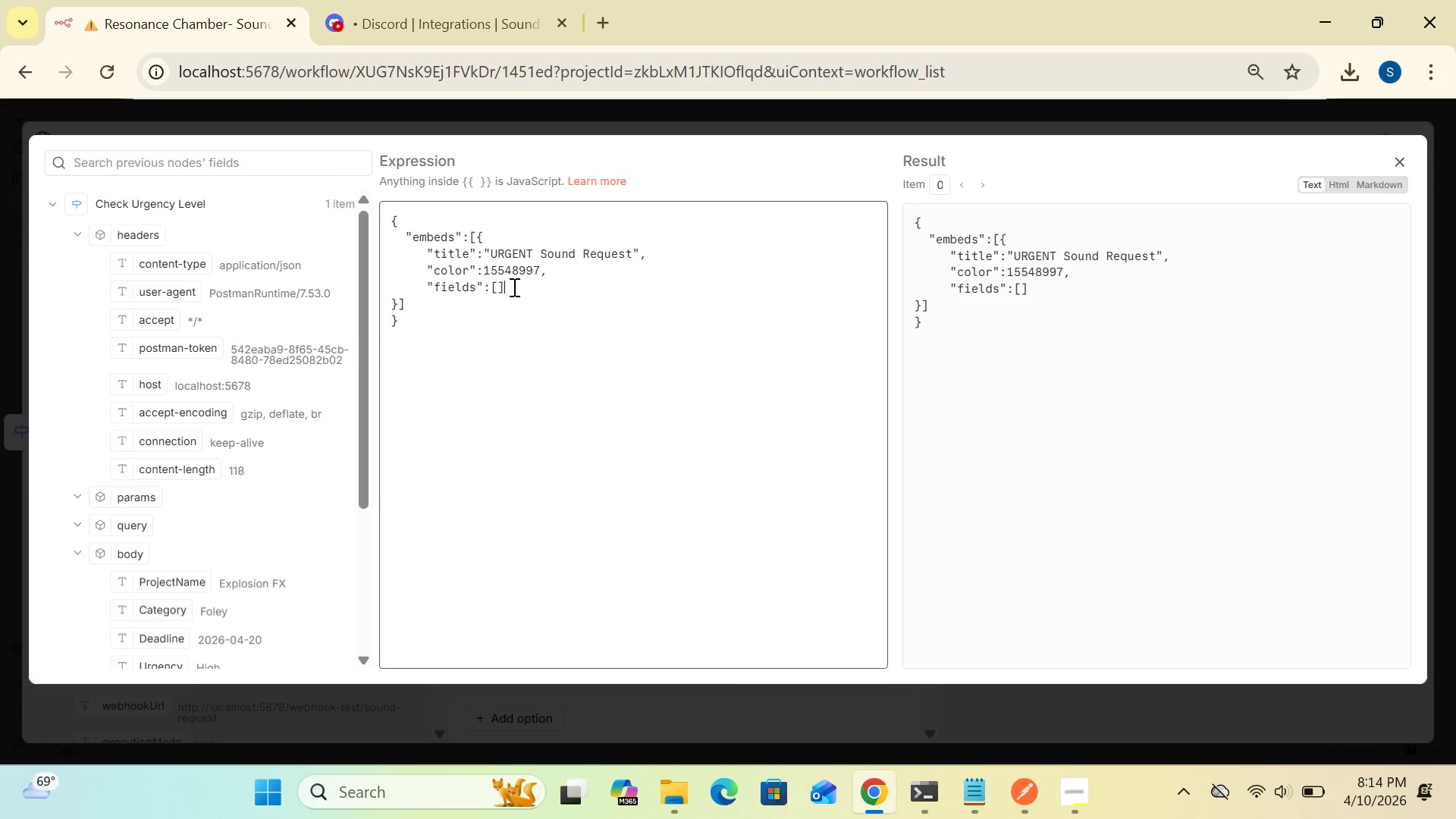 
left_click([513, 287])
 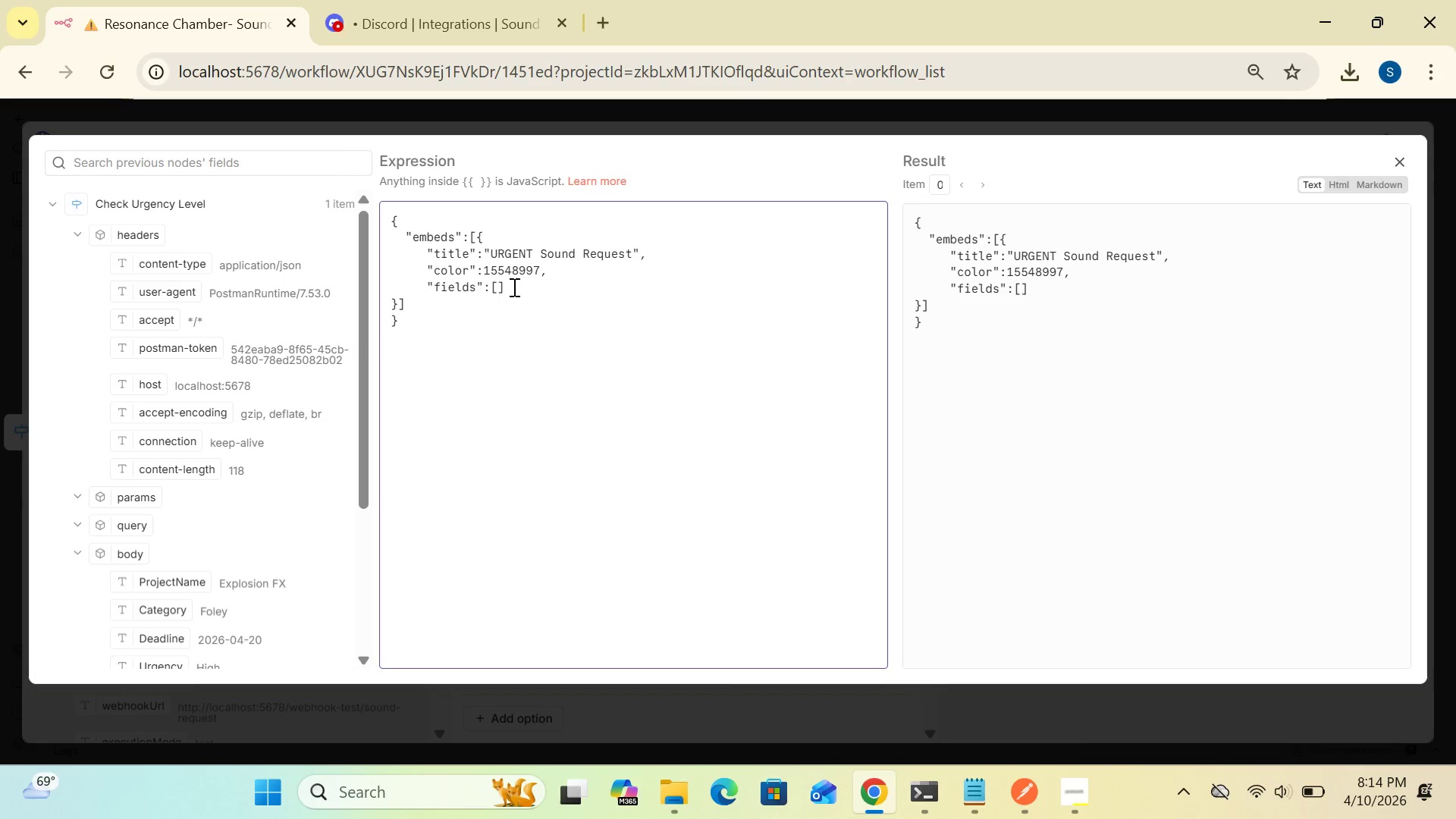 
left_click([513, 287])
 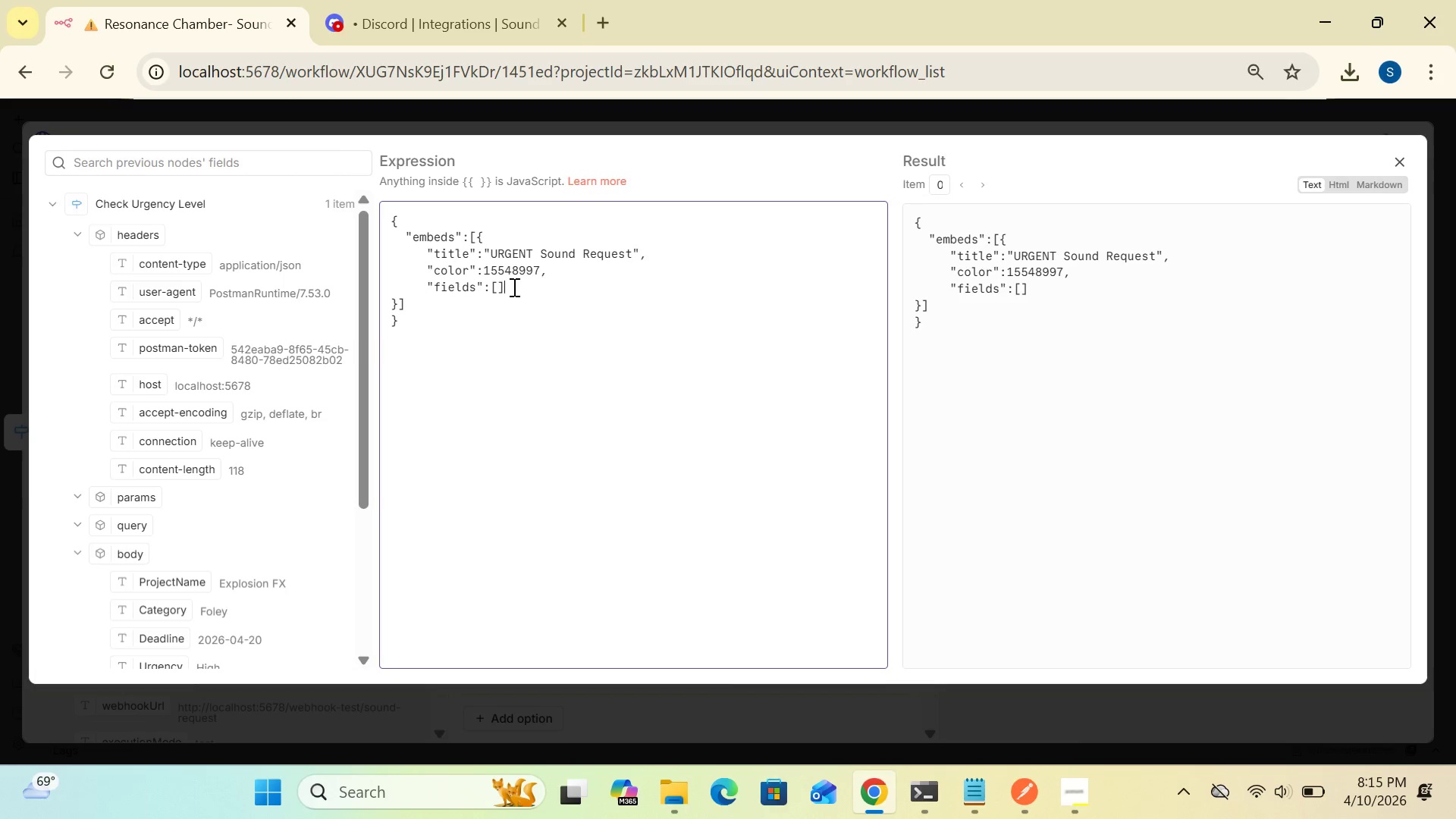 
key(Backspace)
 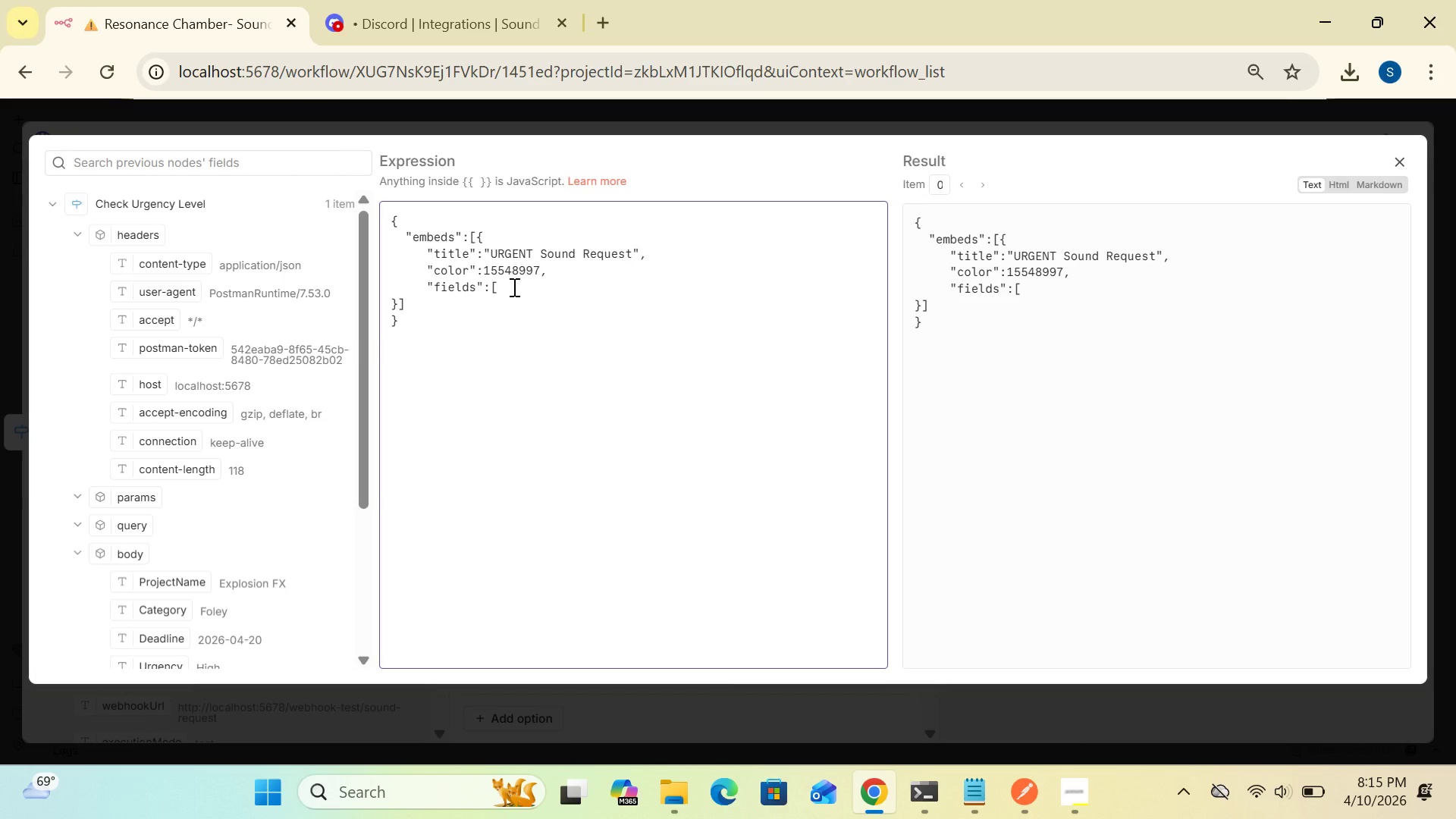 
key(Enter)
 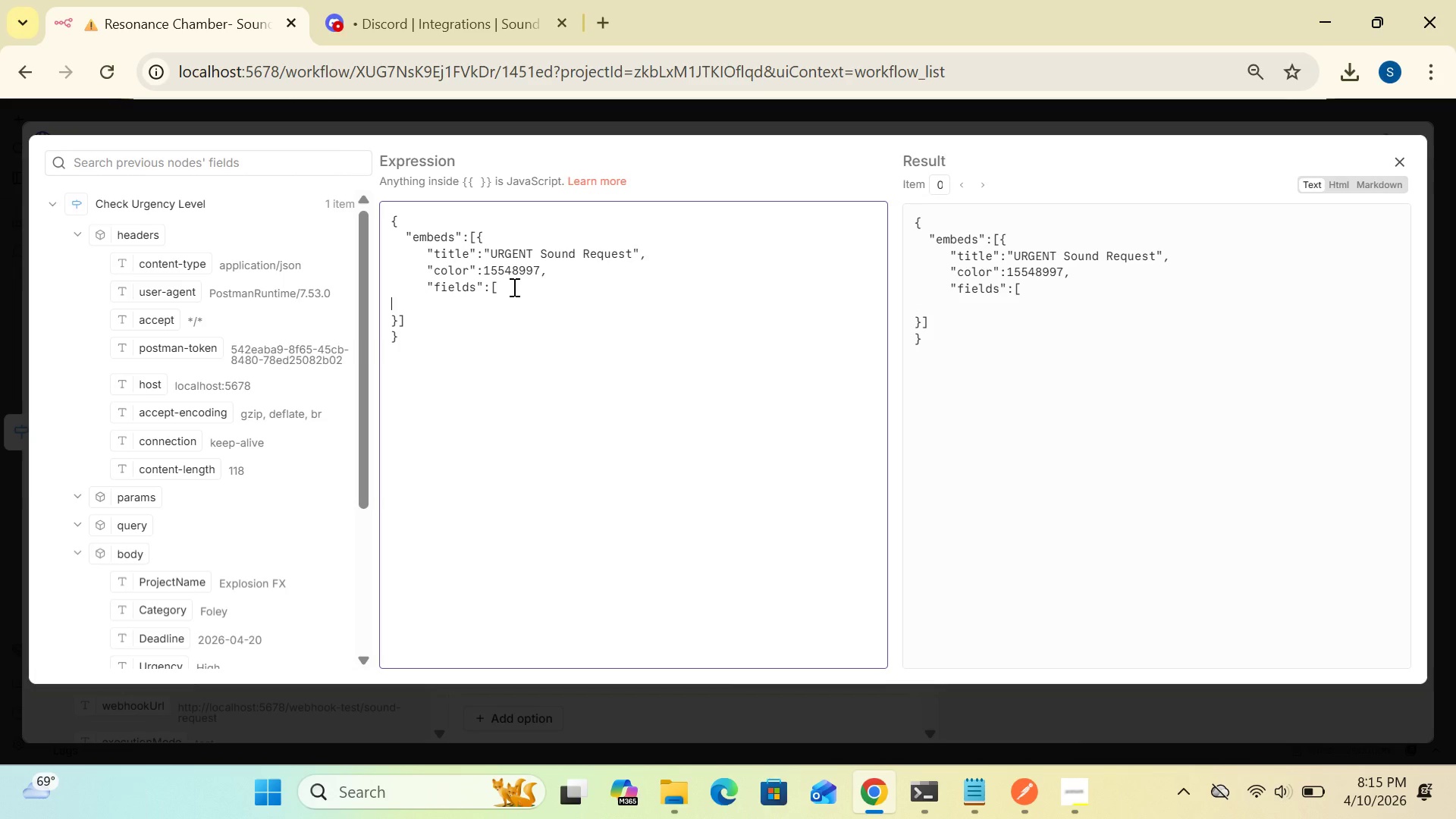 
type(        { "name)
 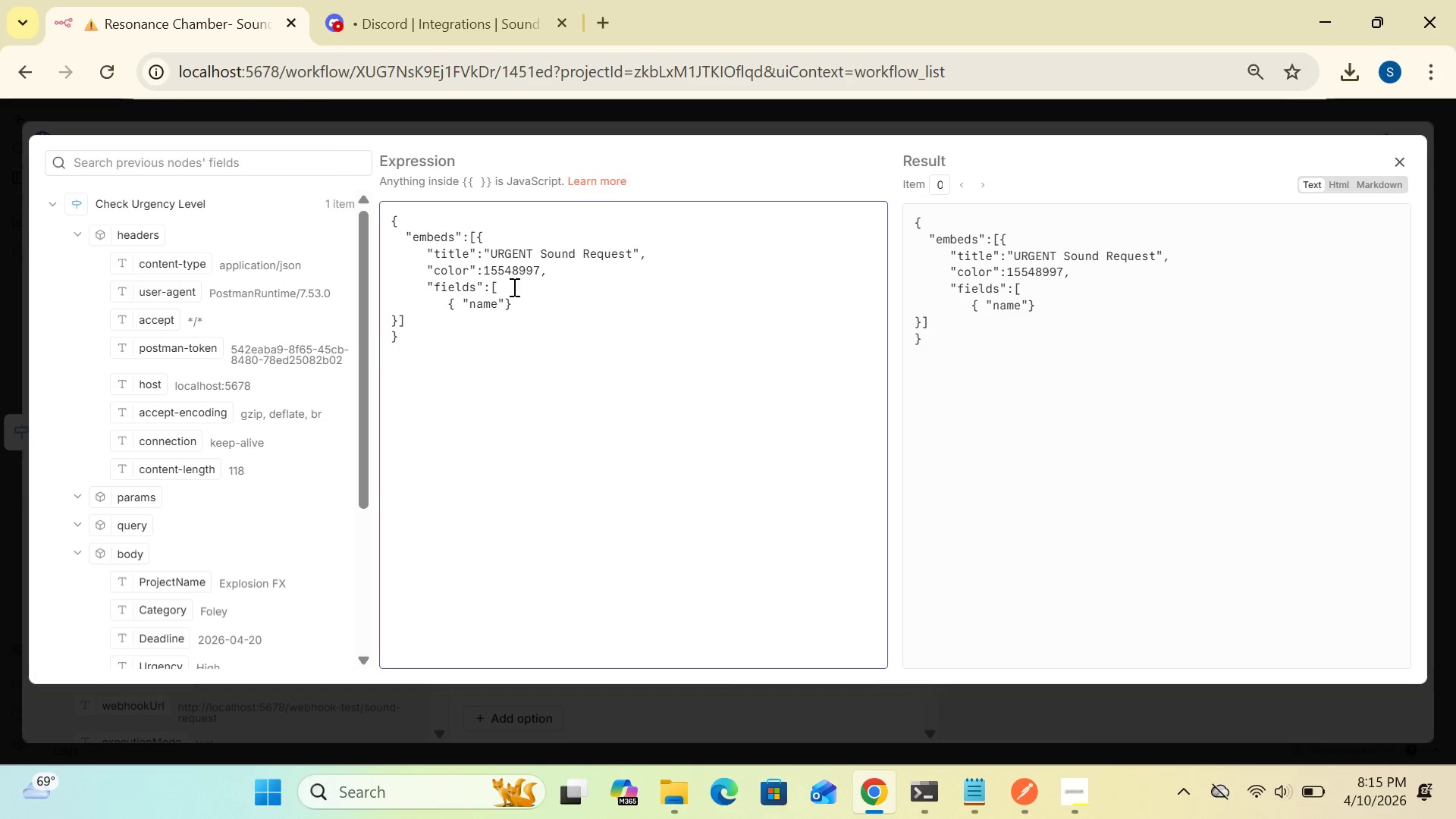 
hold_key(key=ShiftRight, duration=0.31)
 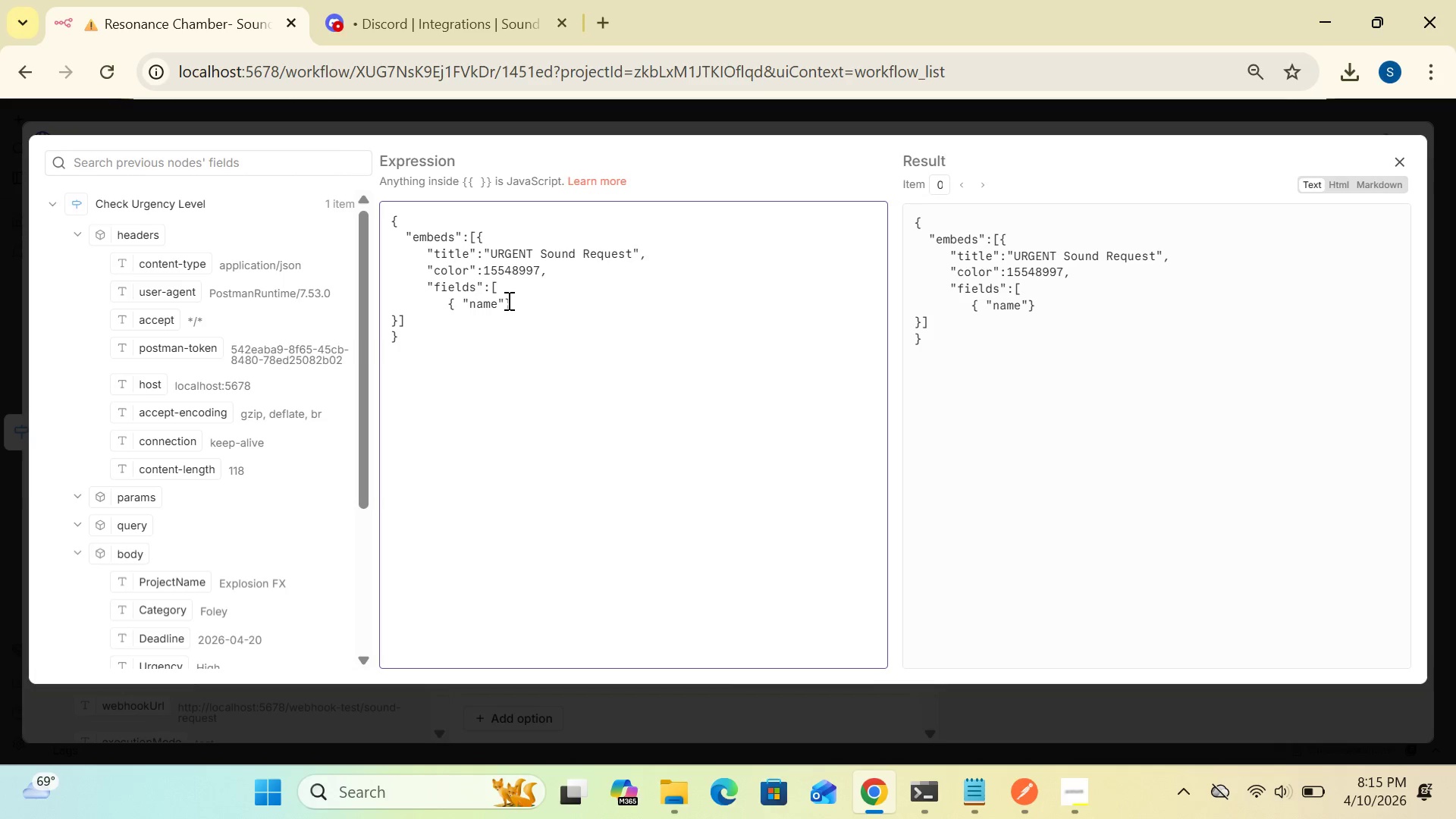 
wait(5.66)
 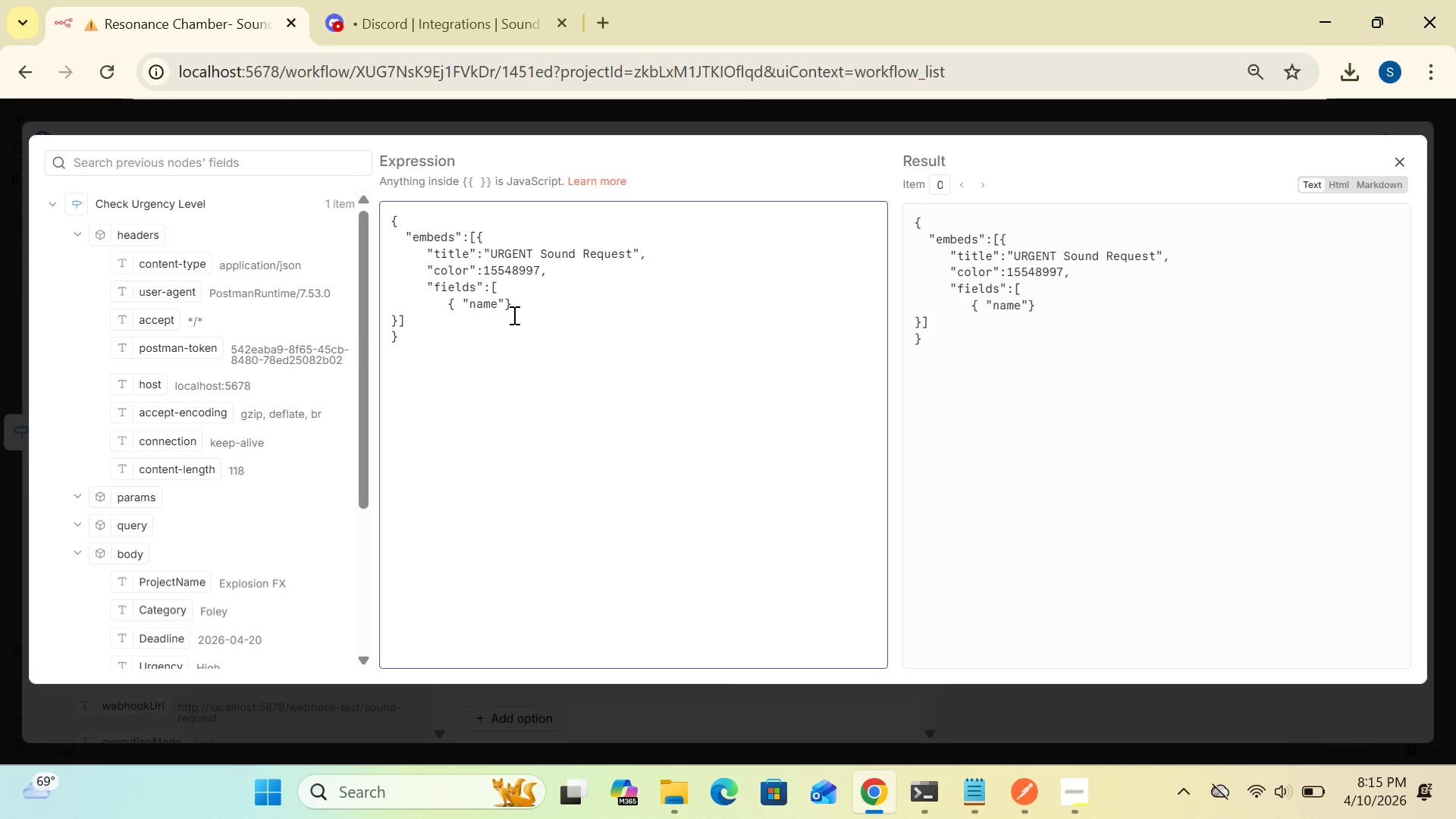 
left_click([504, 304])
 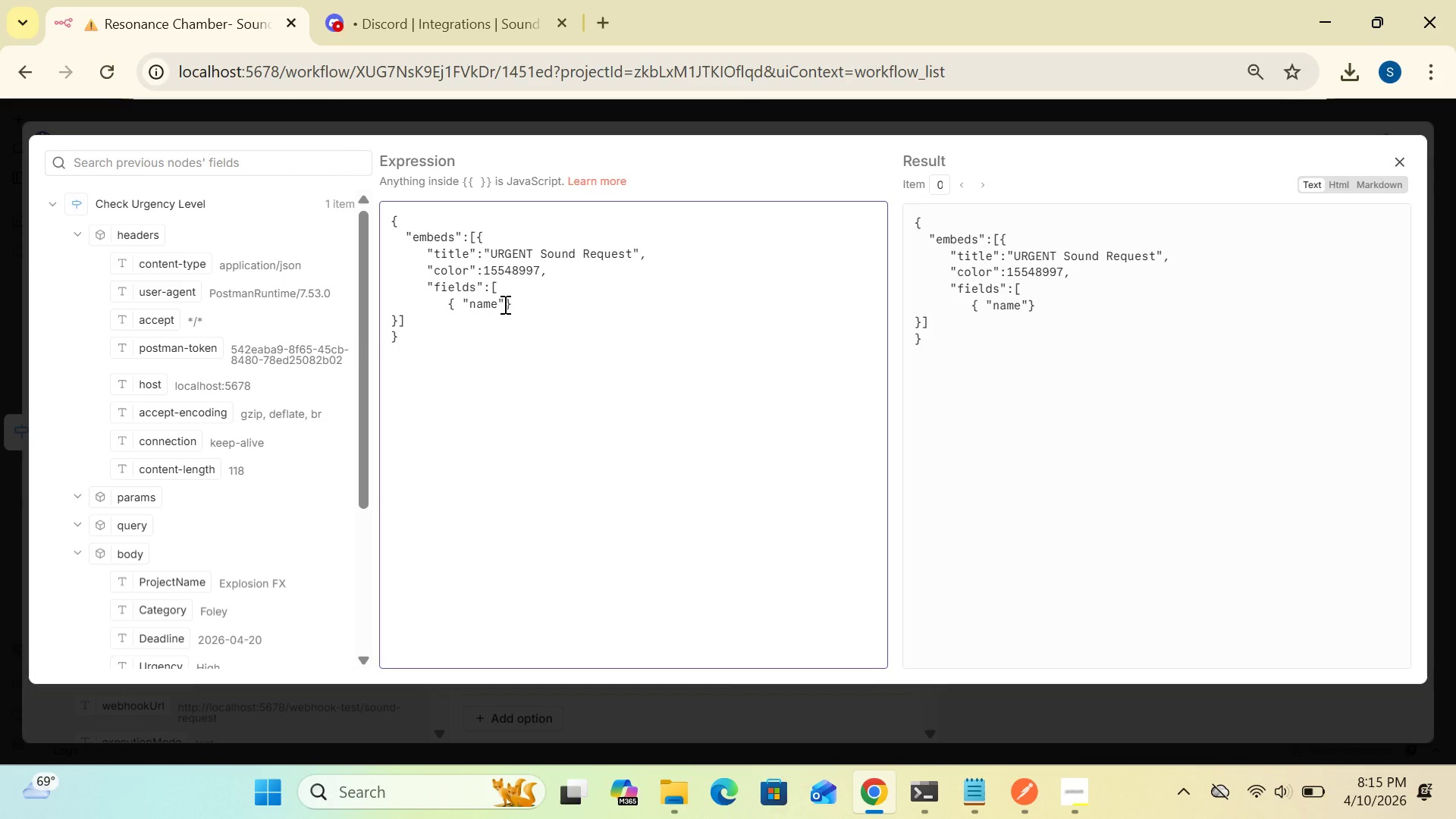 
key(Semicolon)
 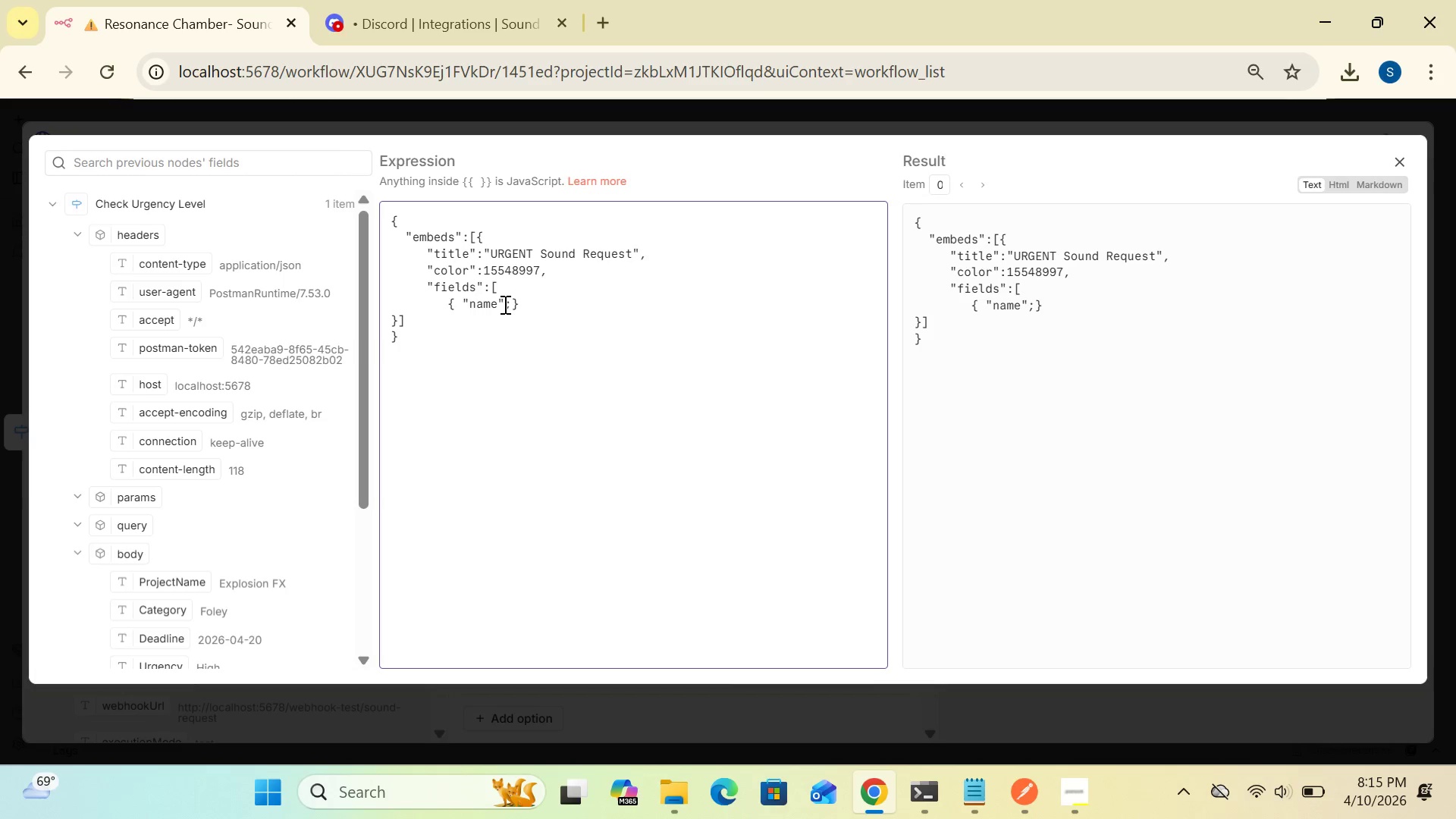 
key(Backspace)
 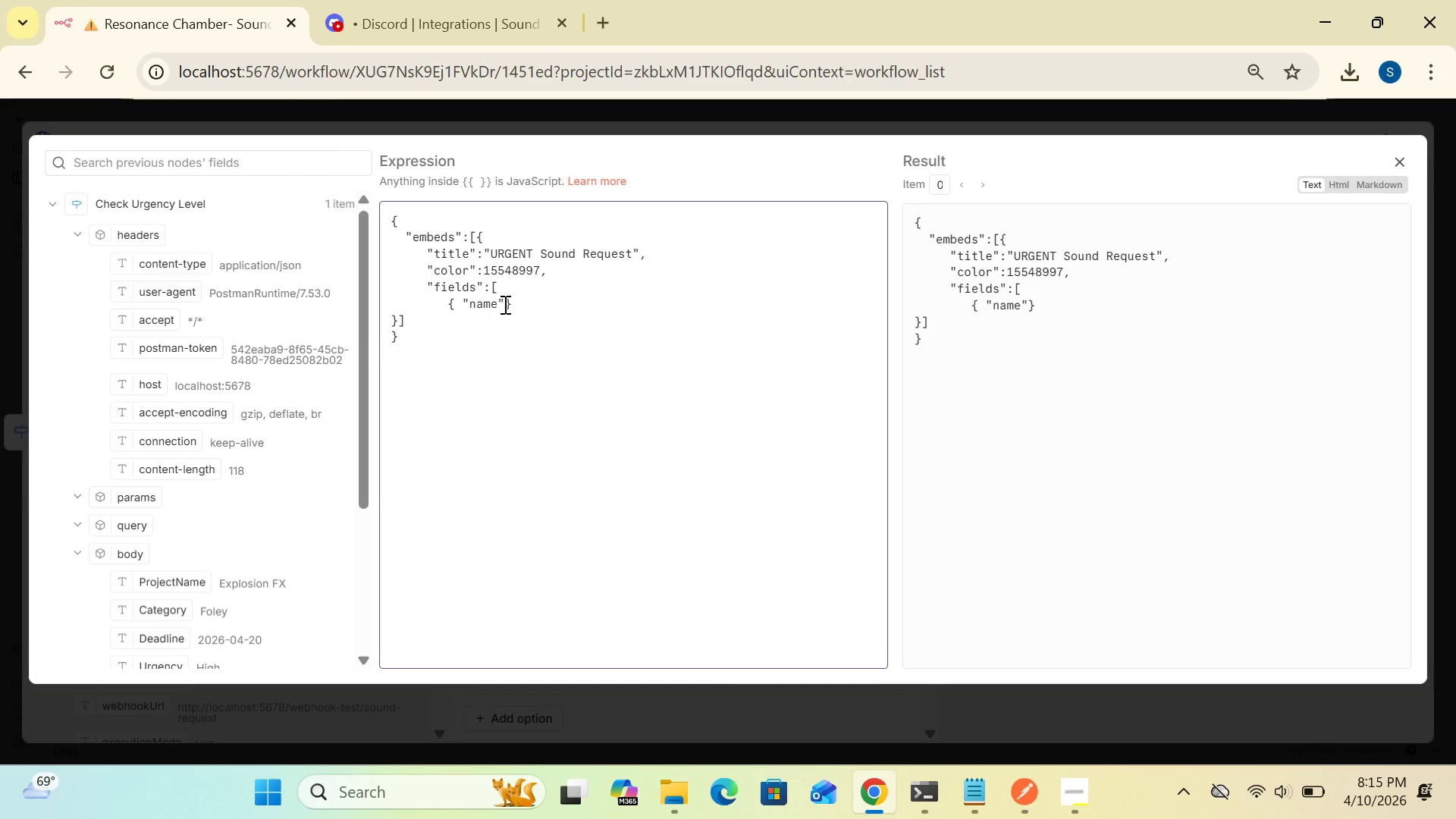 
key(Shift+Semicolon)
 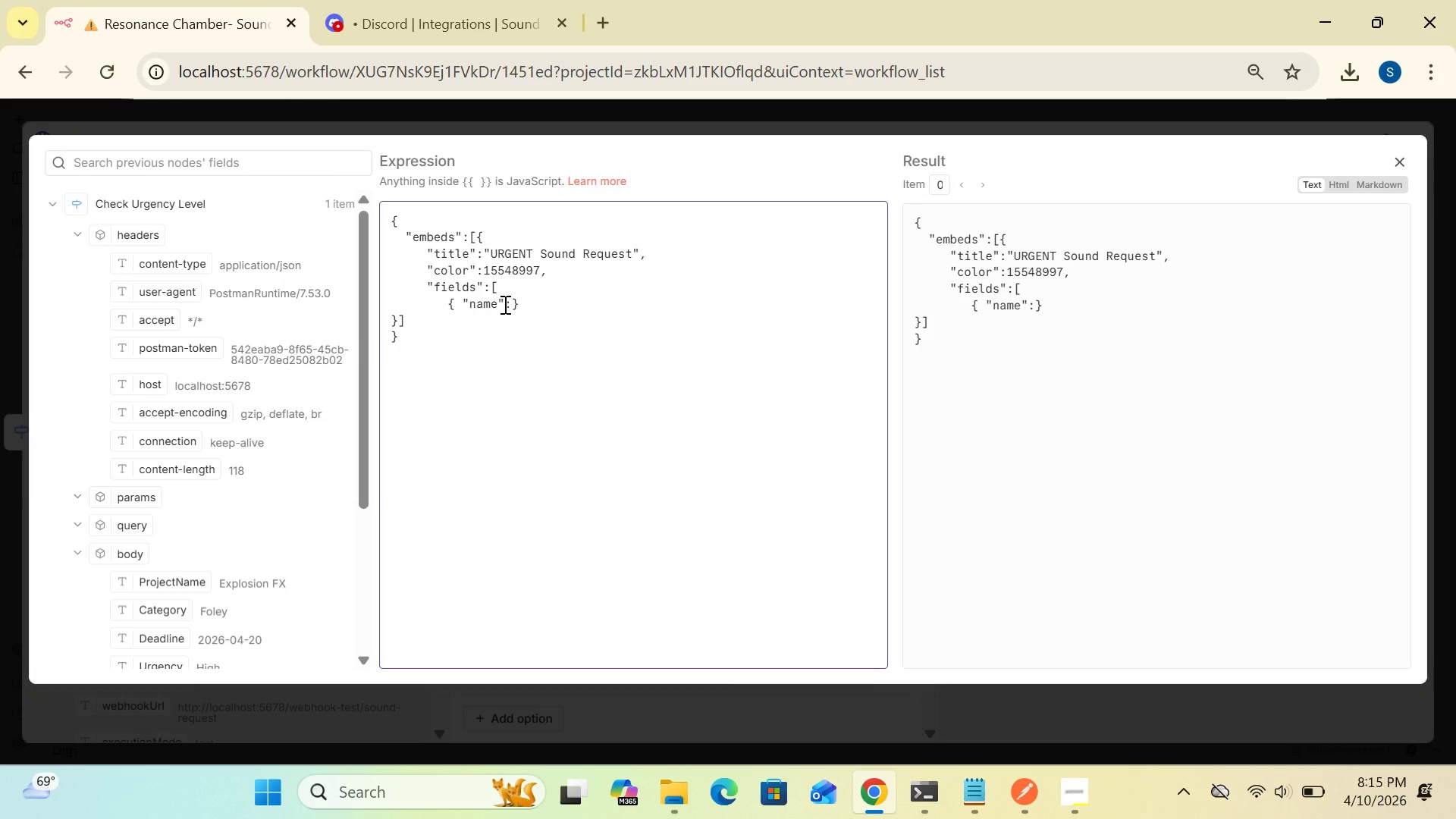 
key(Space)
 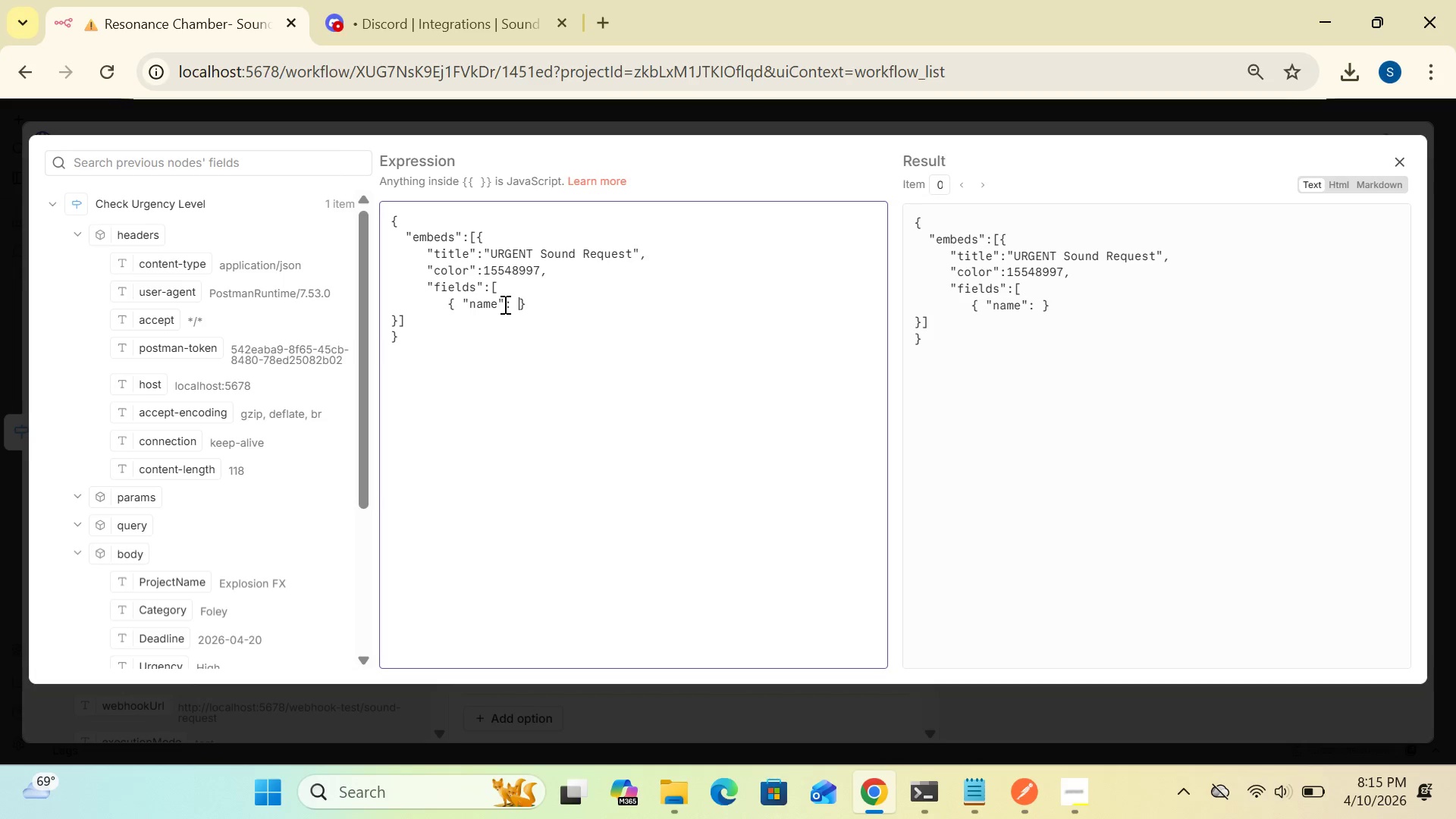 
key(Shift+Quote)
 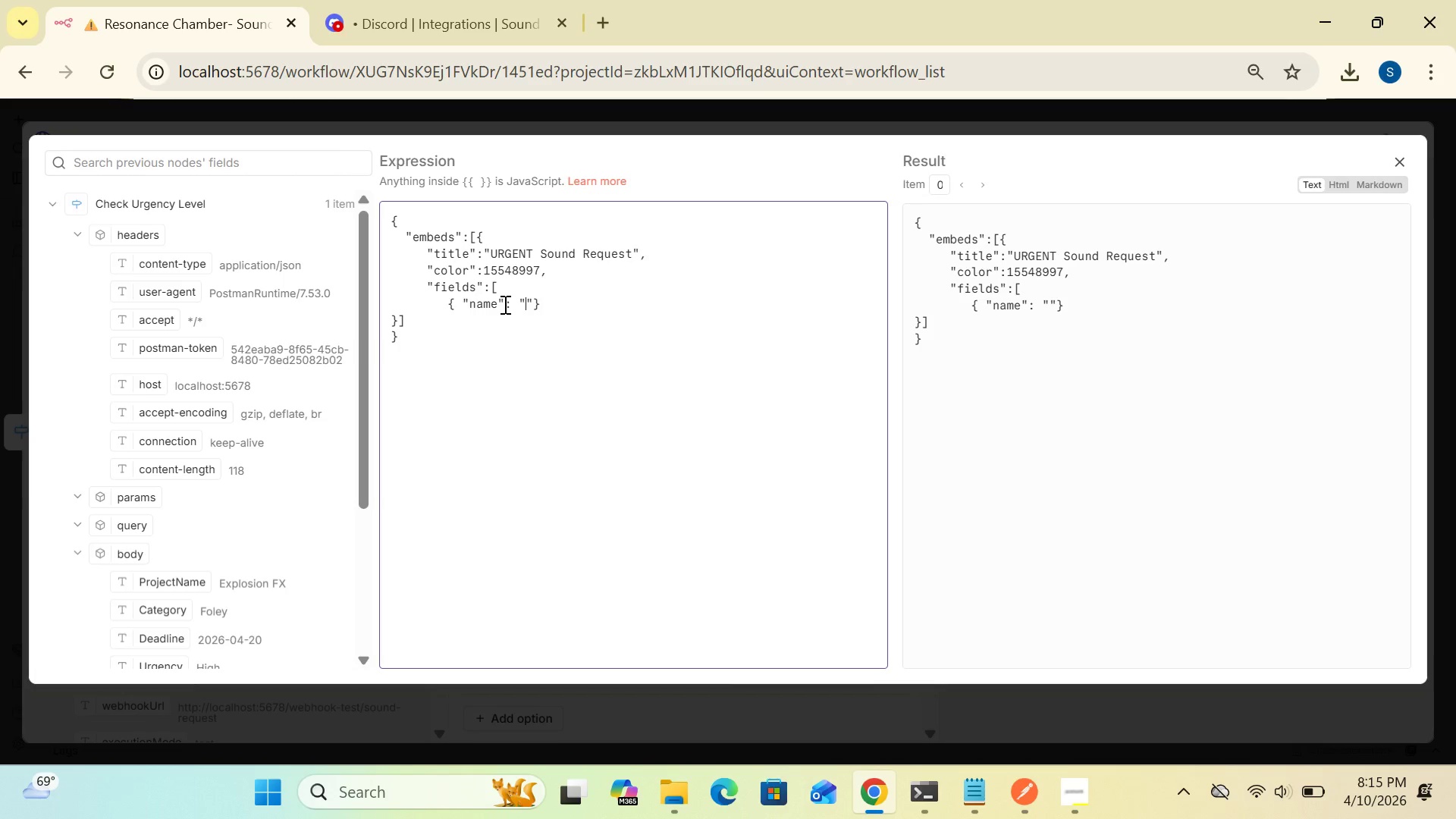 
key(CapsLock)
 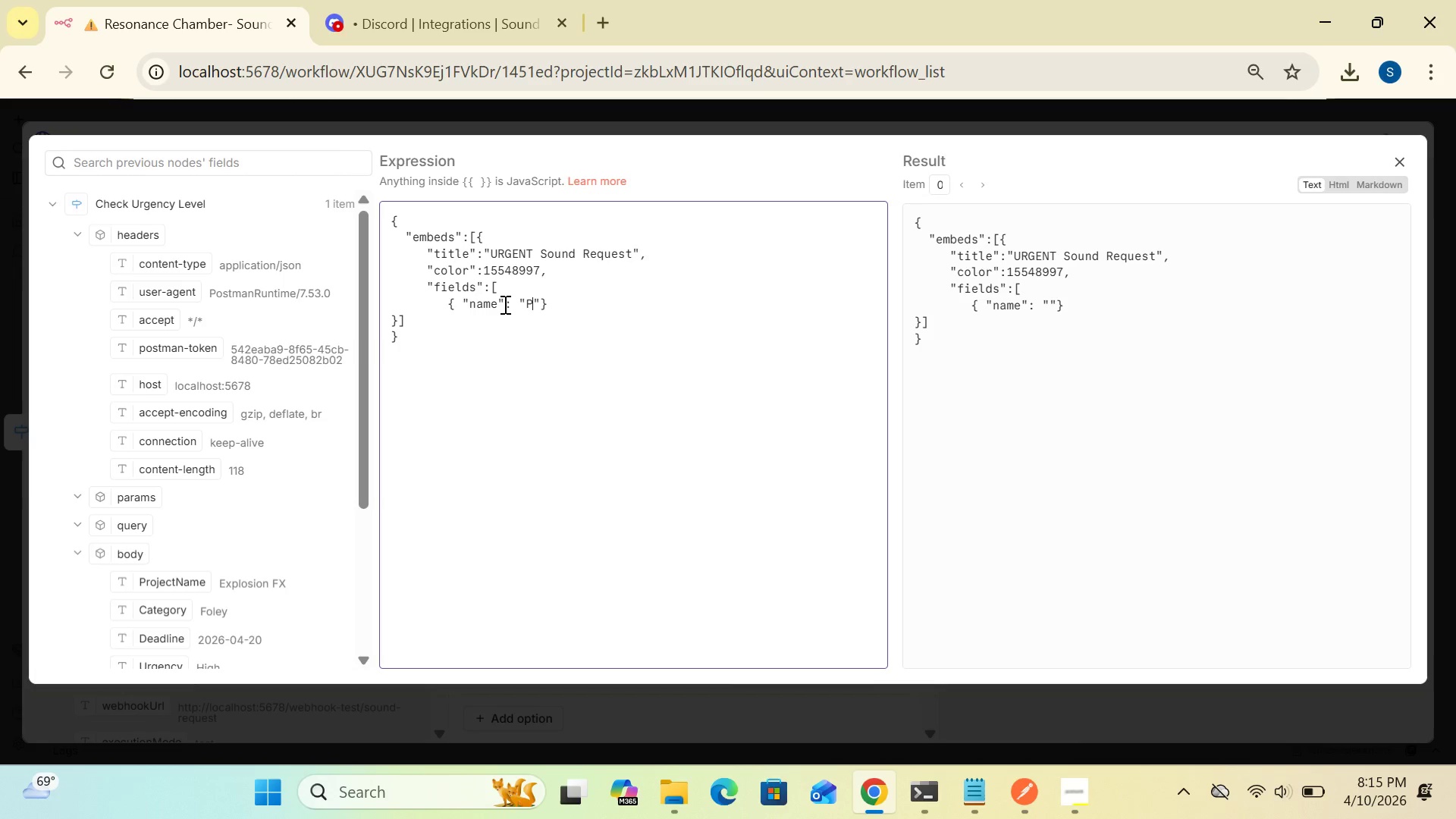 
key(P)
 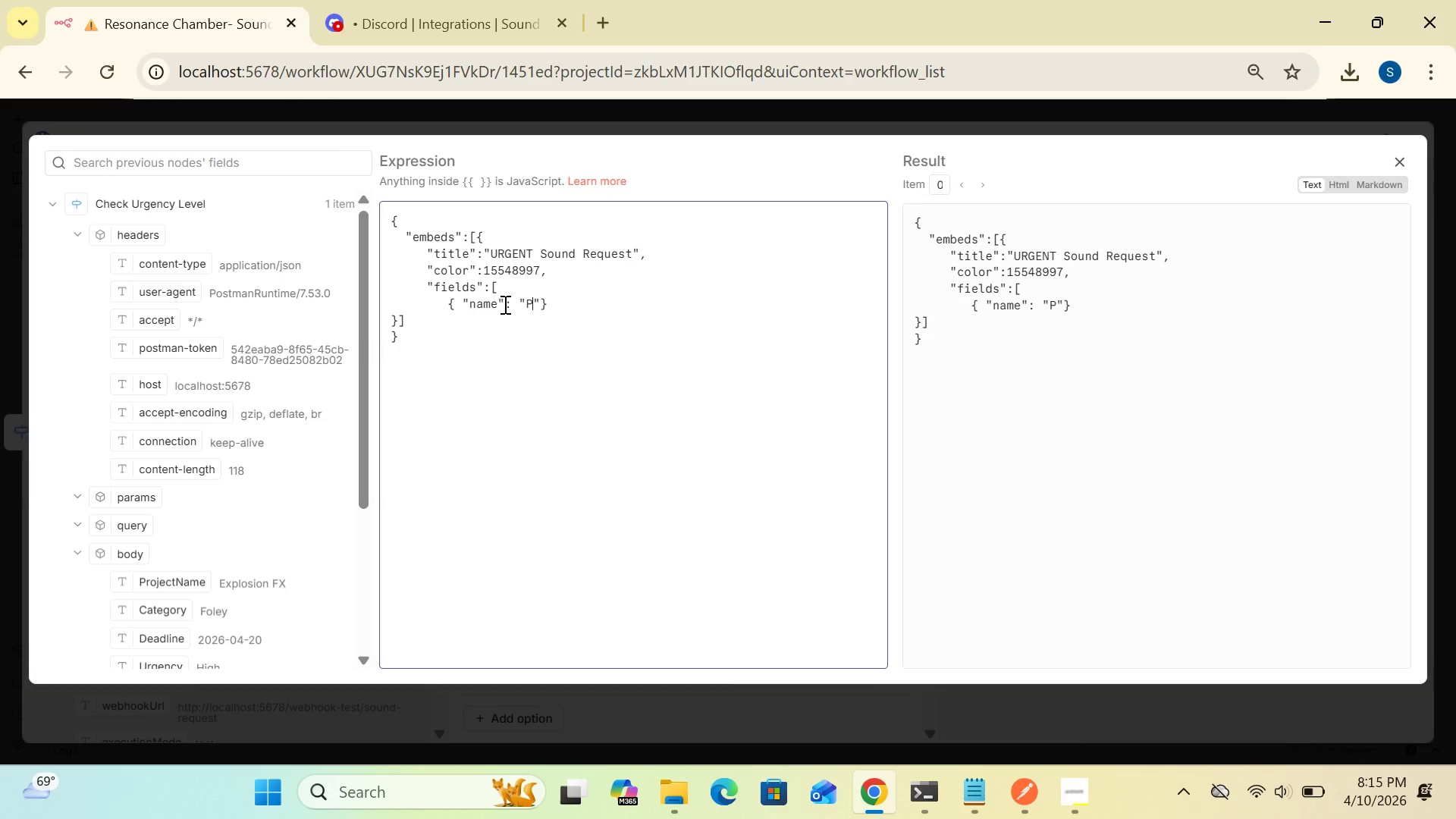 
type(roject)
 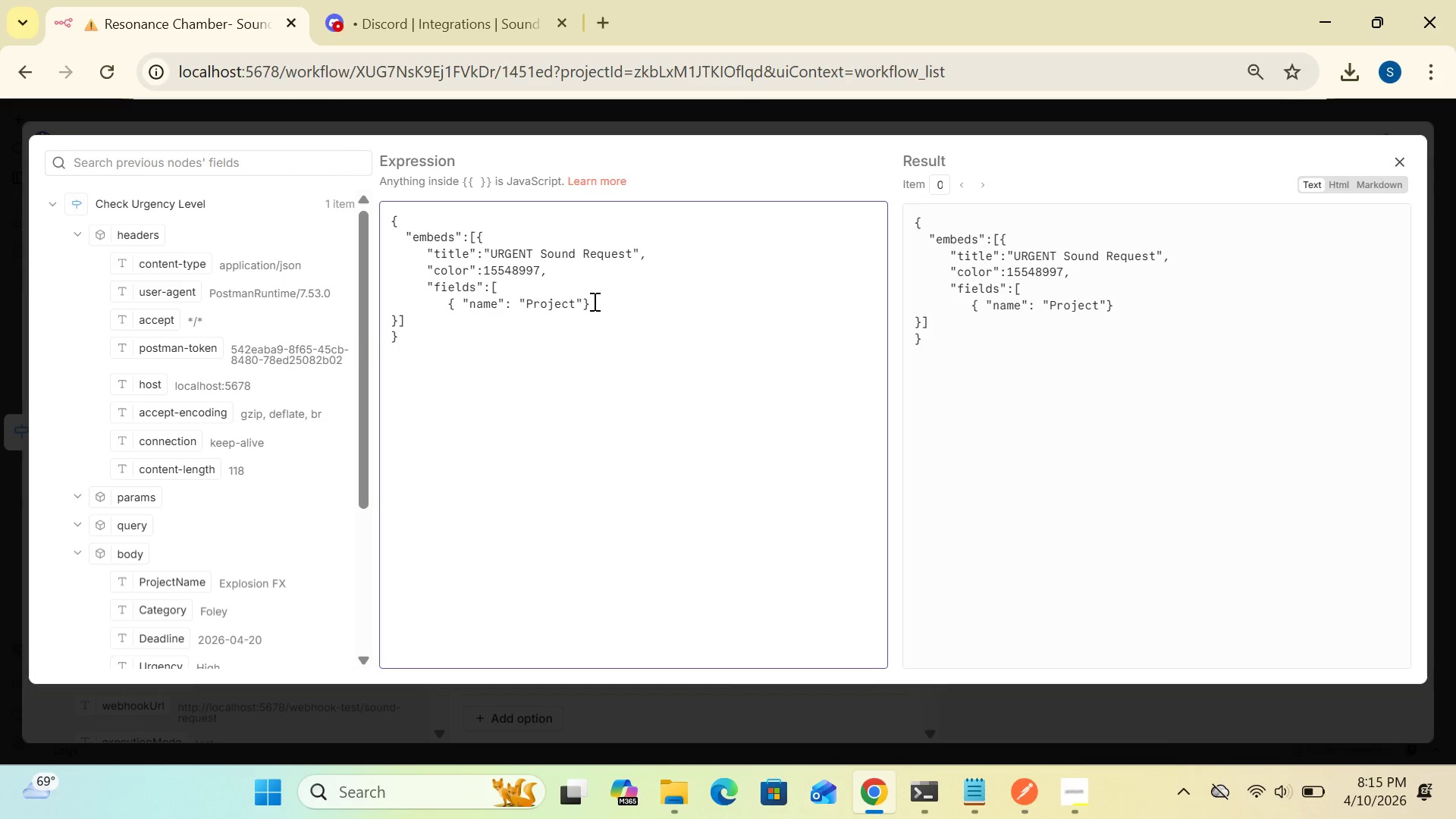 
left_click([582, 300])
 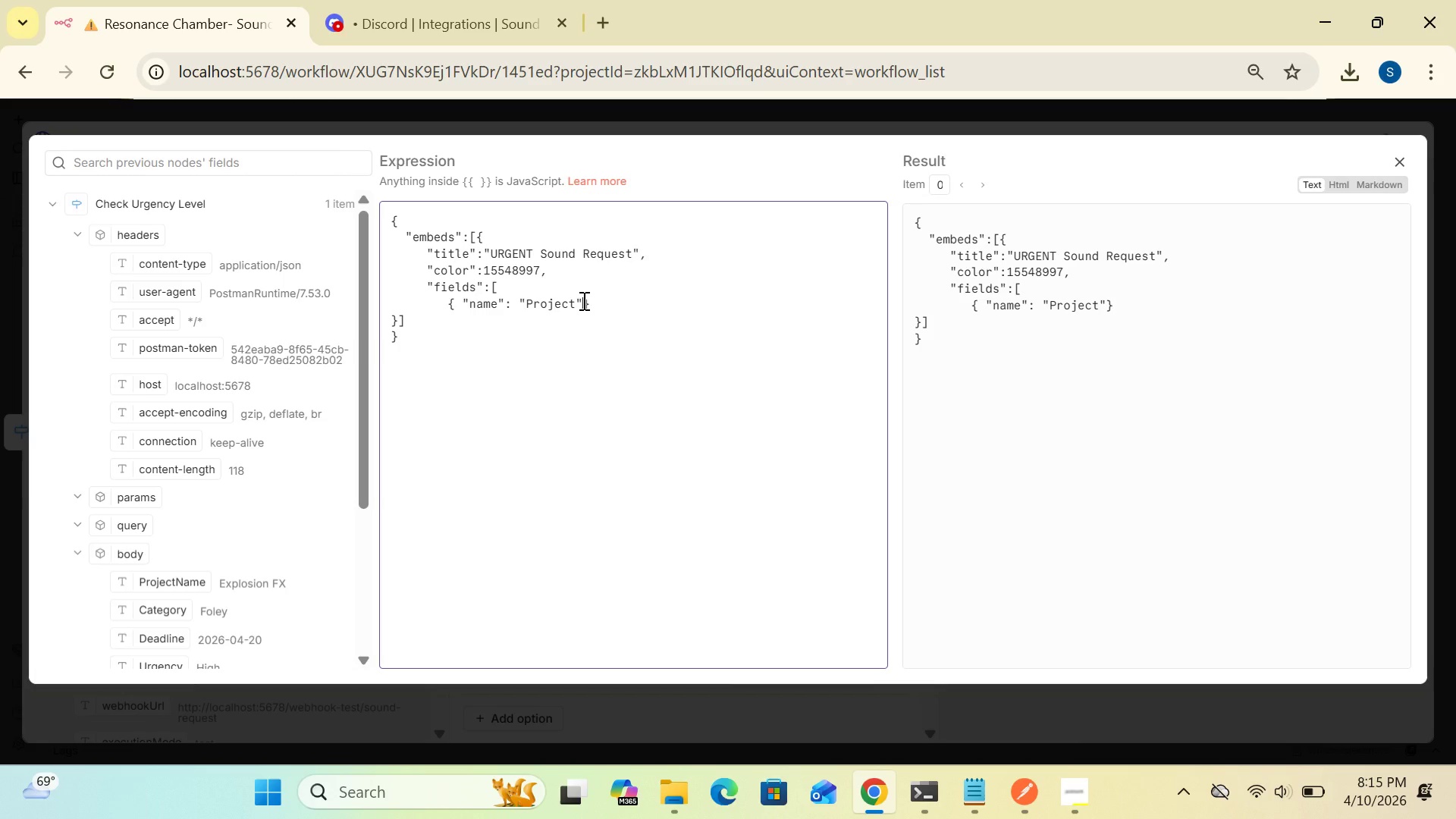 
key(Comma)
 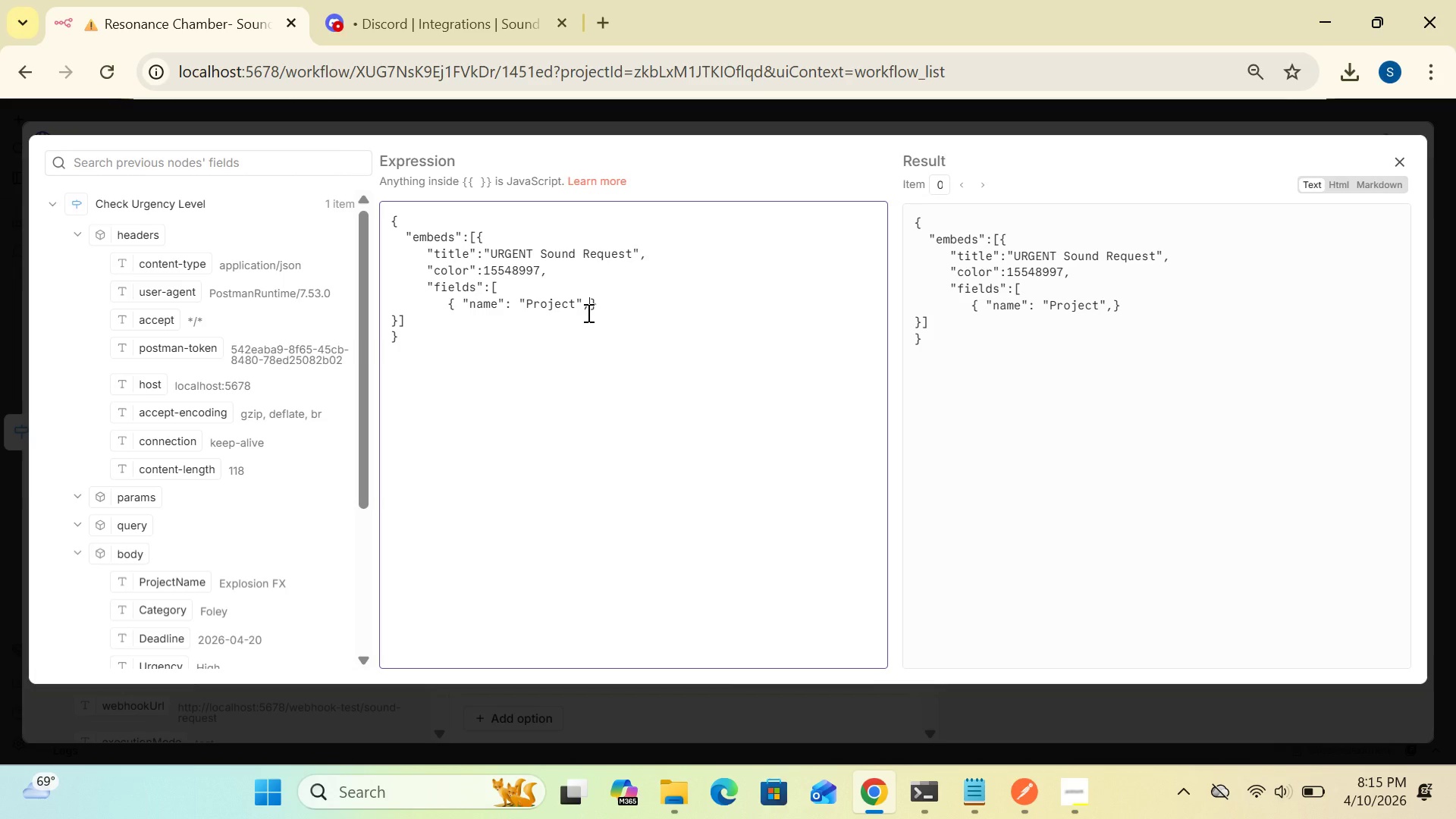 
wait(5.02)
 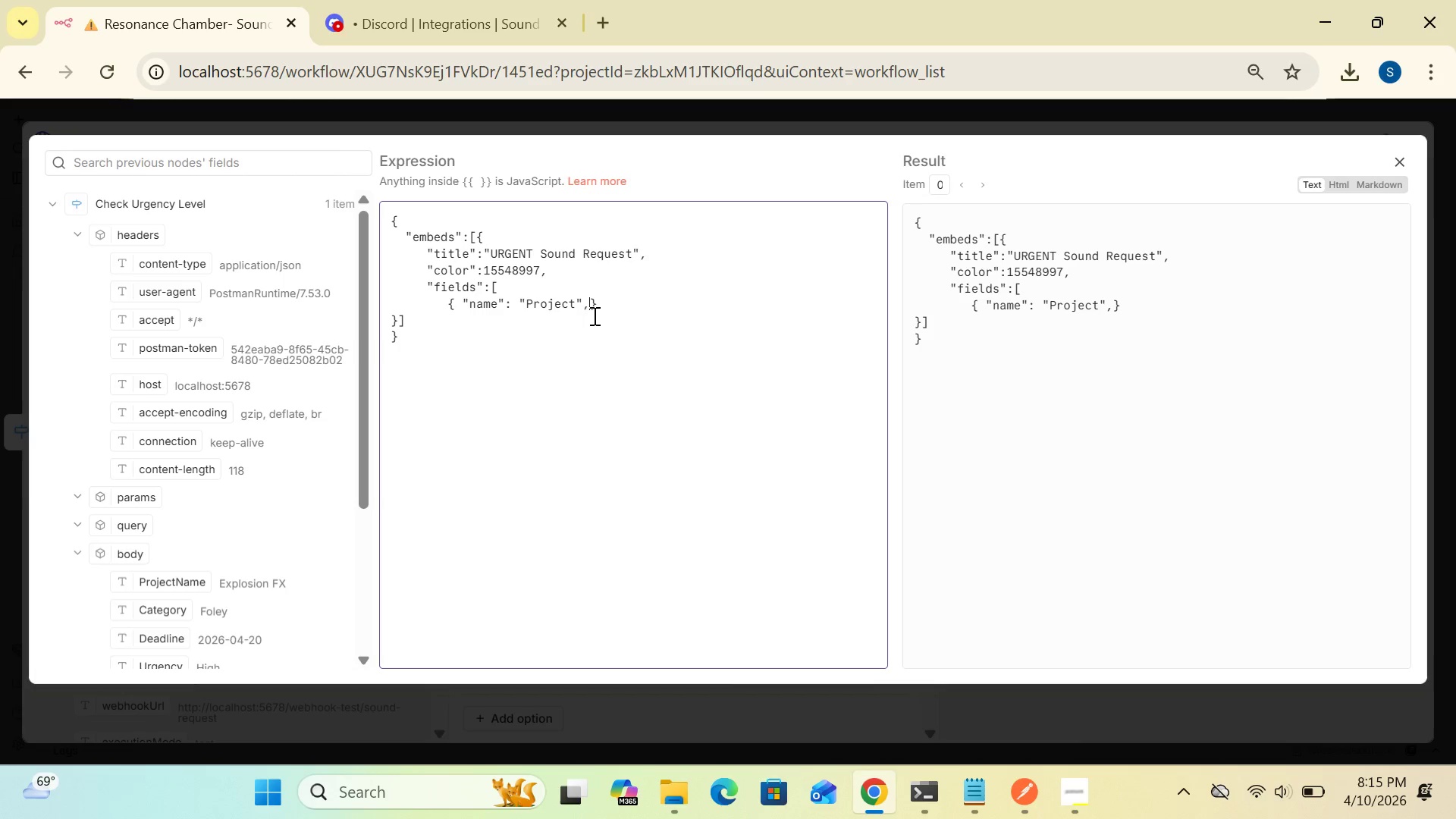 
key(Shift+Quote)
 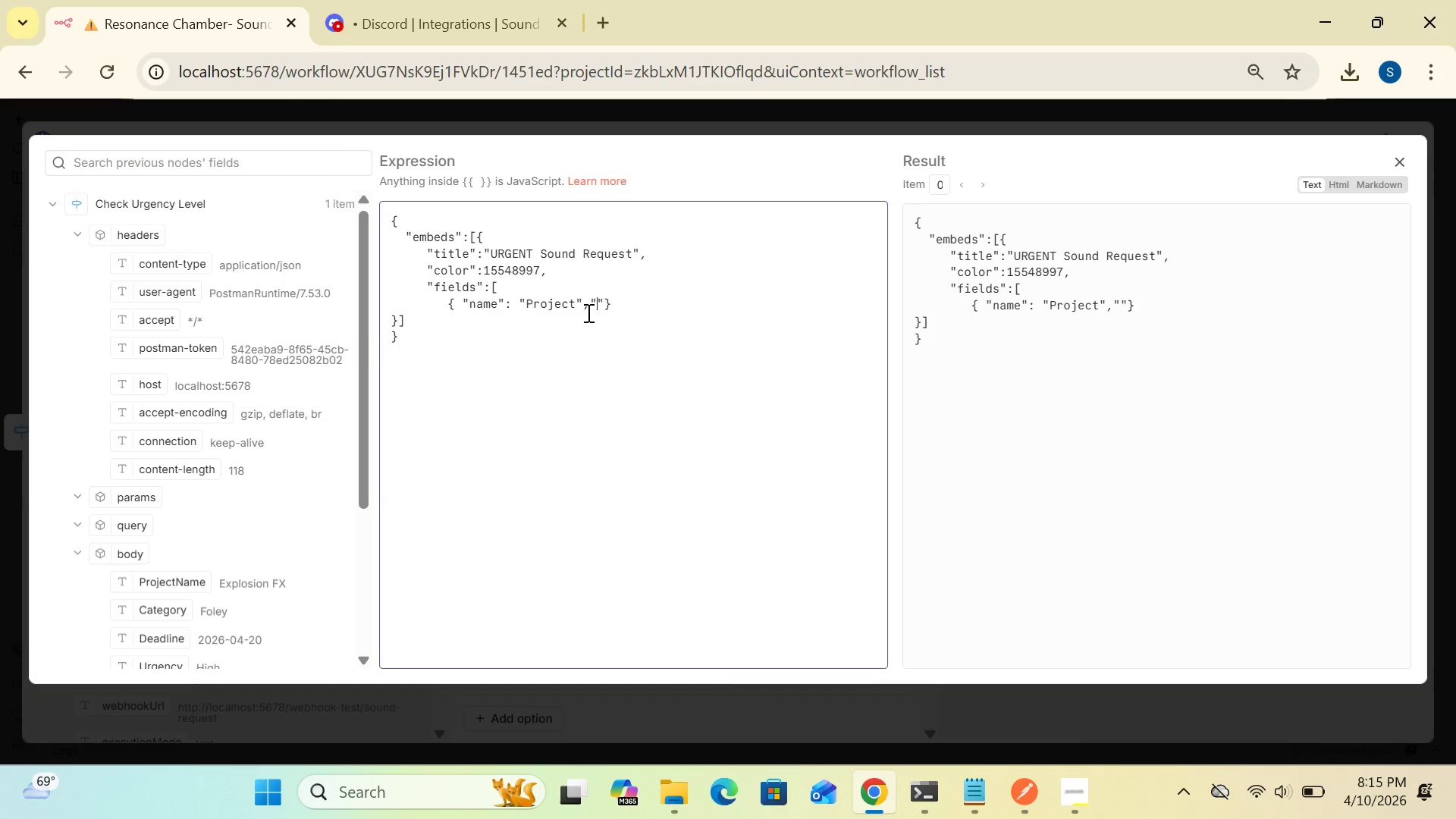 
type(value)
 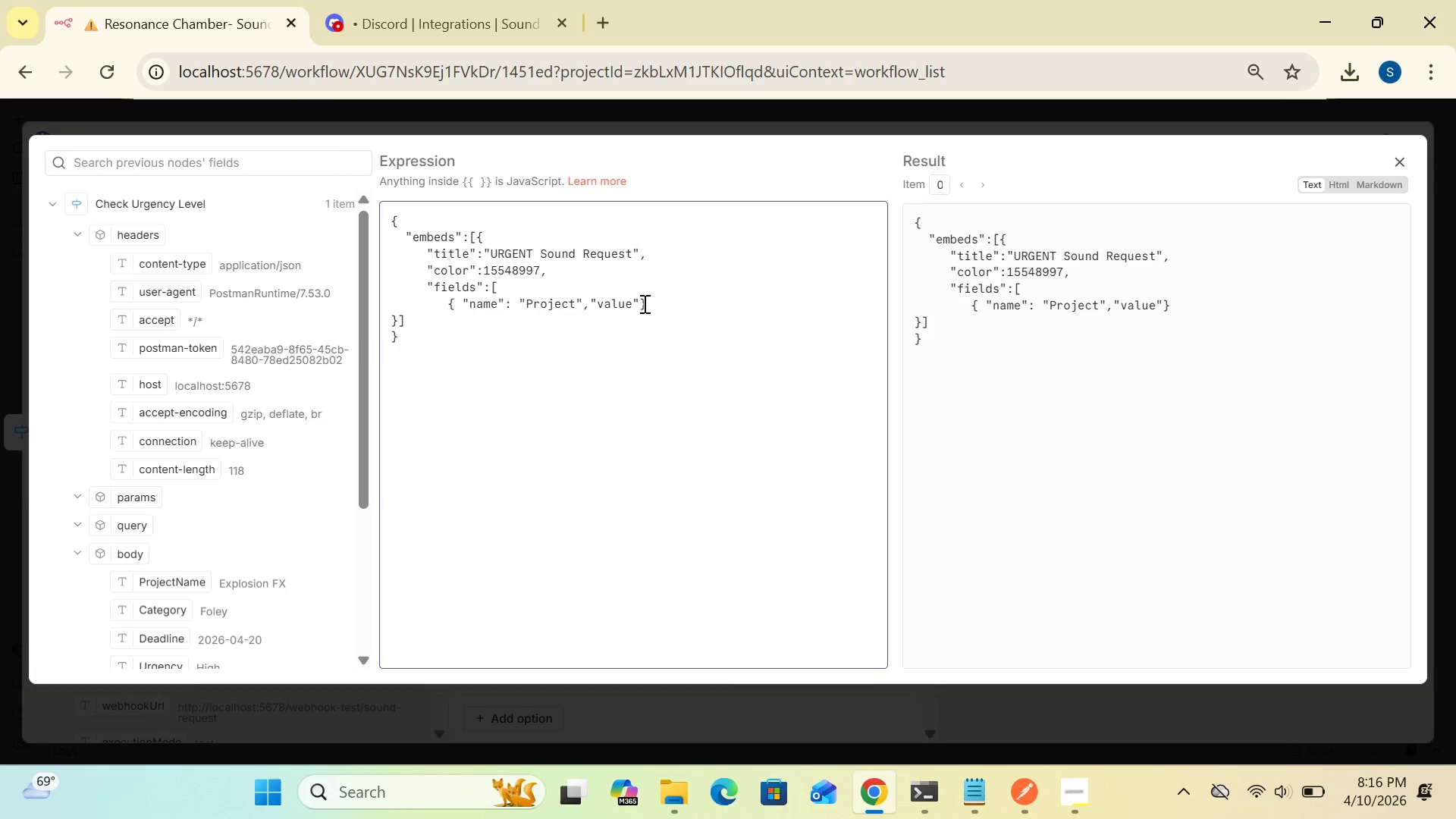 
left_click([641, 303])
 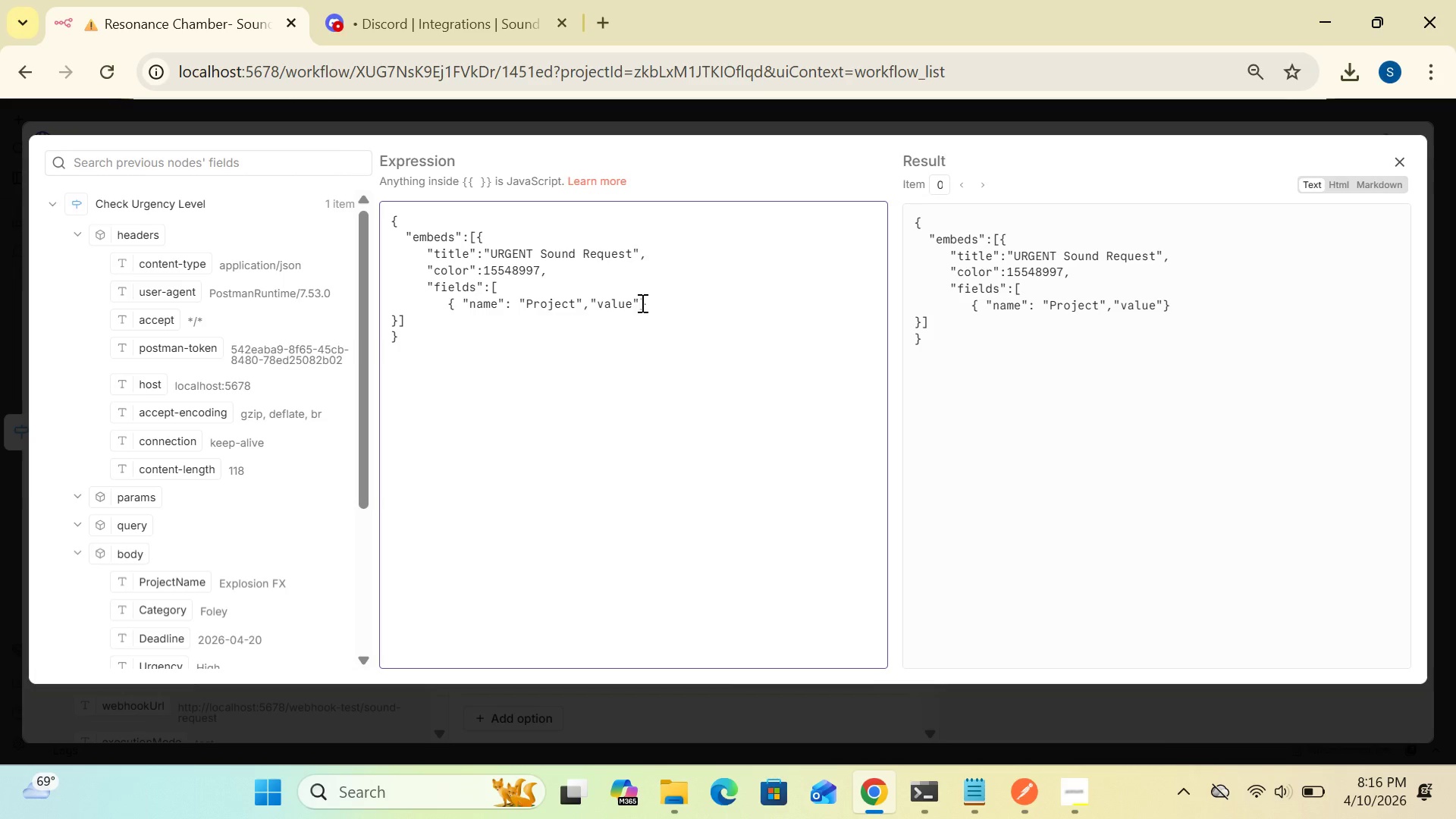 
key(Shift+Semicolon)
 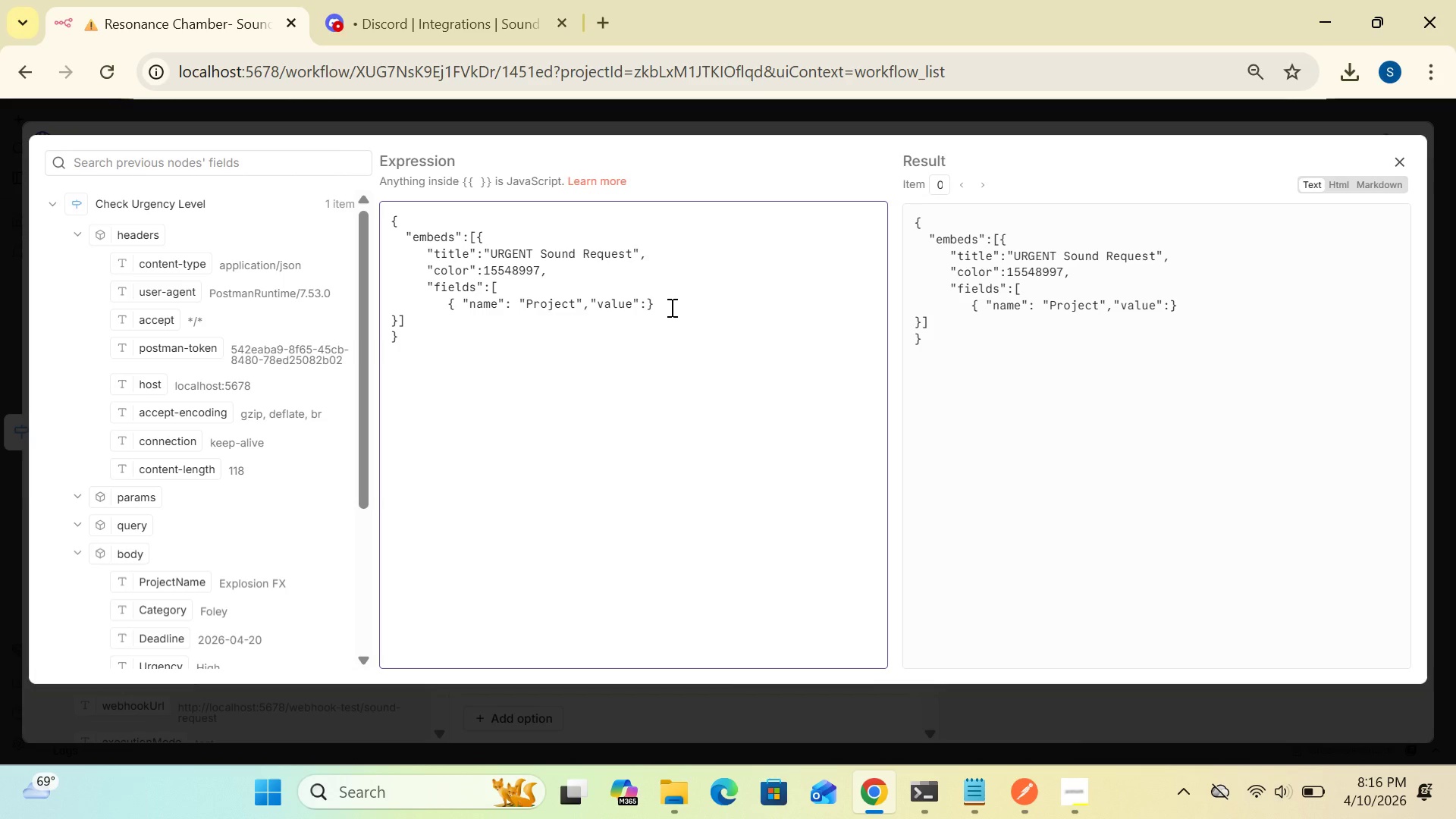 
wait(6.69)
 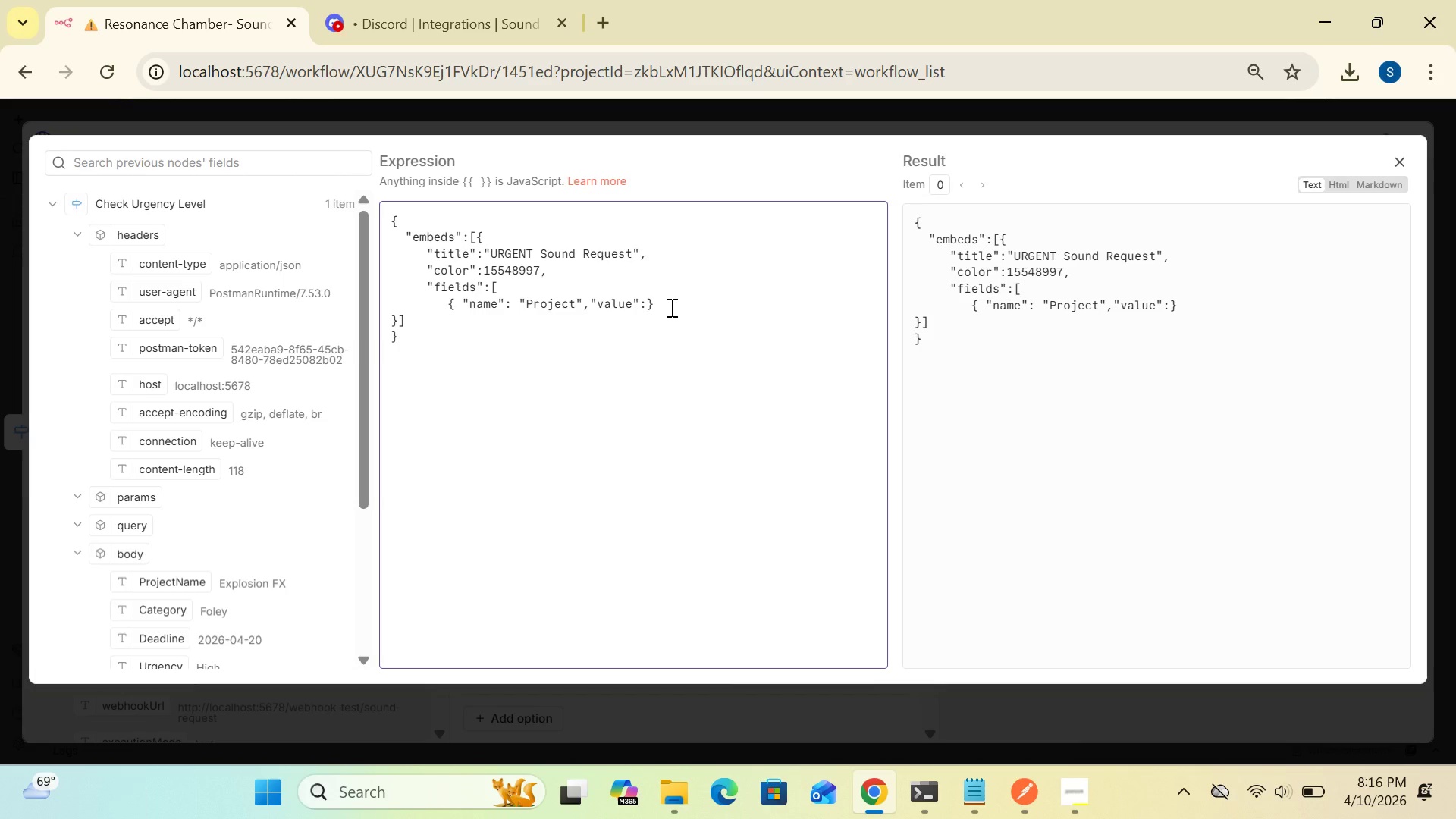 
key(Space)
 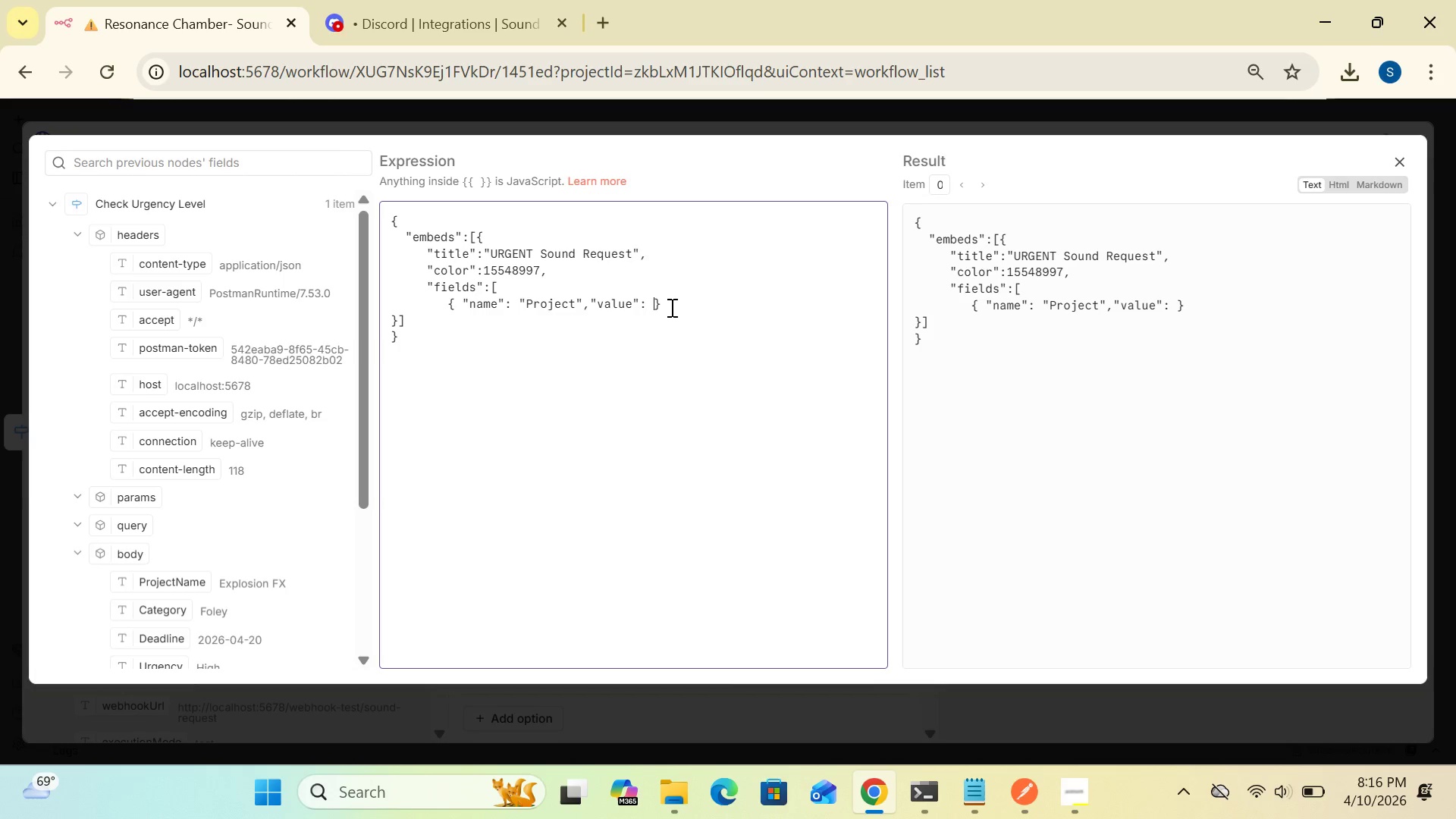 
key(Shift+Quote)
 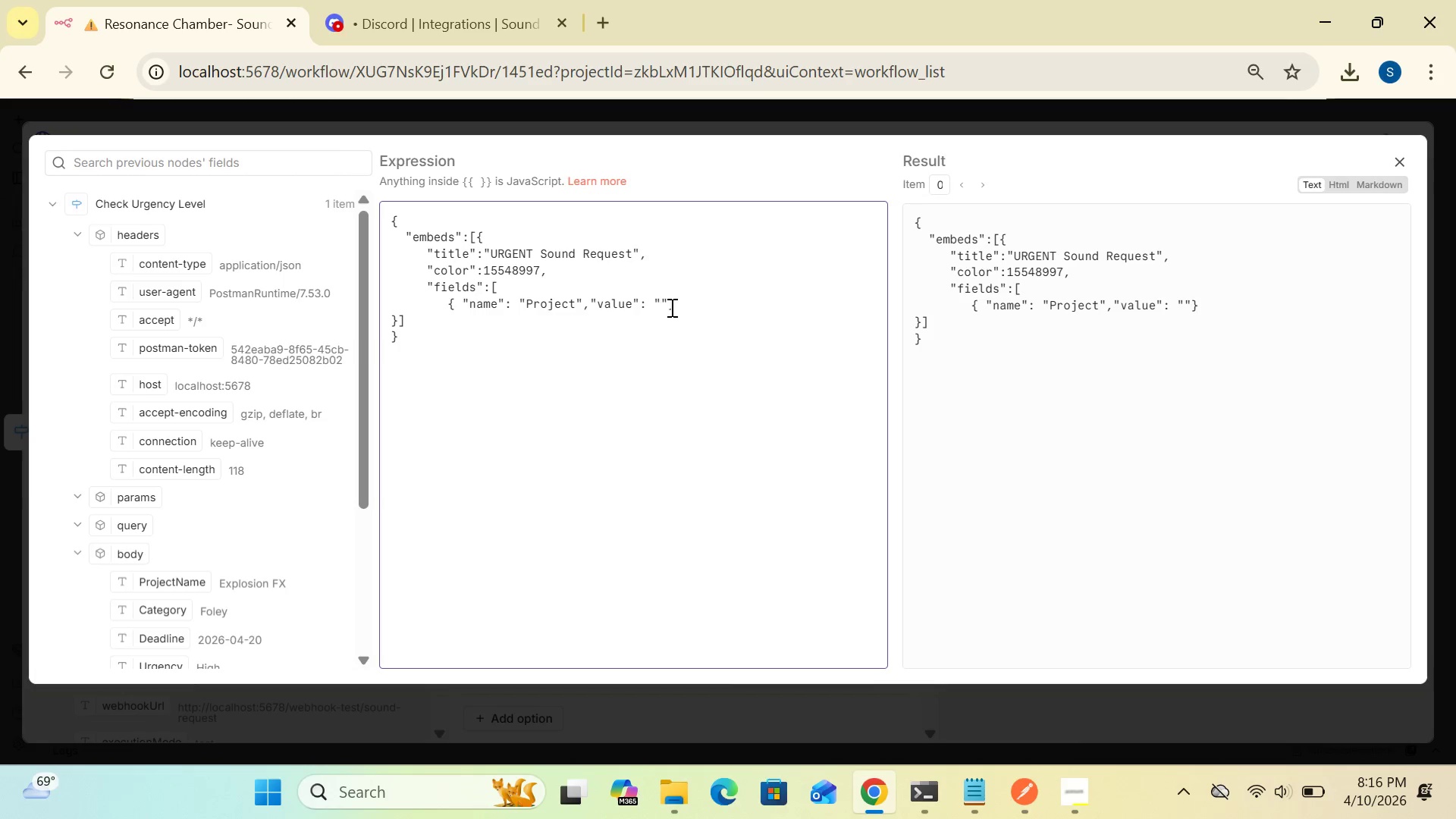 
wait(9.8)
 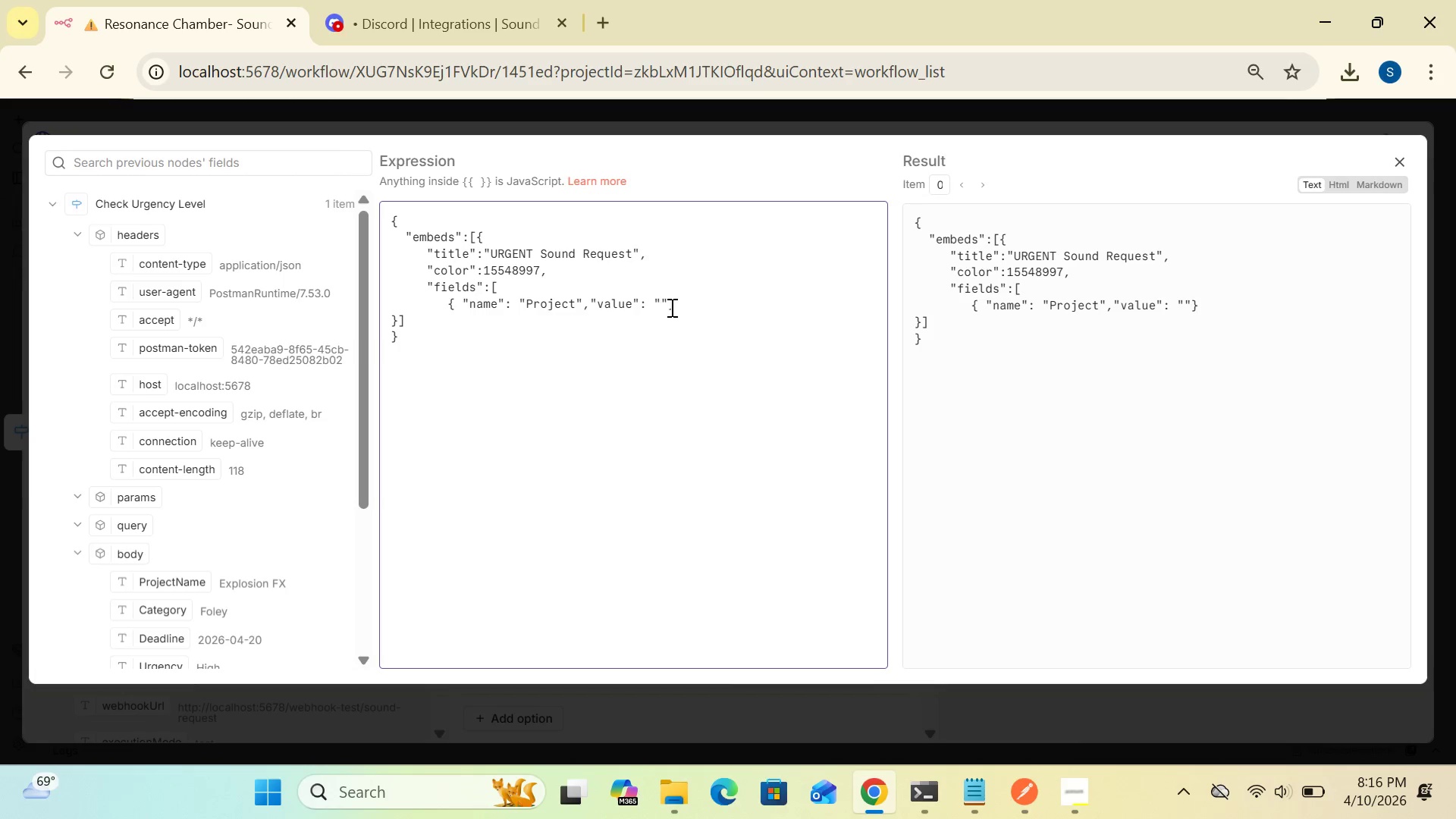 
key(Equal)
 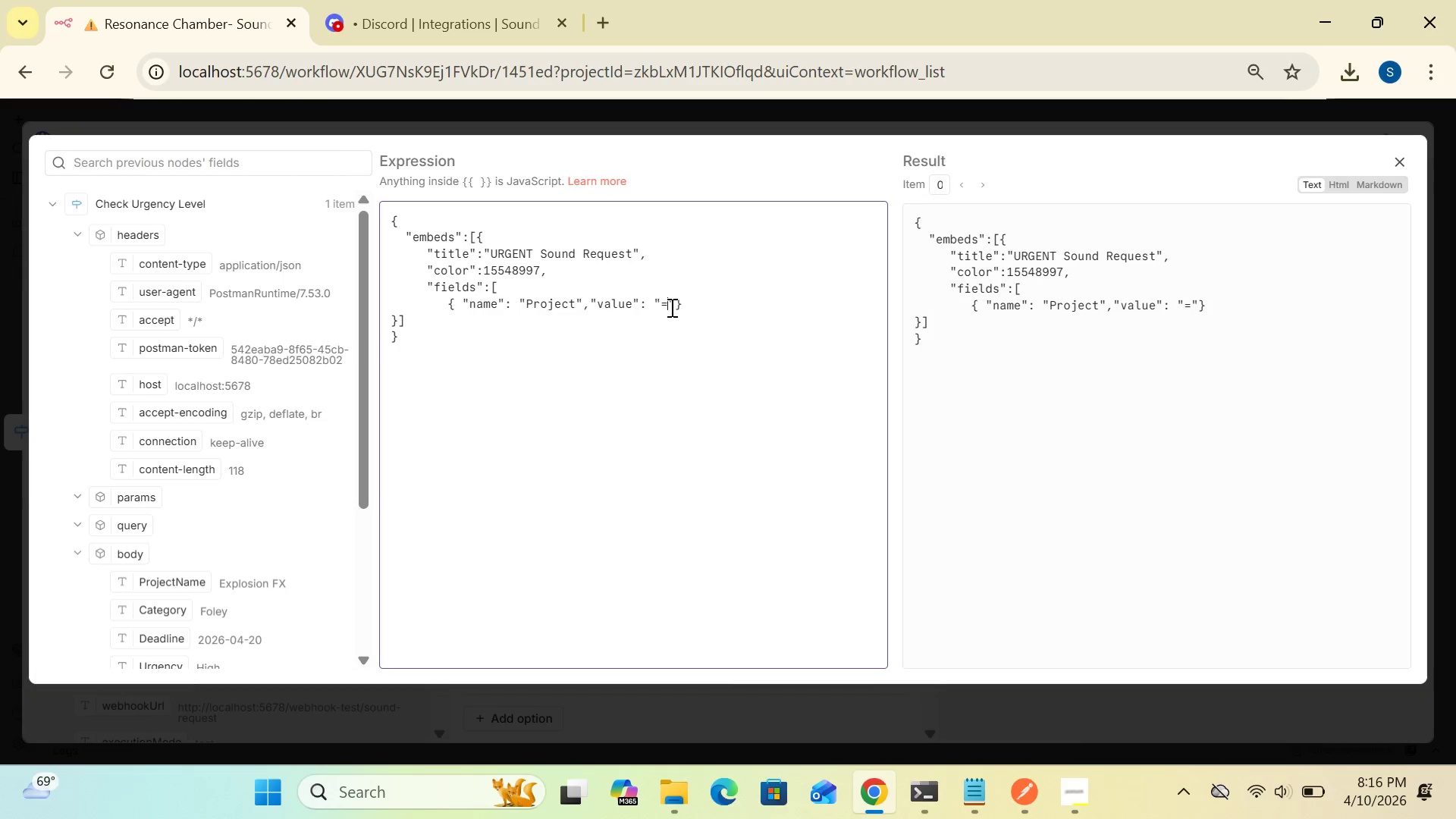 
wait(6.22)
 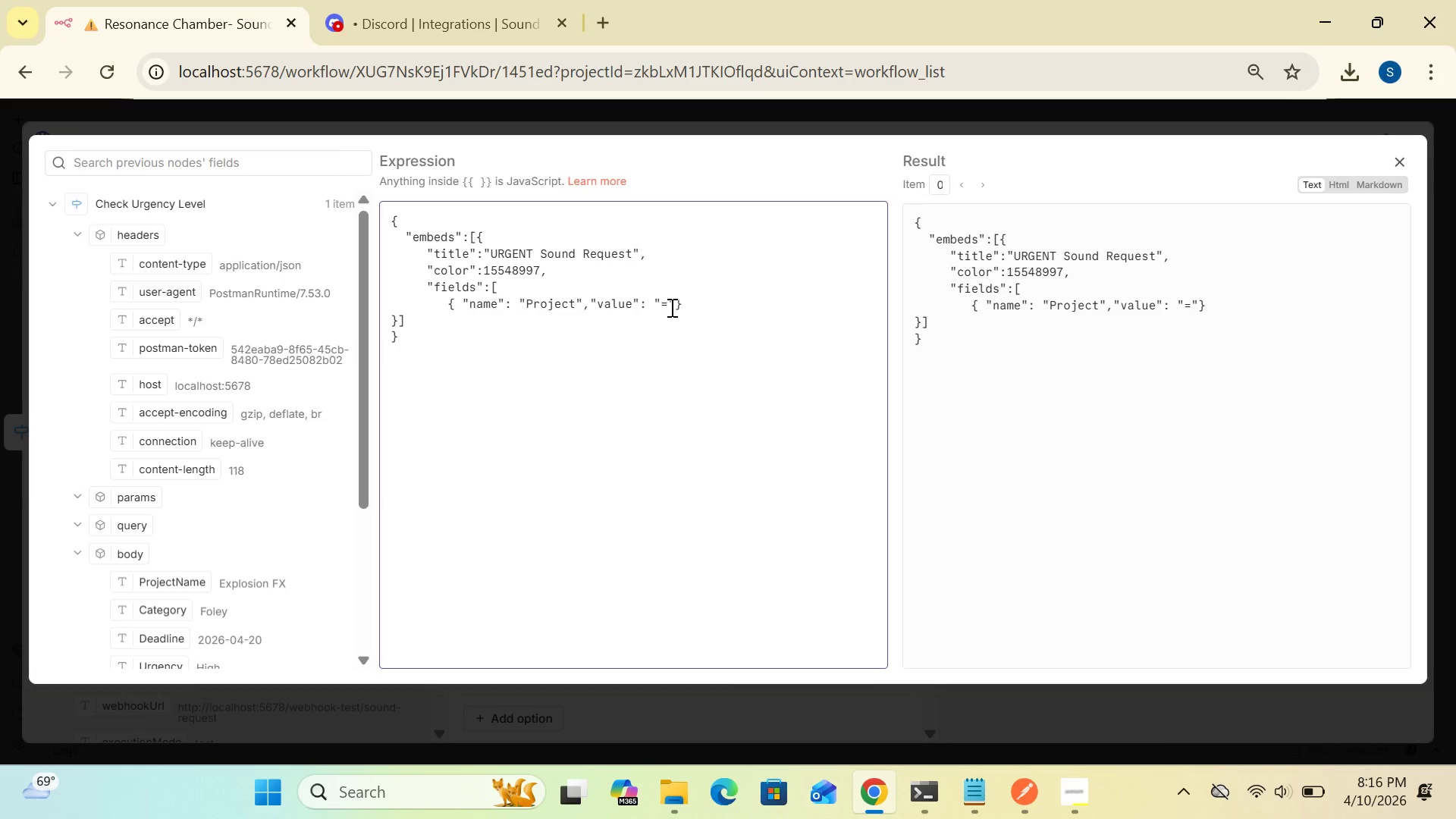 
key(Shift+BracketLeft)
 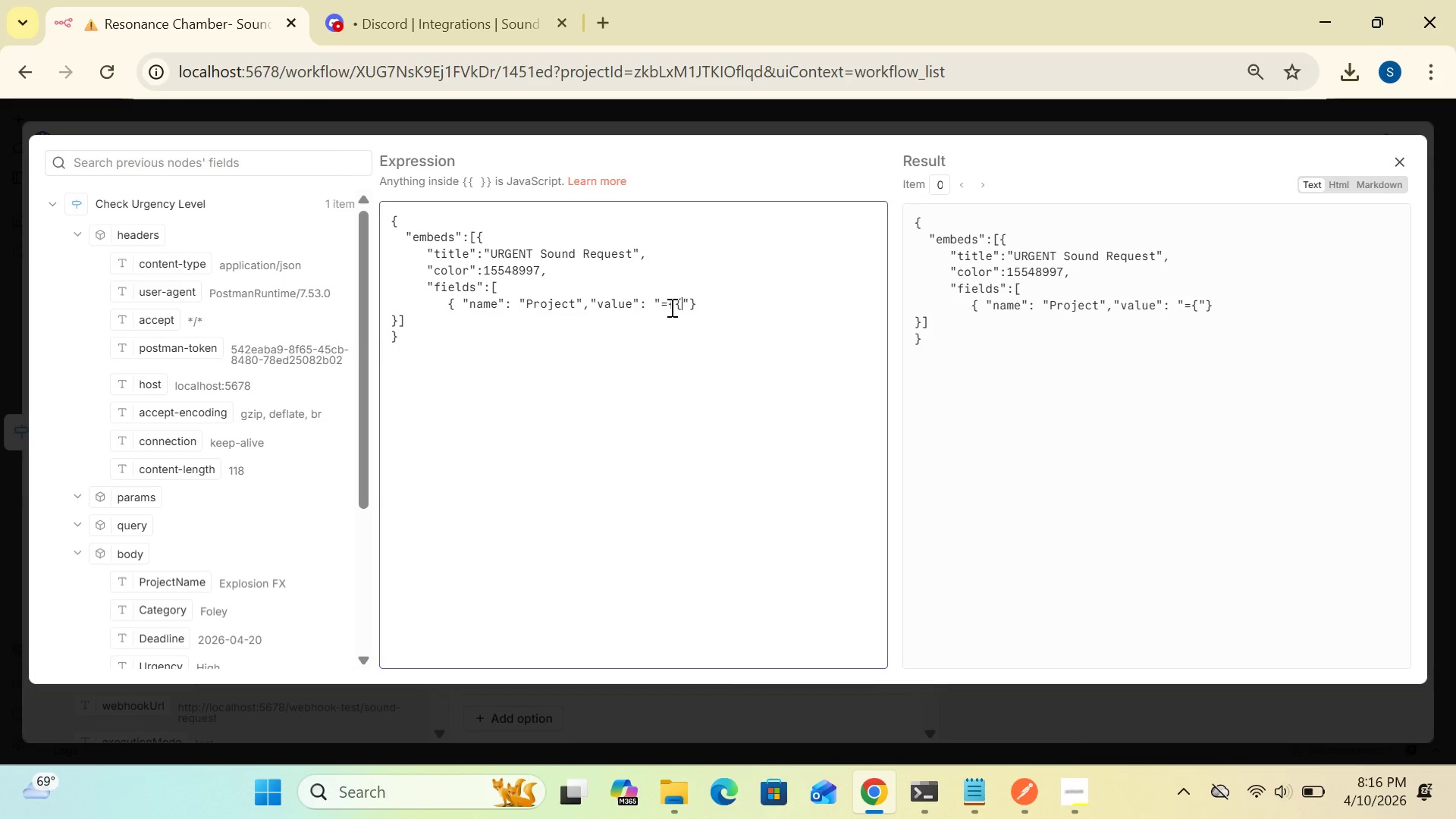 
key(Shift+BracketLeft)
 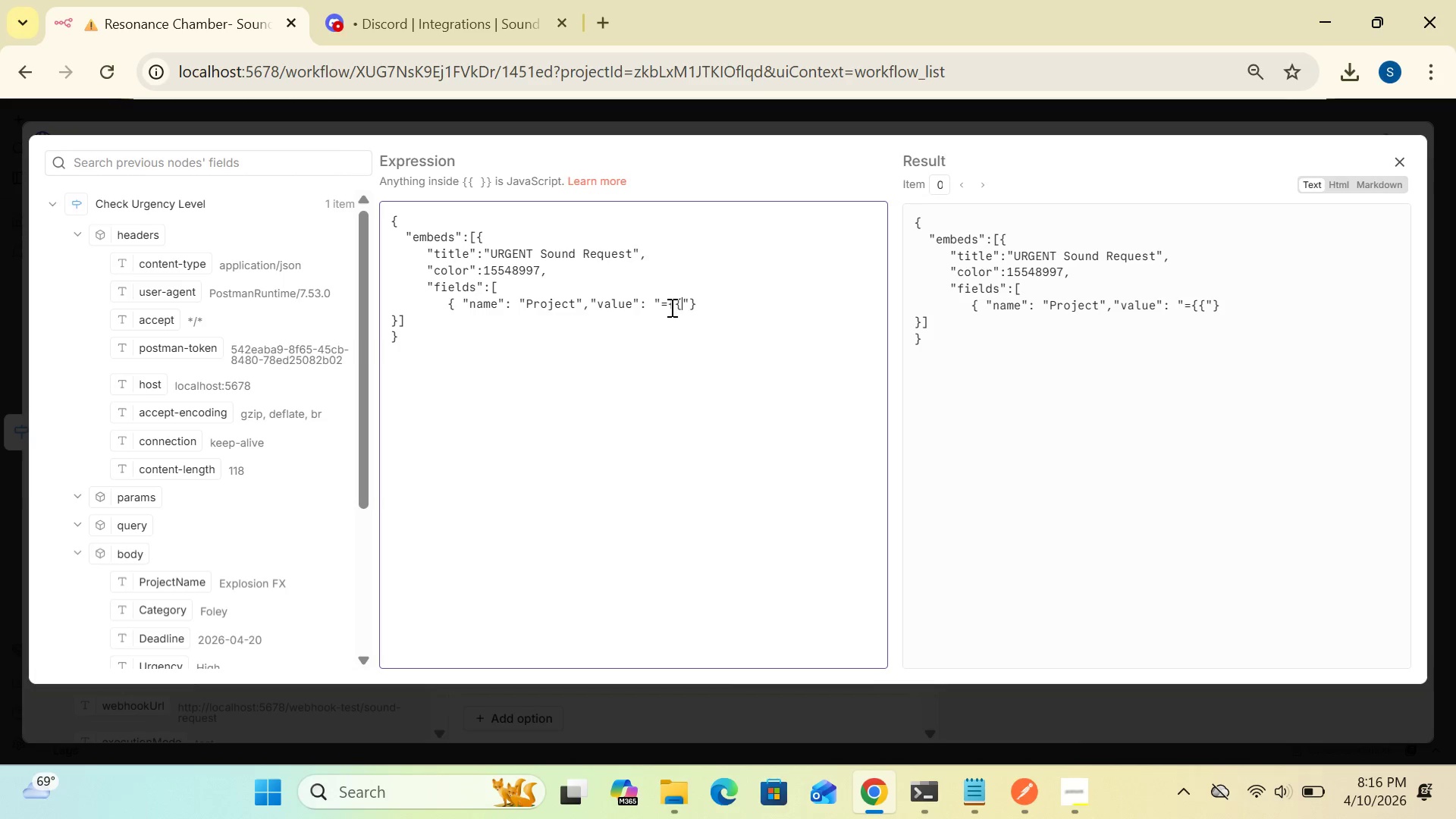 
key(Shift+4)
 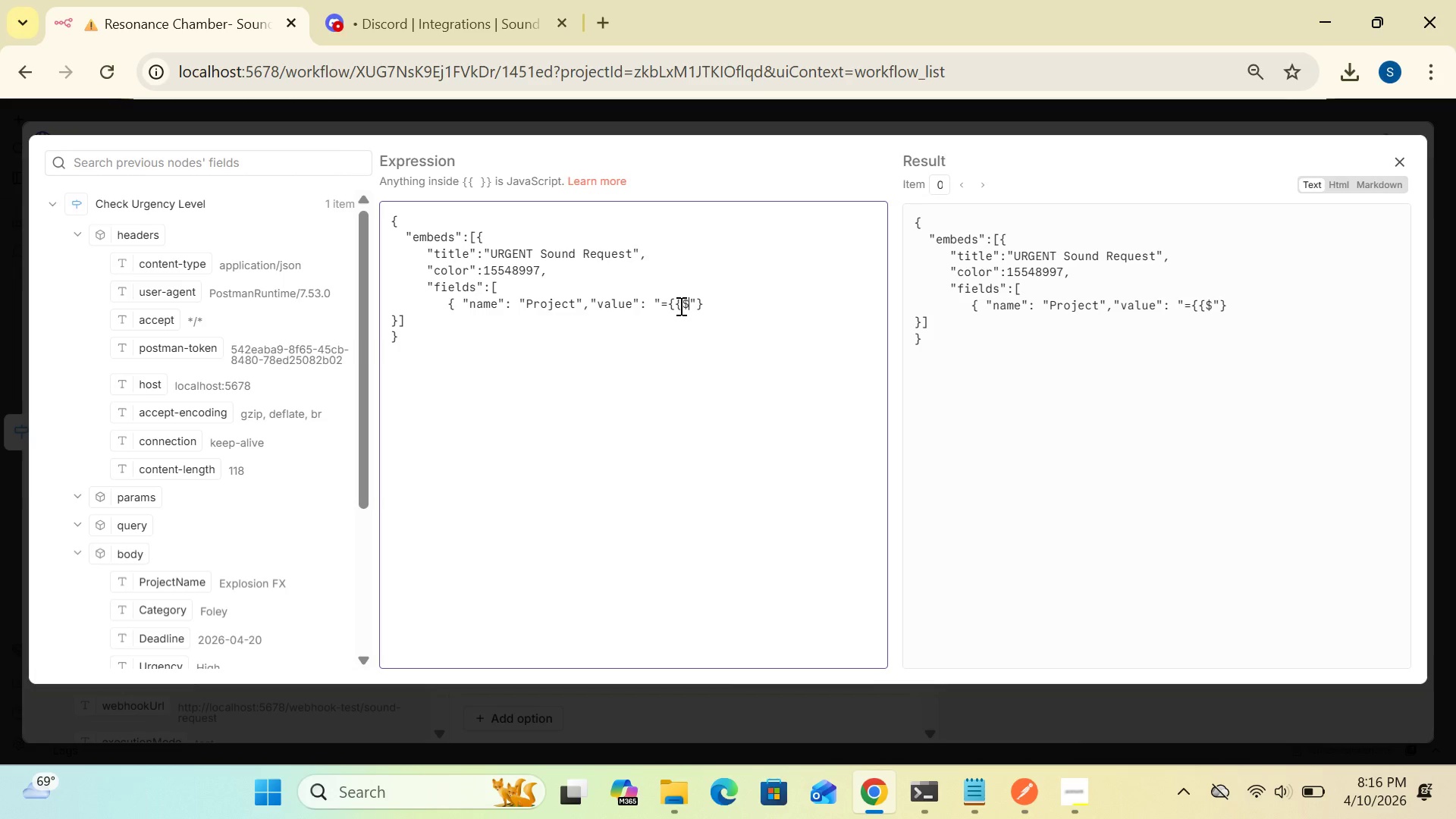 
key(Space)
 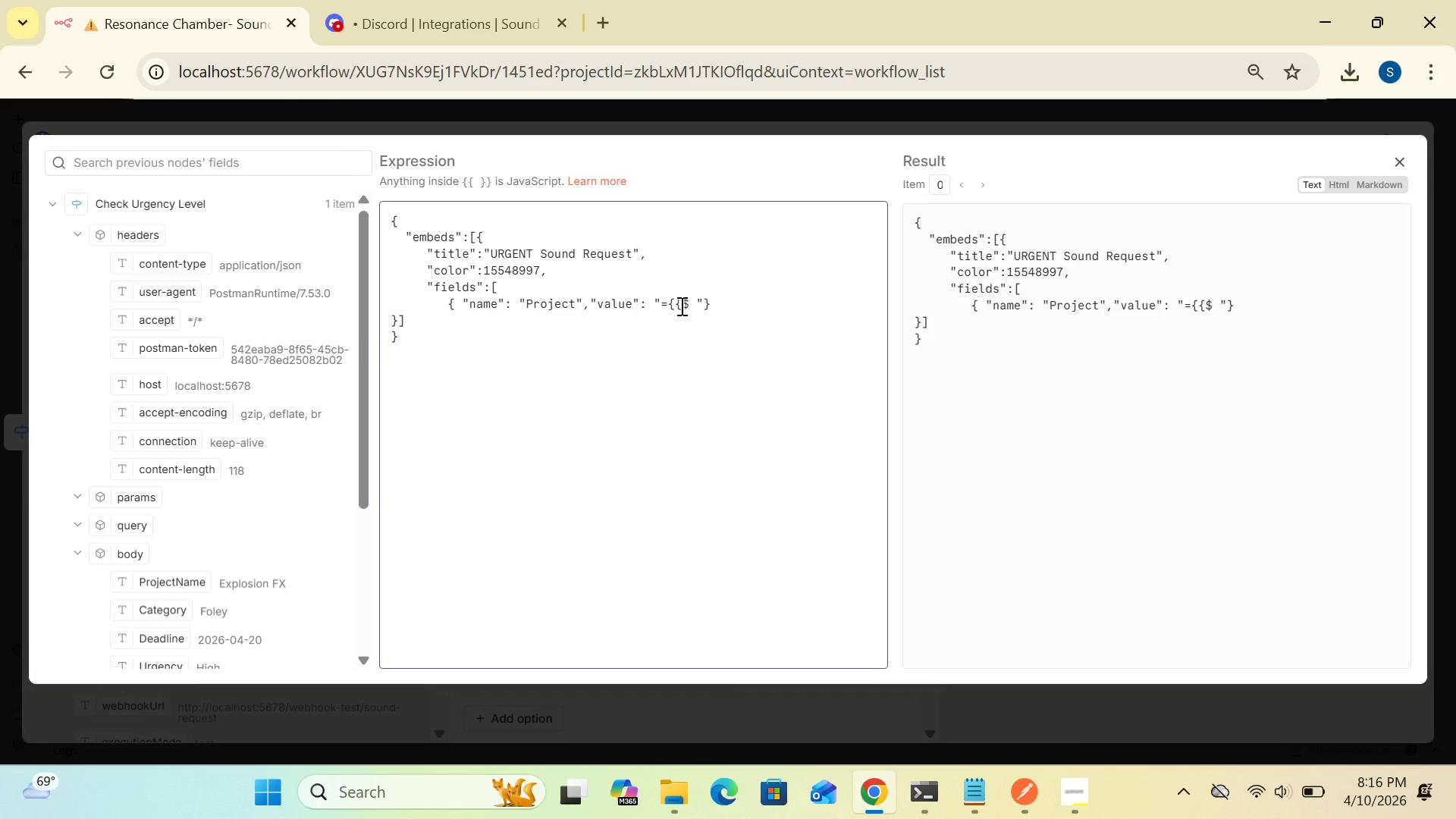 
left_click([680, 306])
 